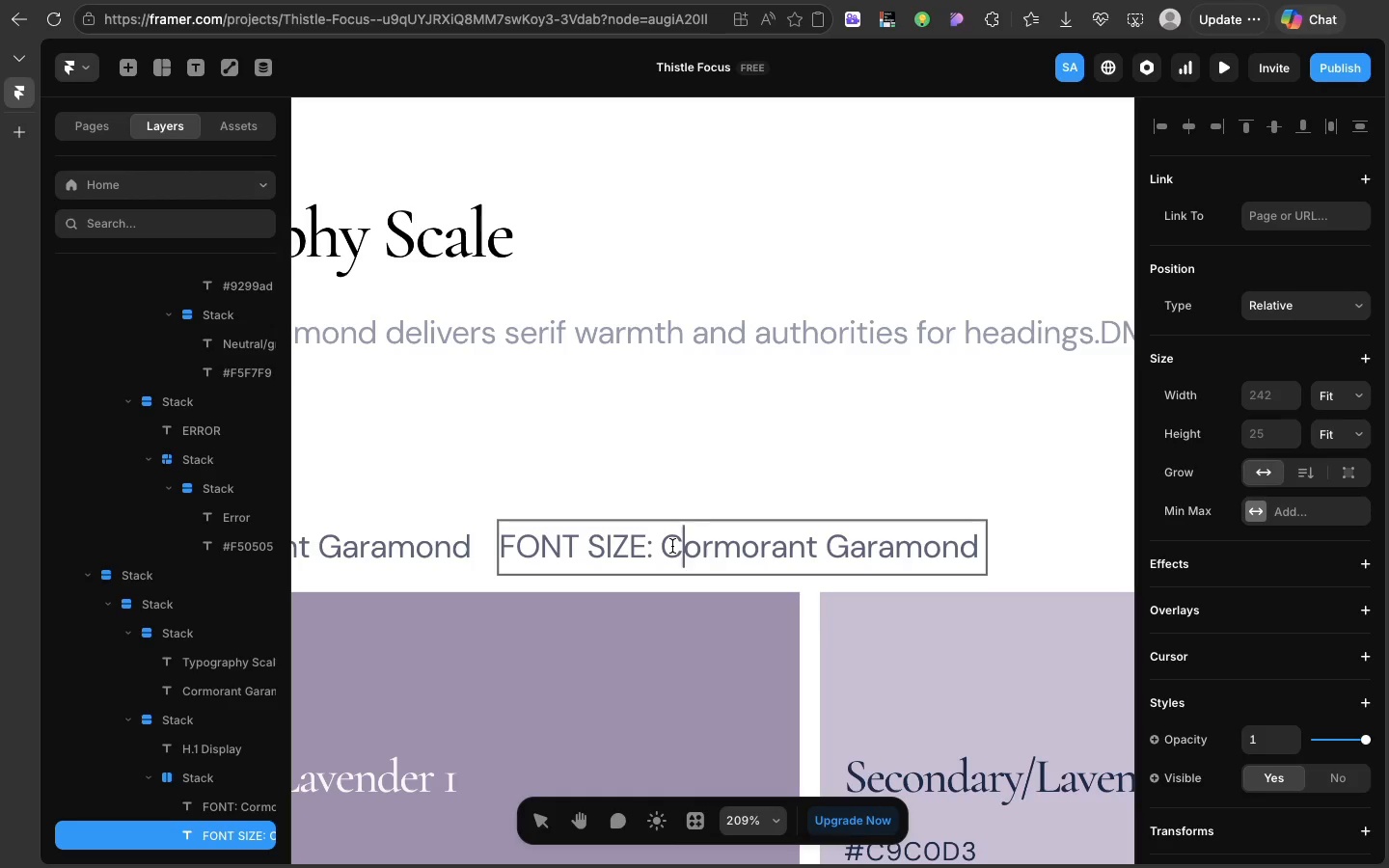 
left_click([672, 546])
 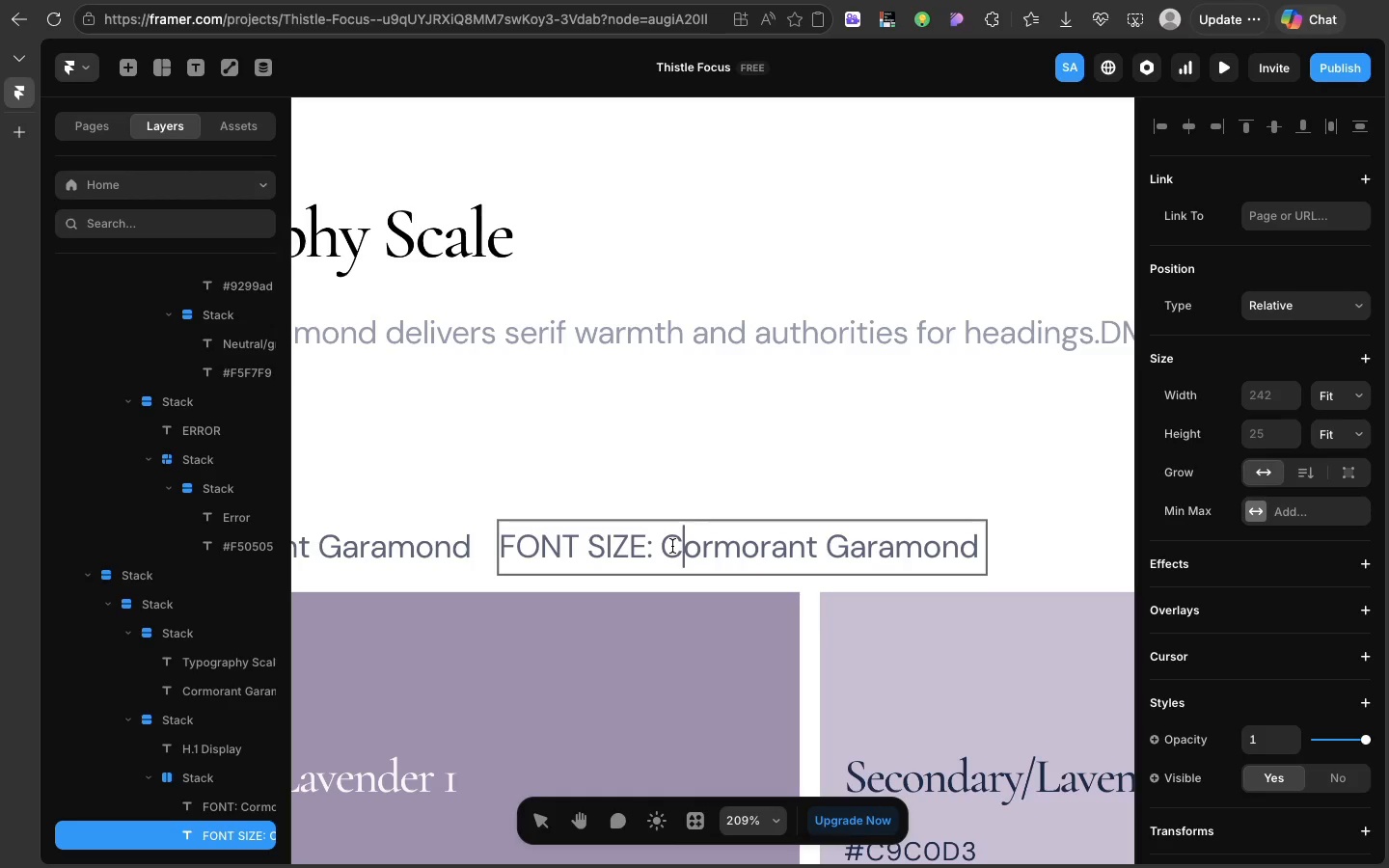 
left_click([672, 546])
 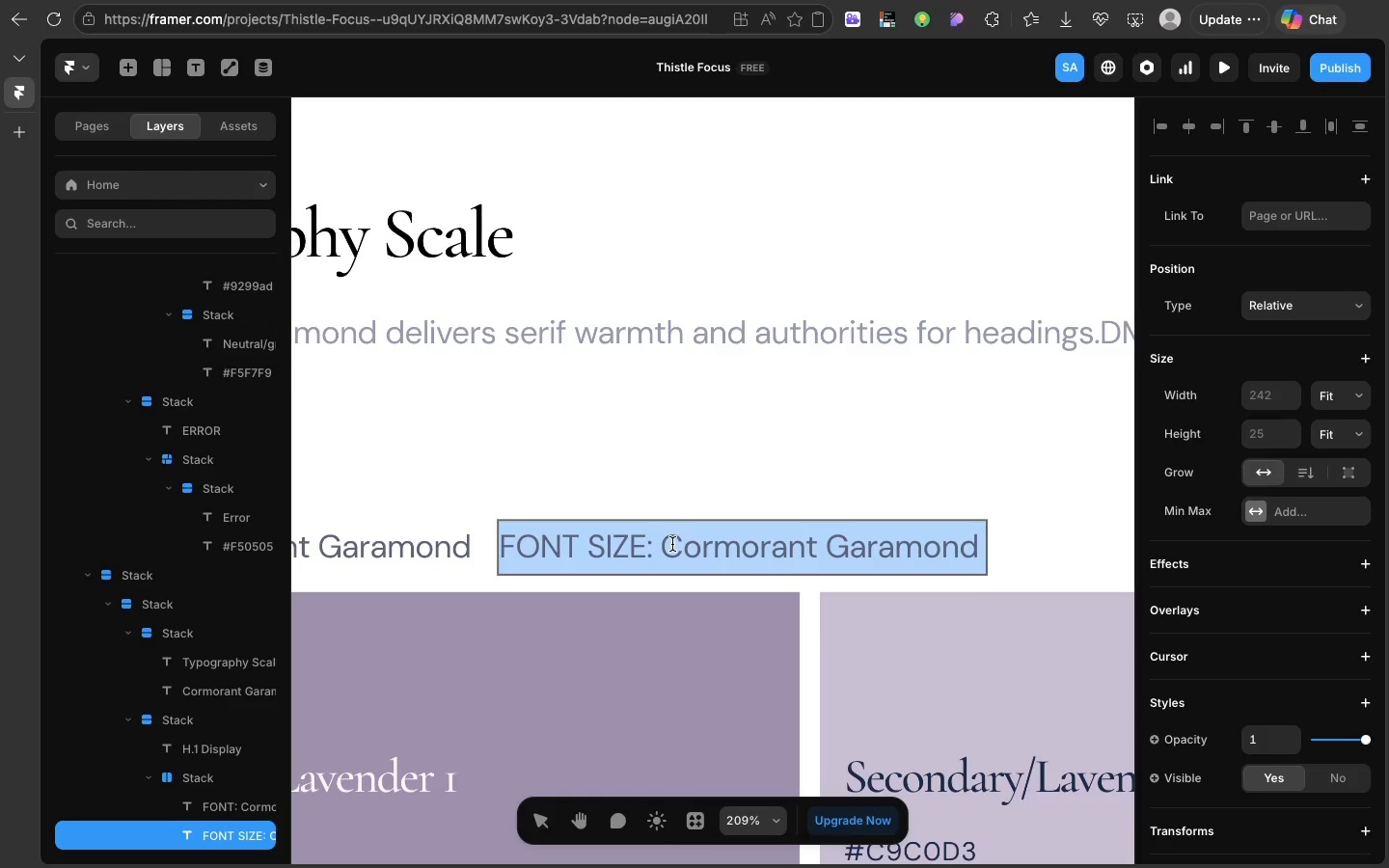 
double_click([672, 544])
 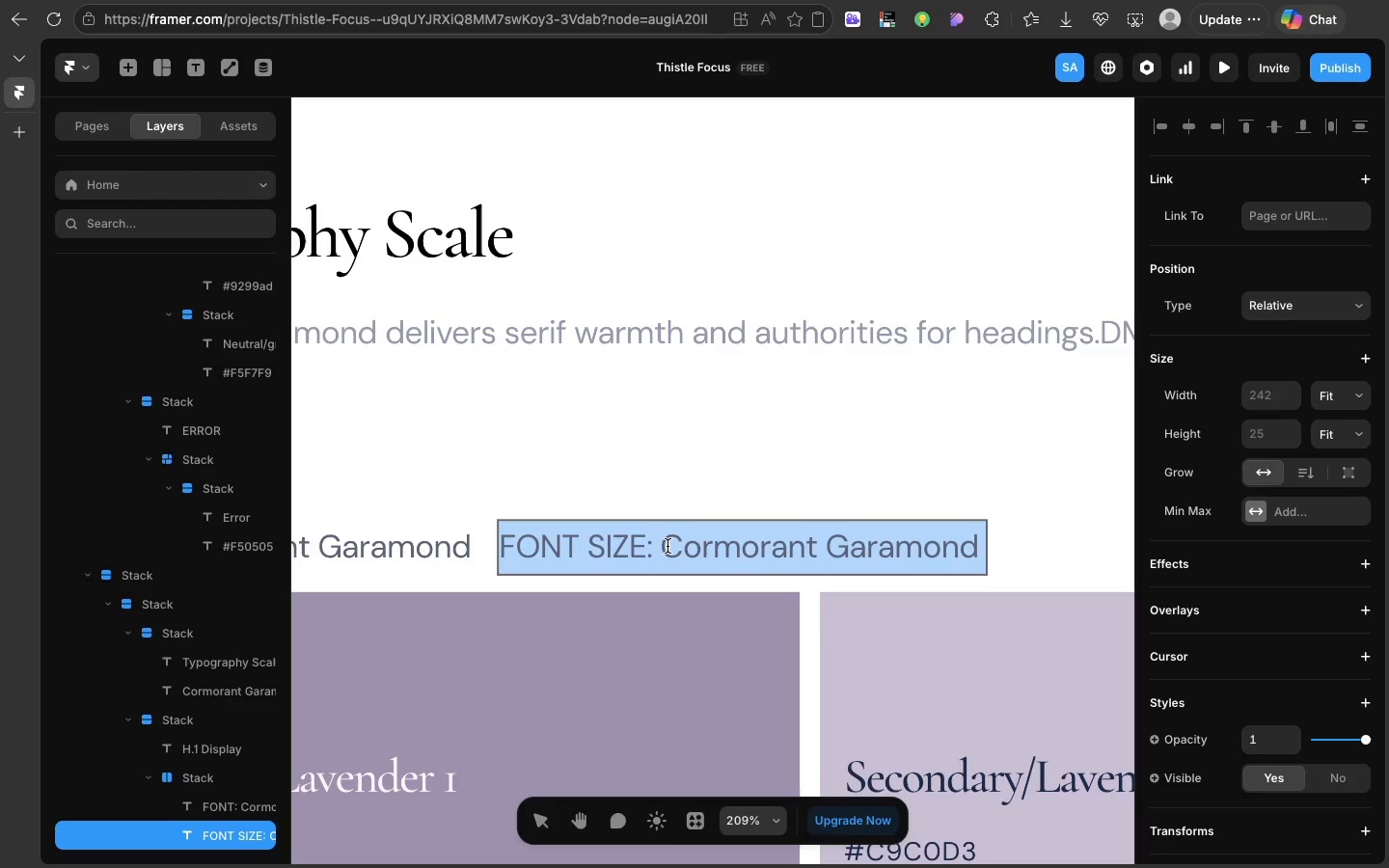 
triple_click([672, 544])
 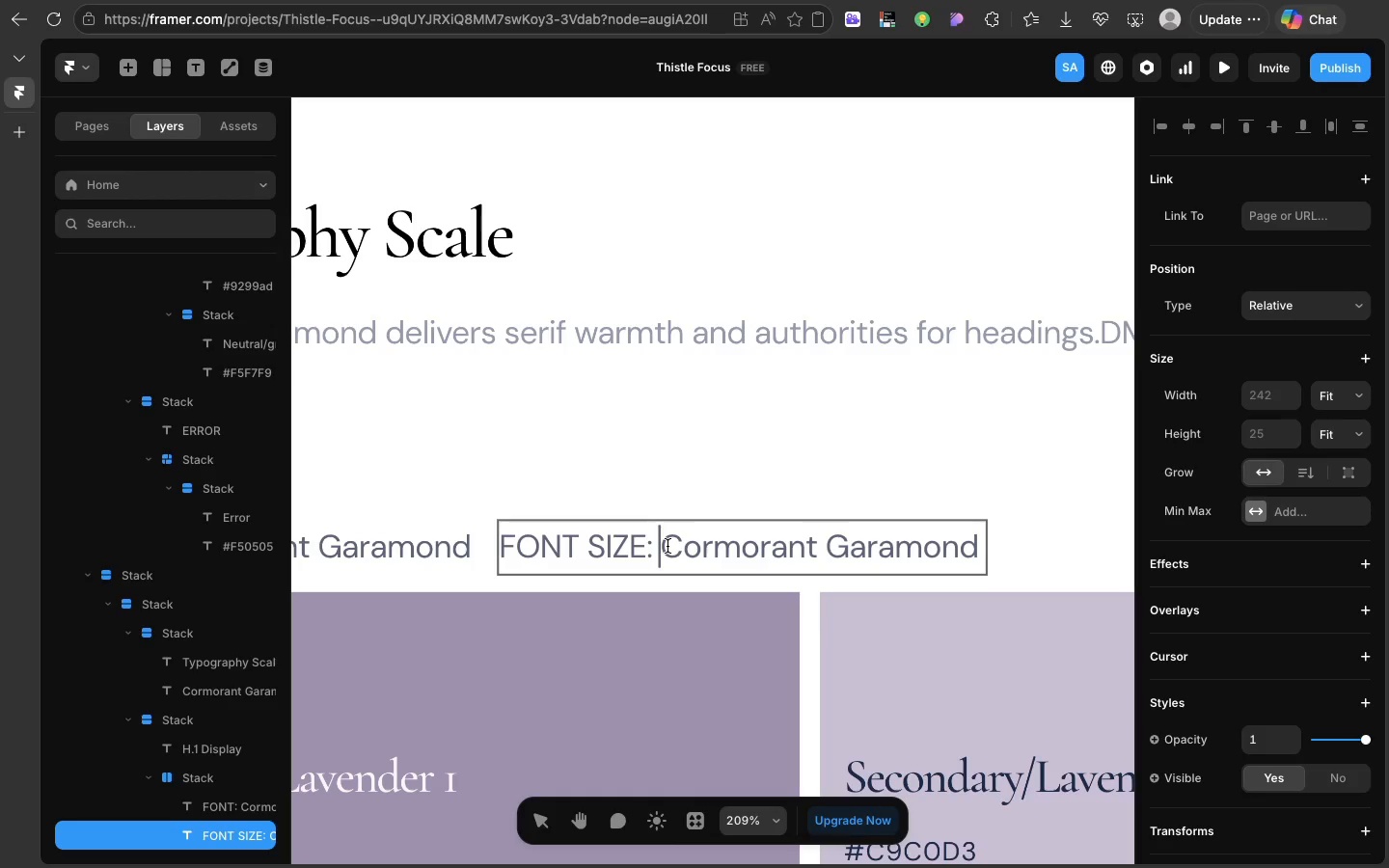 
left_click([667, 546])
 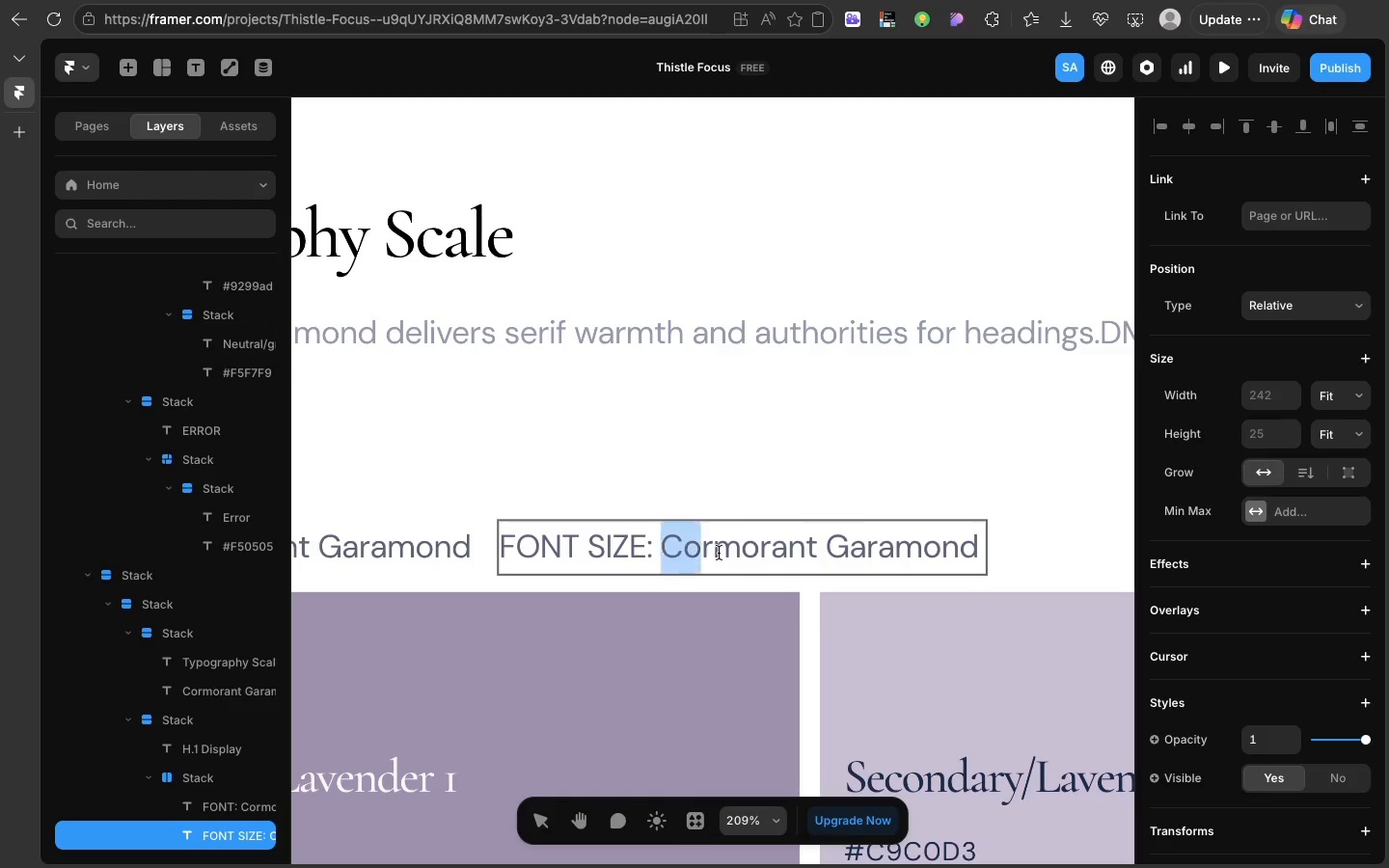 
left_click_drag(start_coordinate=[667, 546], to_coordinate=[981, 591])
 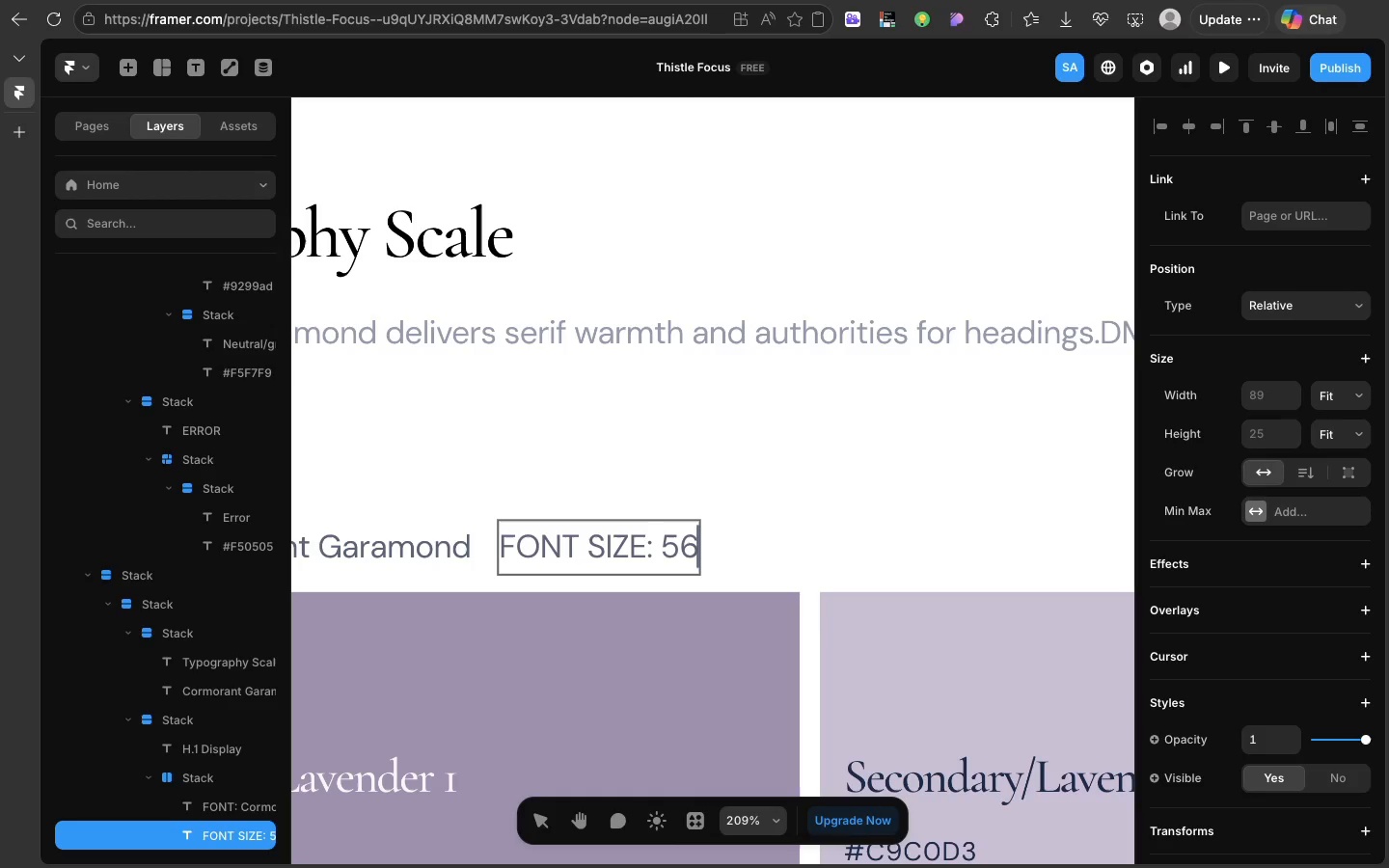 
type(56)
 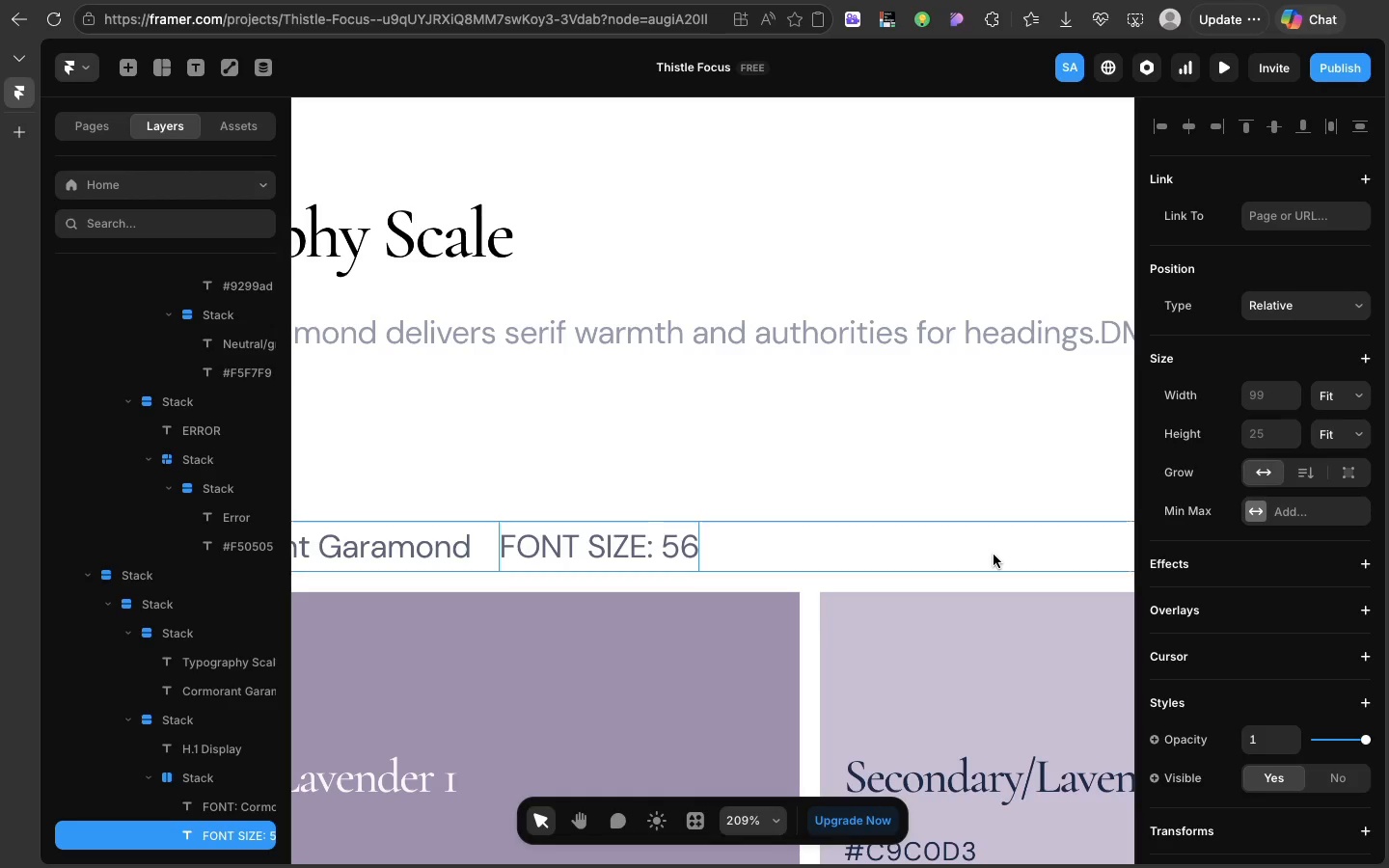 
left_click([994, 555])
 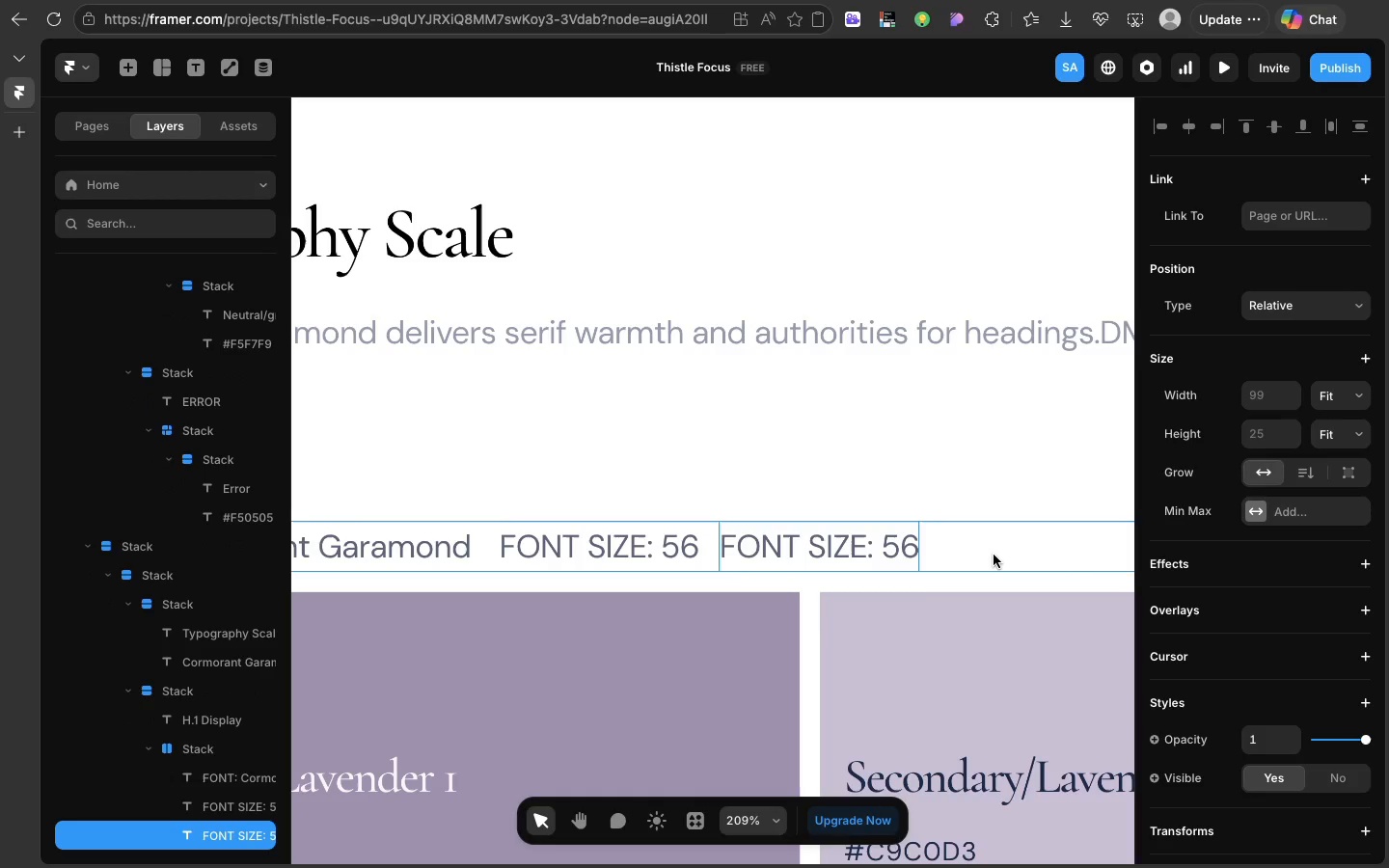 
key(Meta+D)
 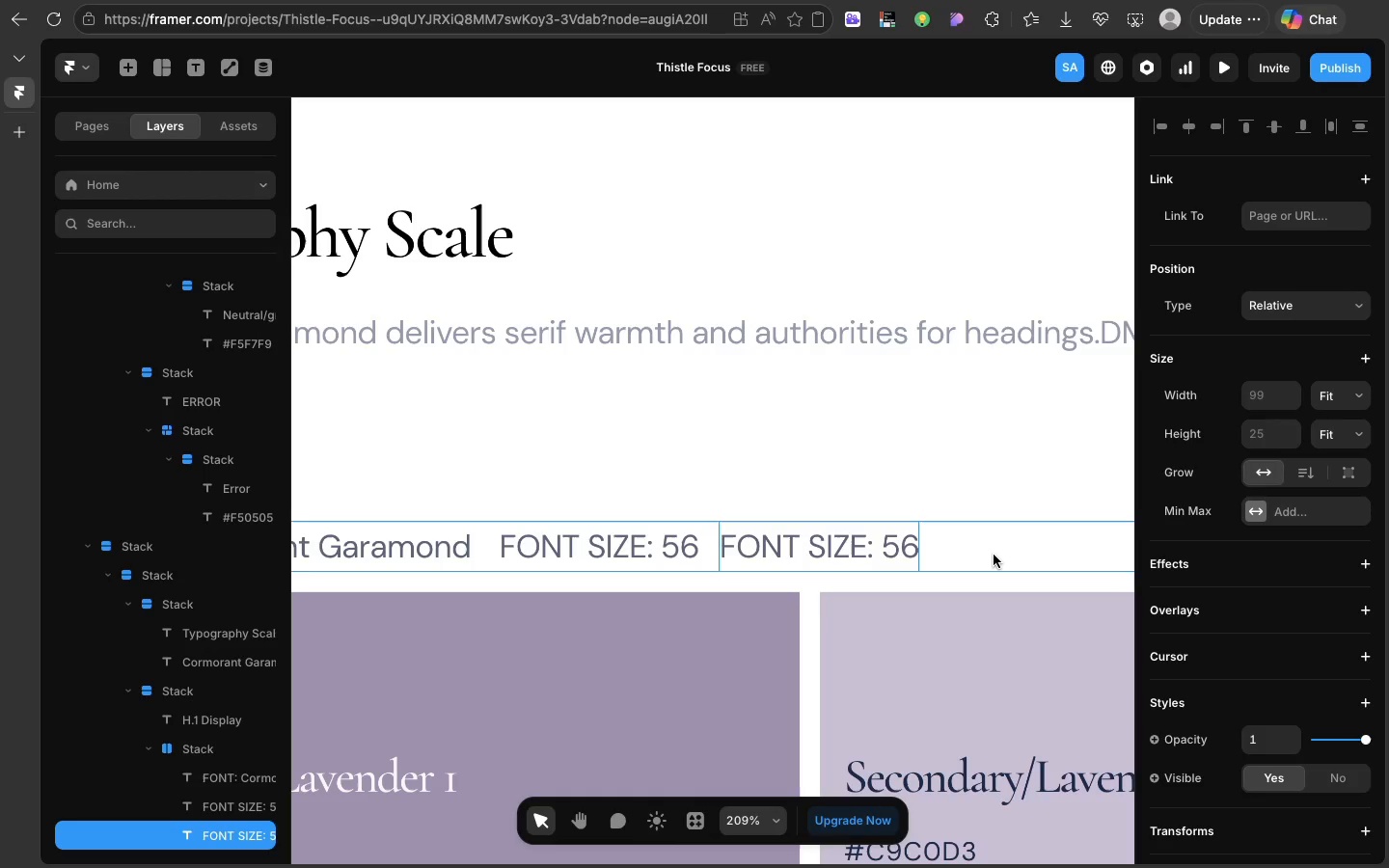 
wait(13.11)
 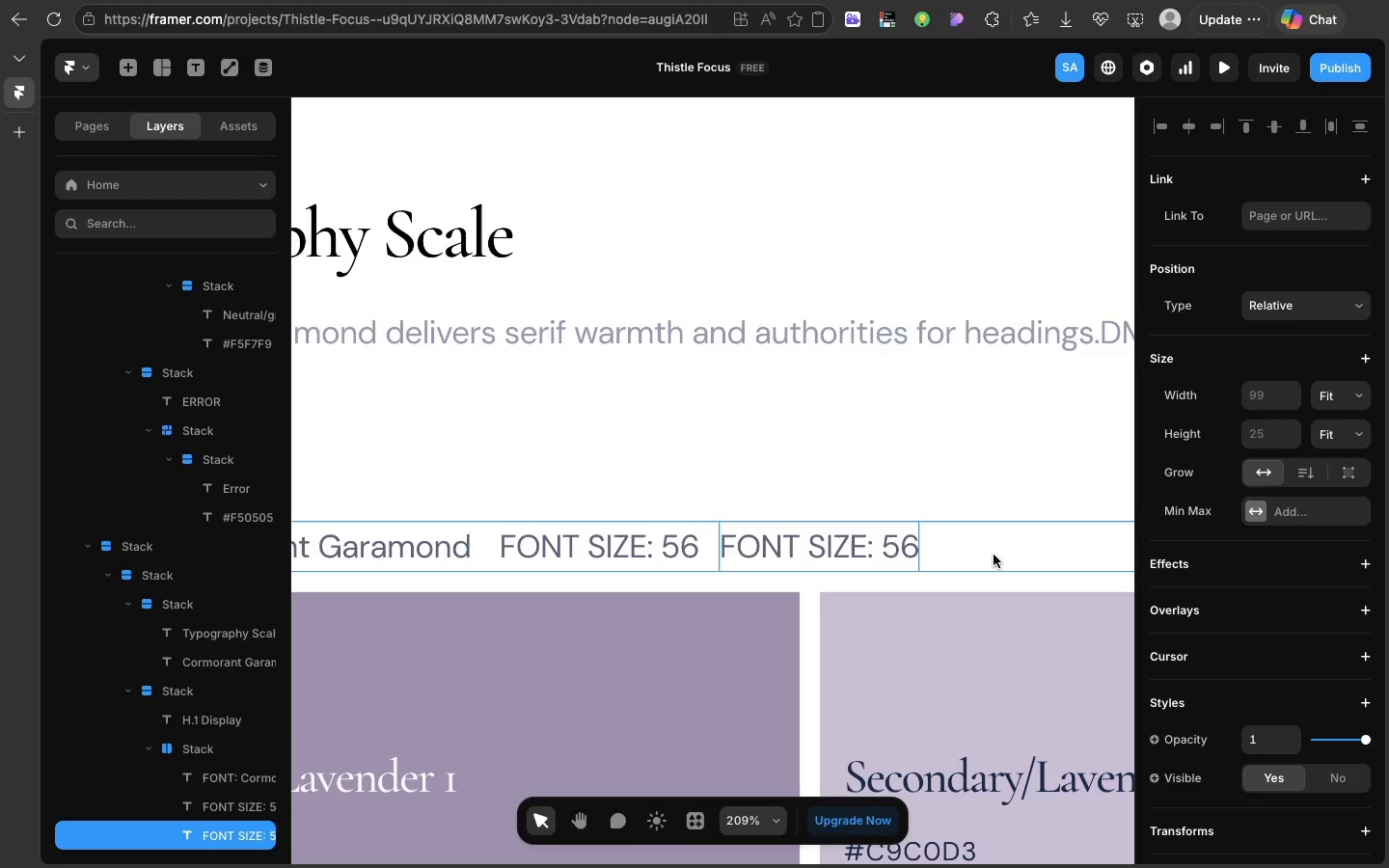 
double_click([854, 547])
 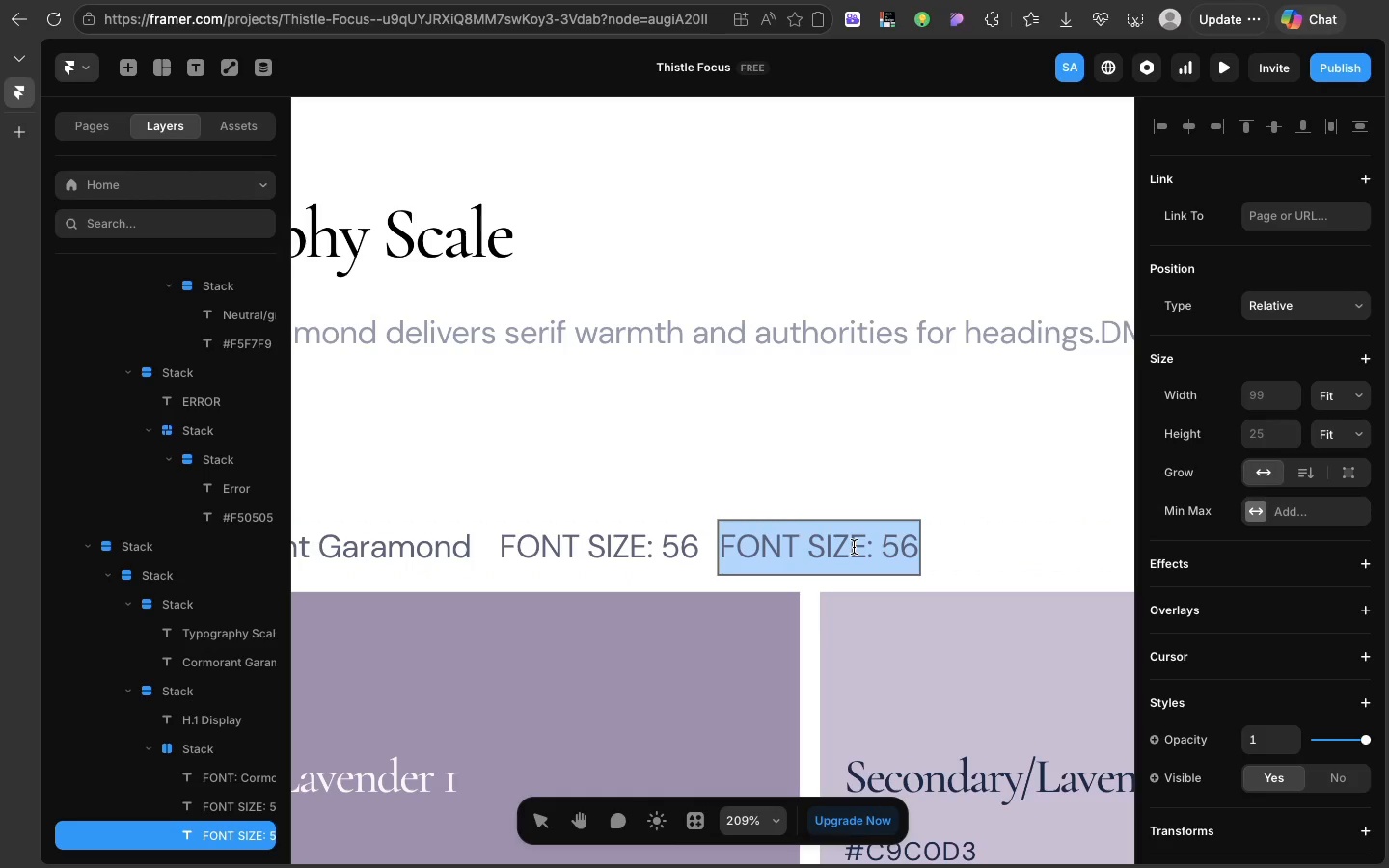 
triple_click([854, 547])
 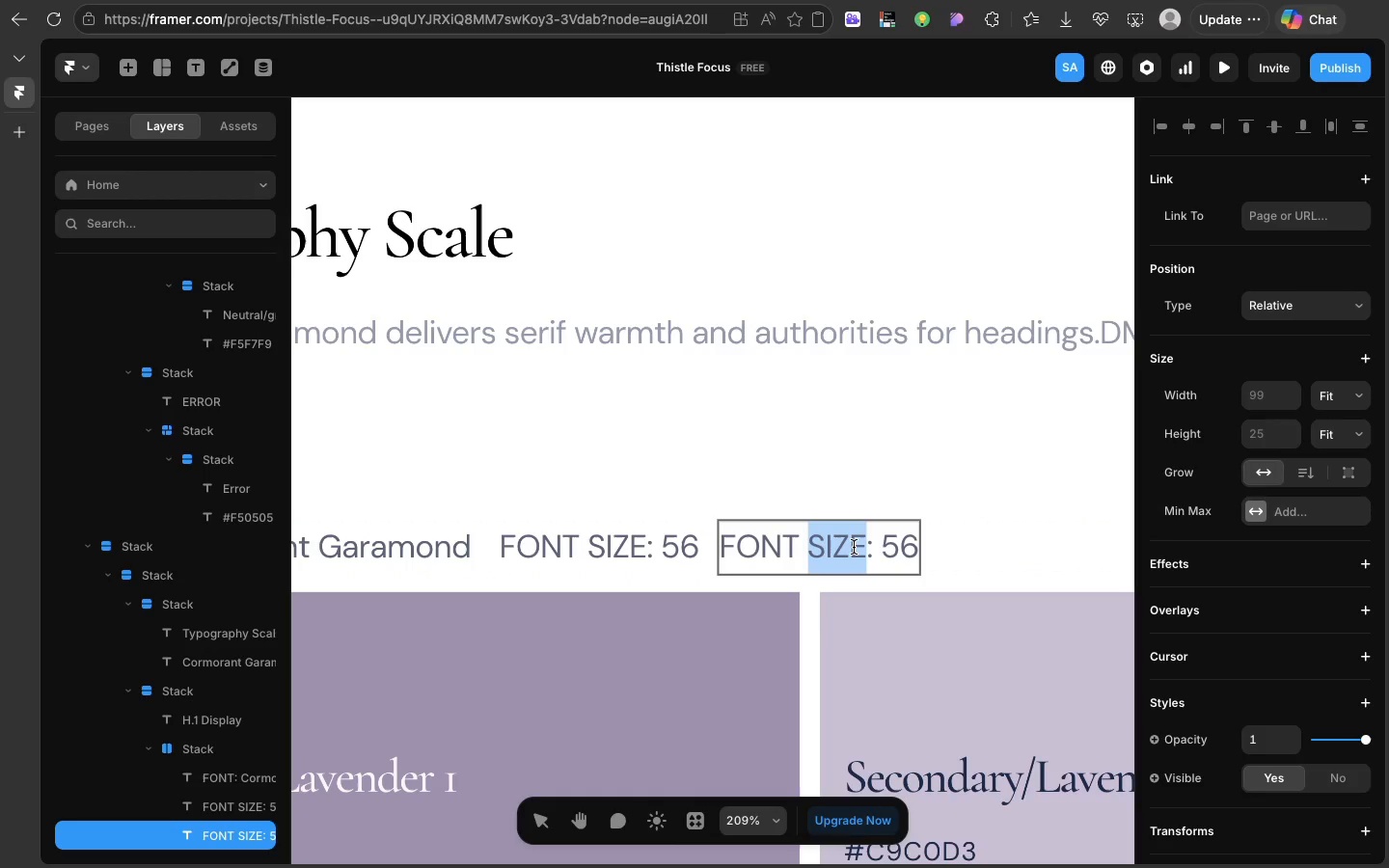 
double_click([854, 547])
 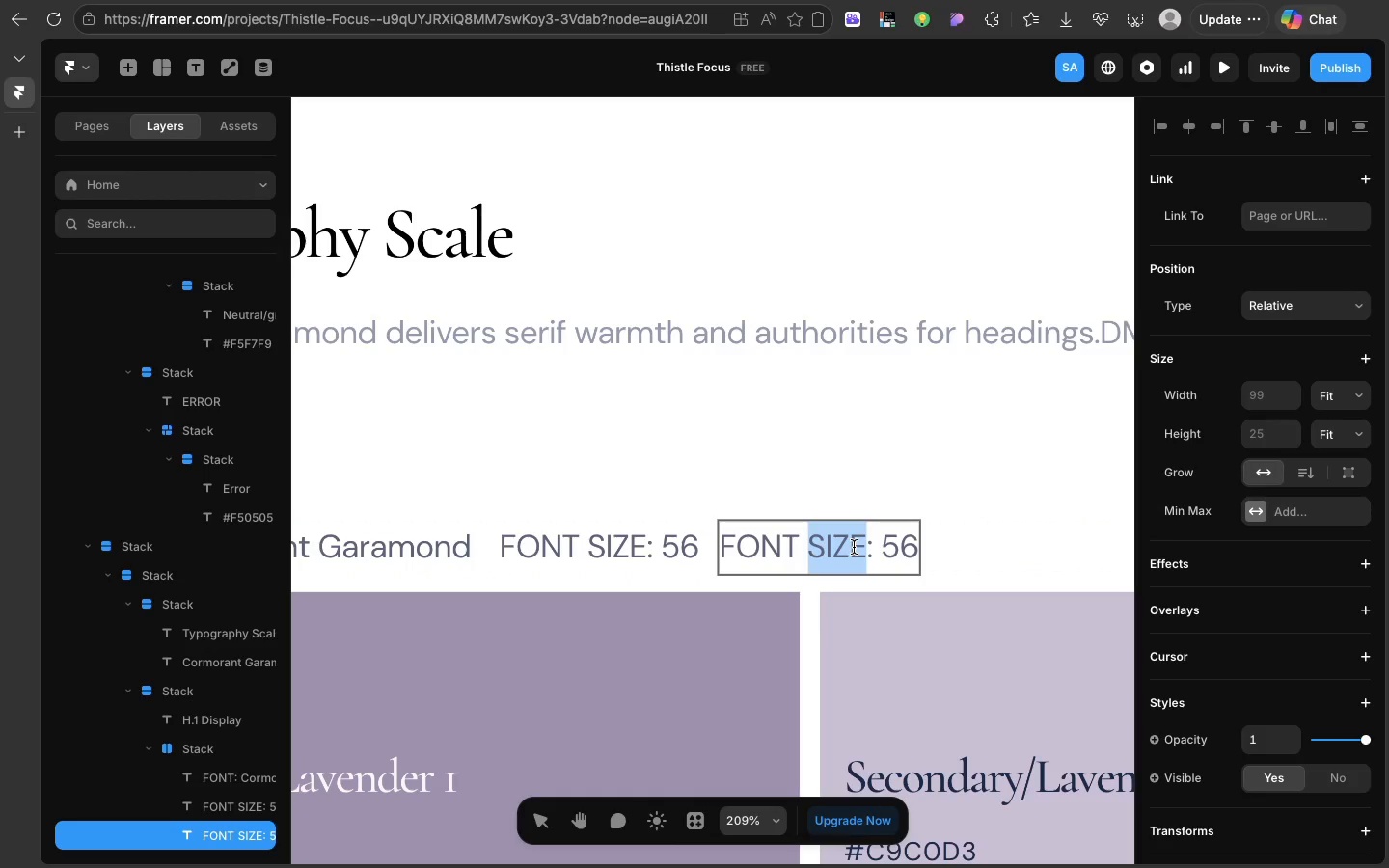 
type(WE)
 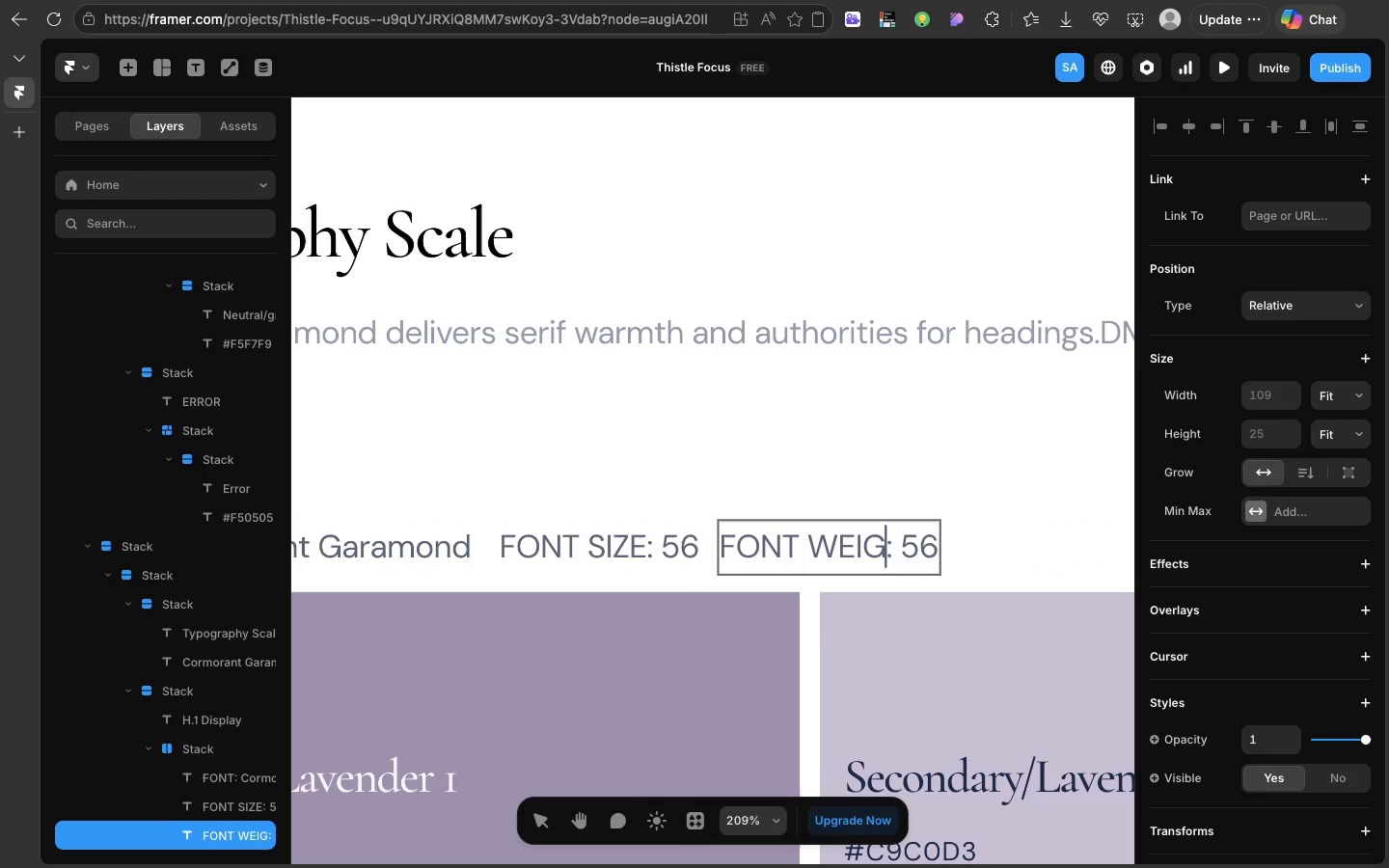 
type(IGHT)
 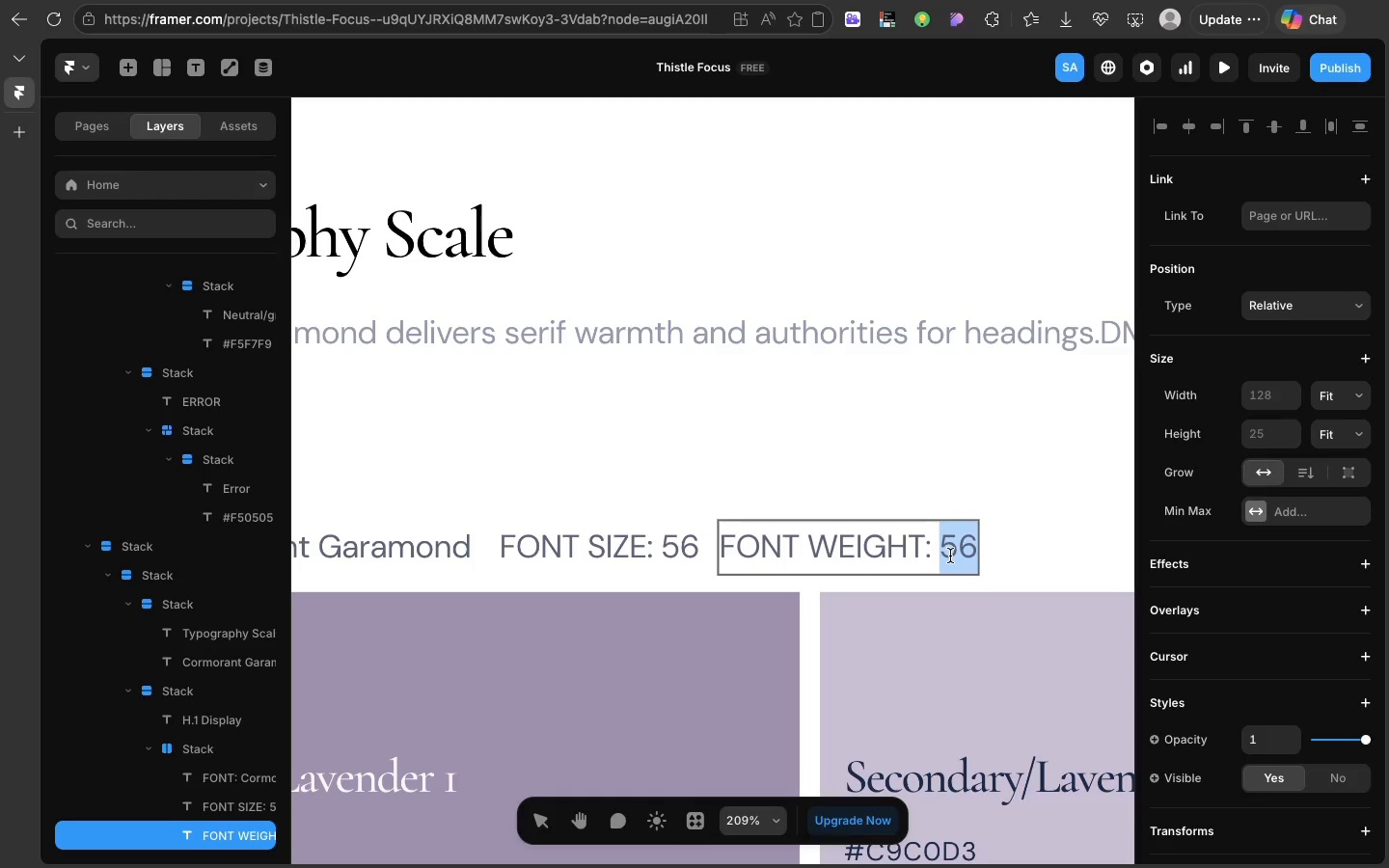 
double_click([950, 556])
 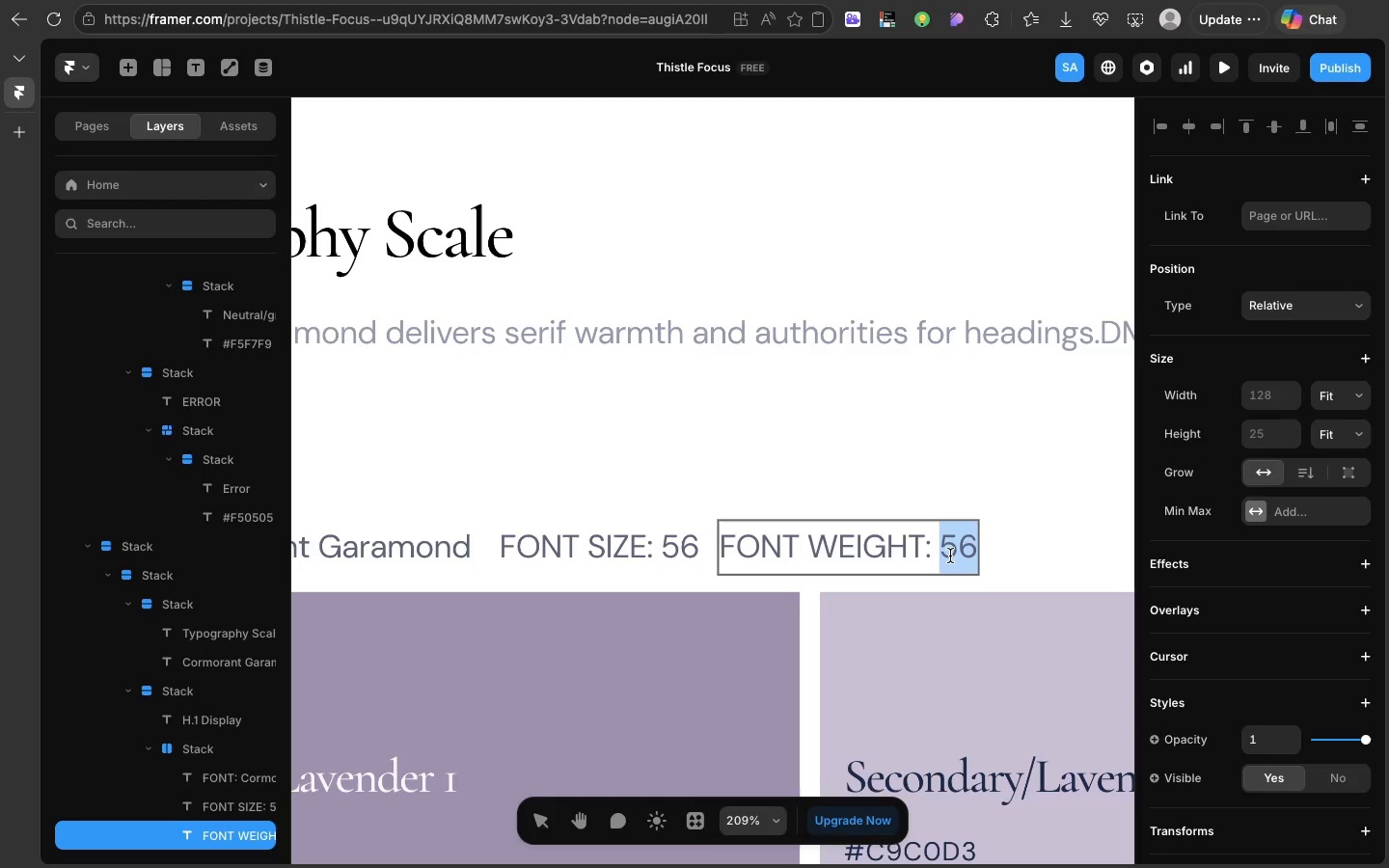 
type(BOLD)
 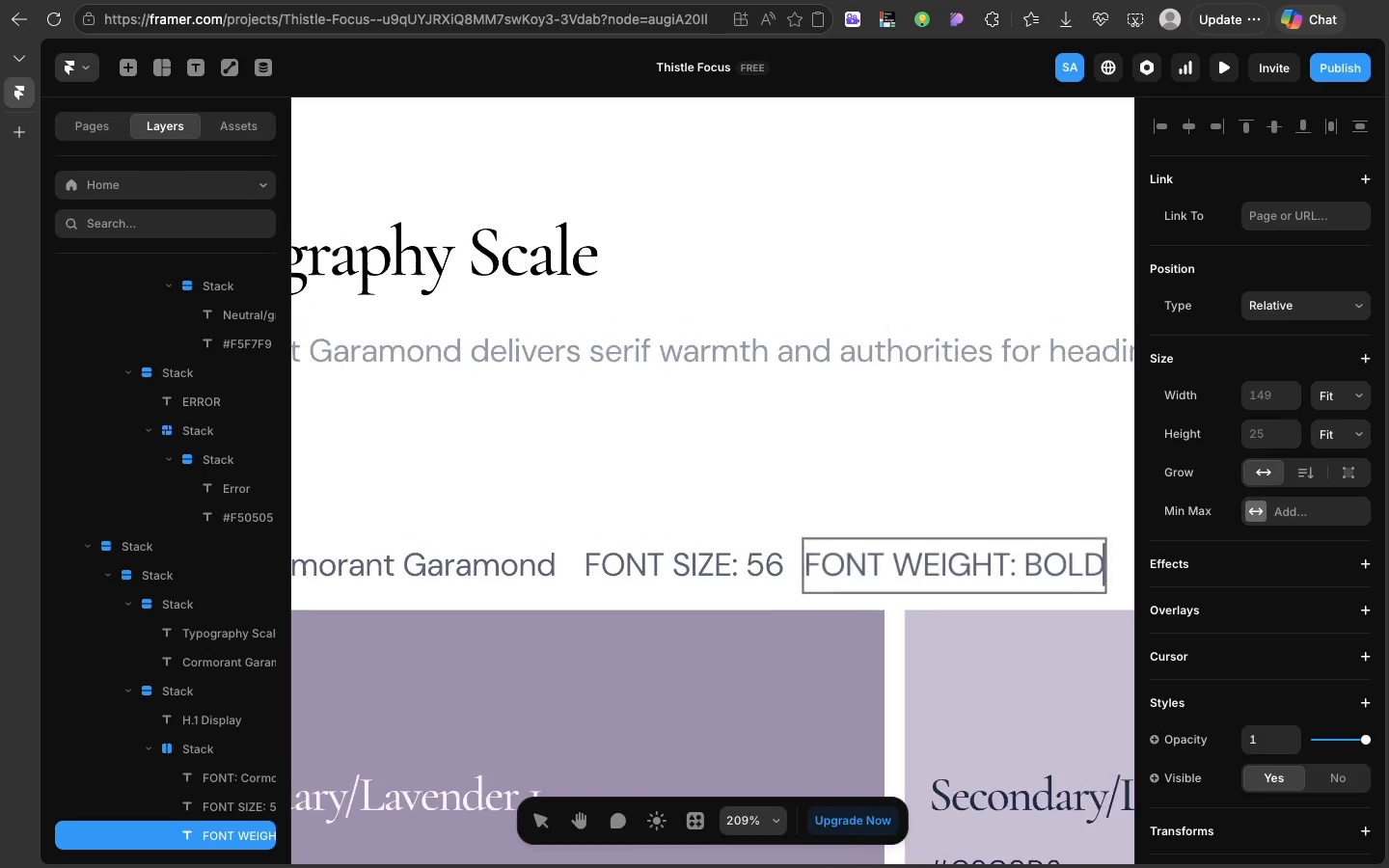 
scroll: coordinate [950, 556], scroll_direction: up, amount: 59.0
 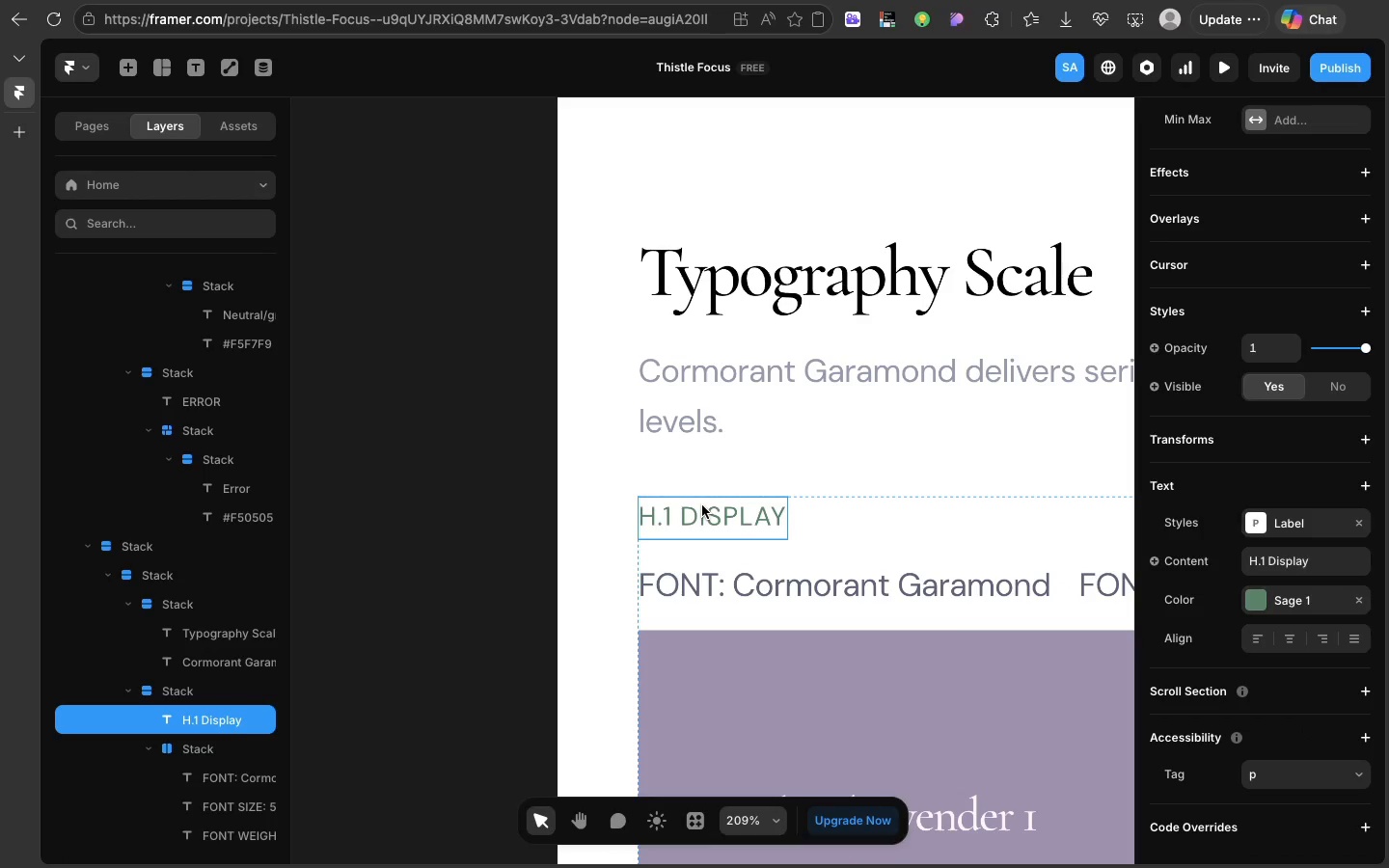 
double_click([702, 505])
 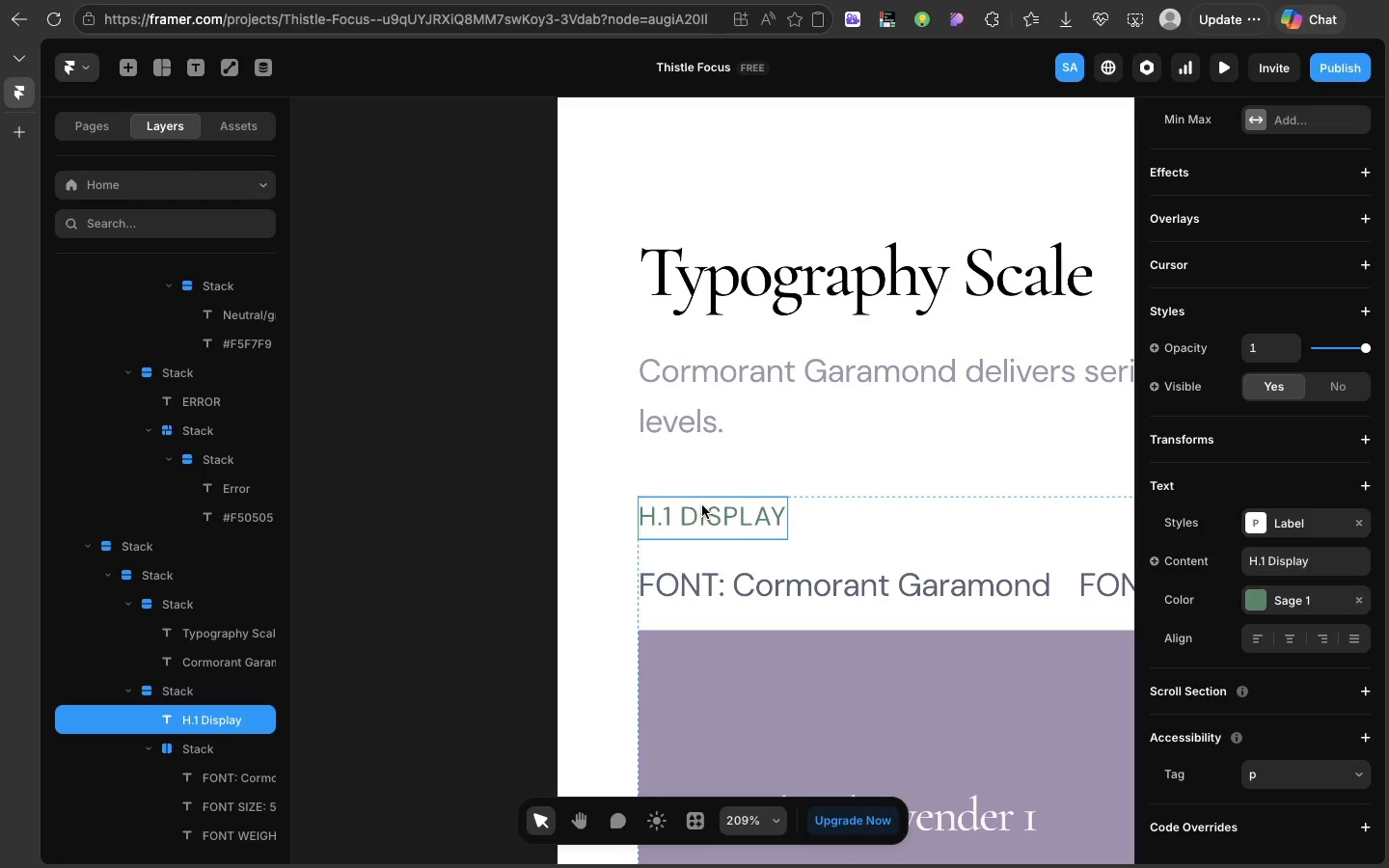 
triple_click([702, 505])
 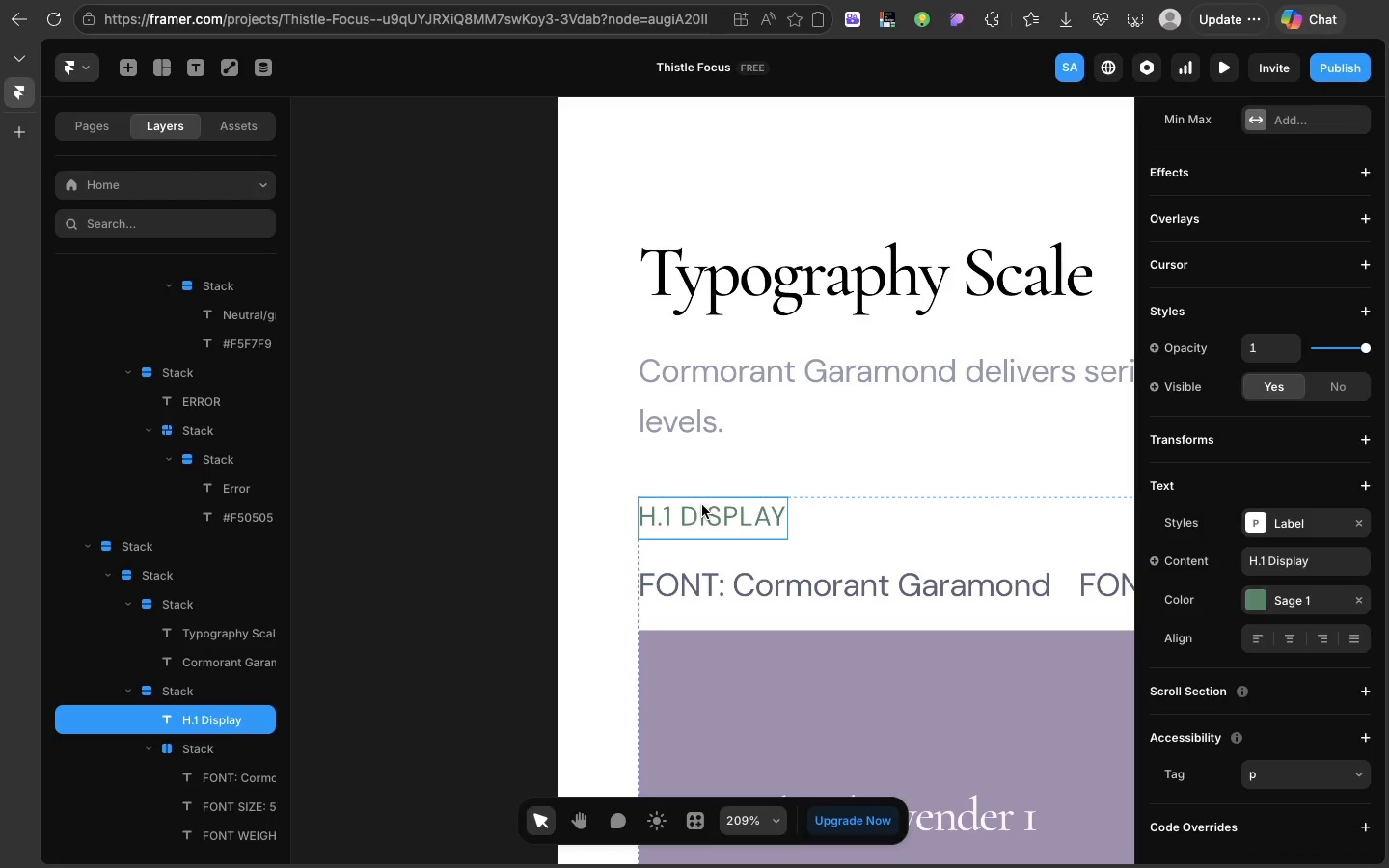 
triple_click([702, 505])
 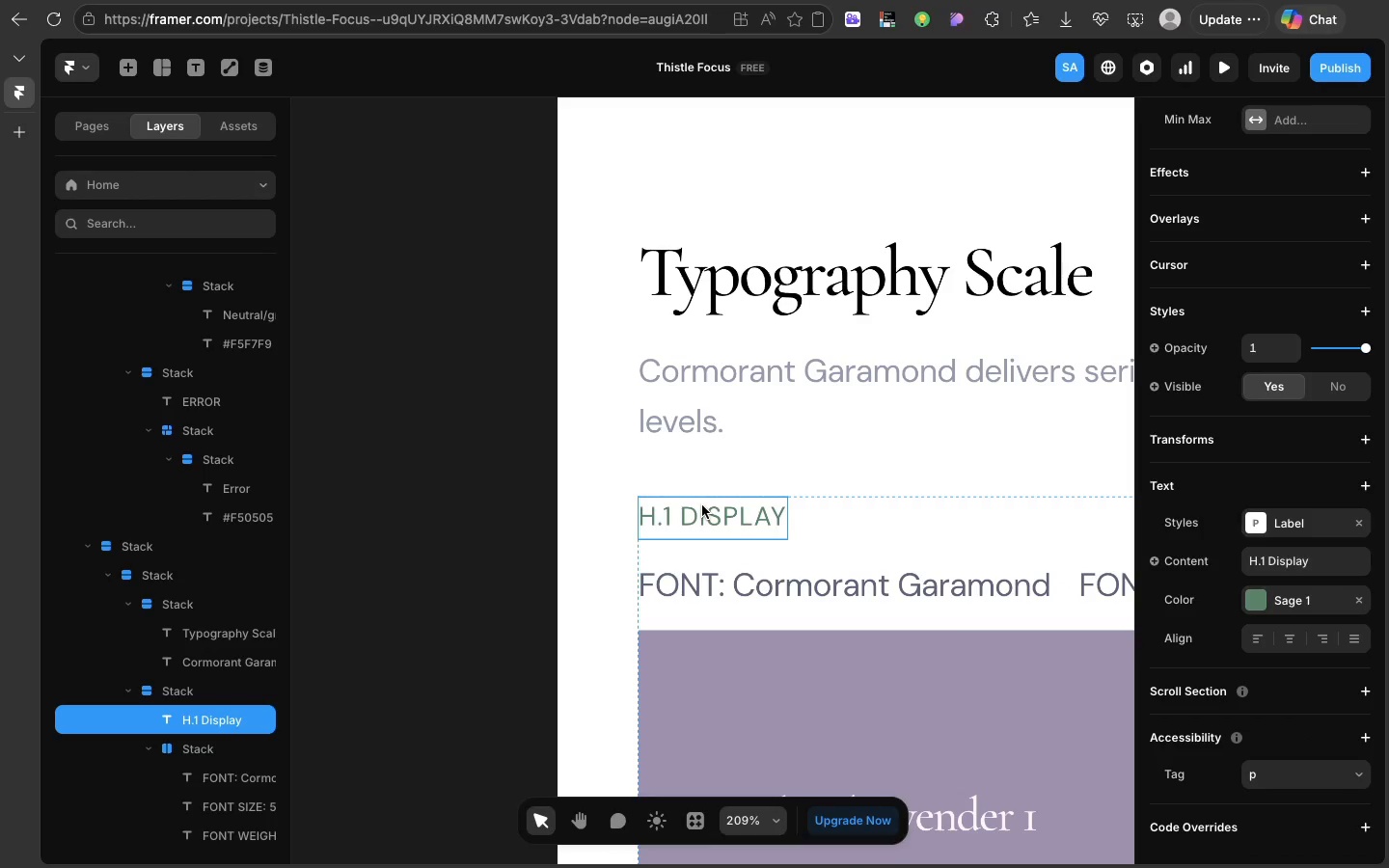 
triple_click([702, 505])
 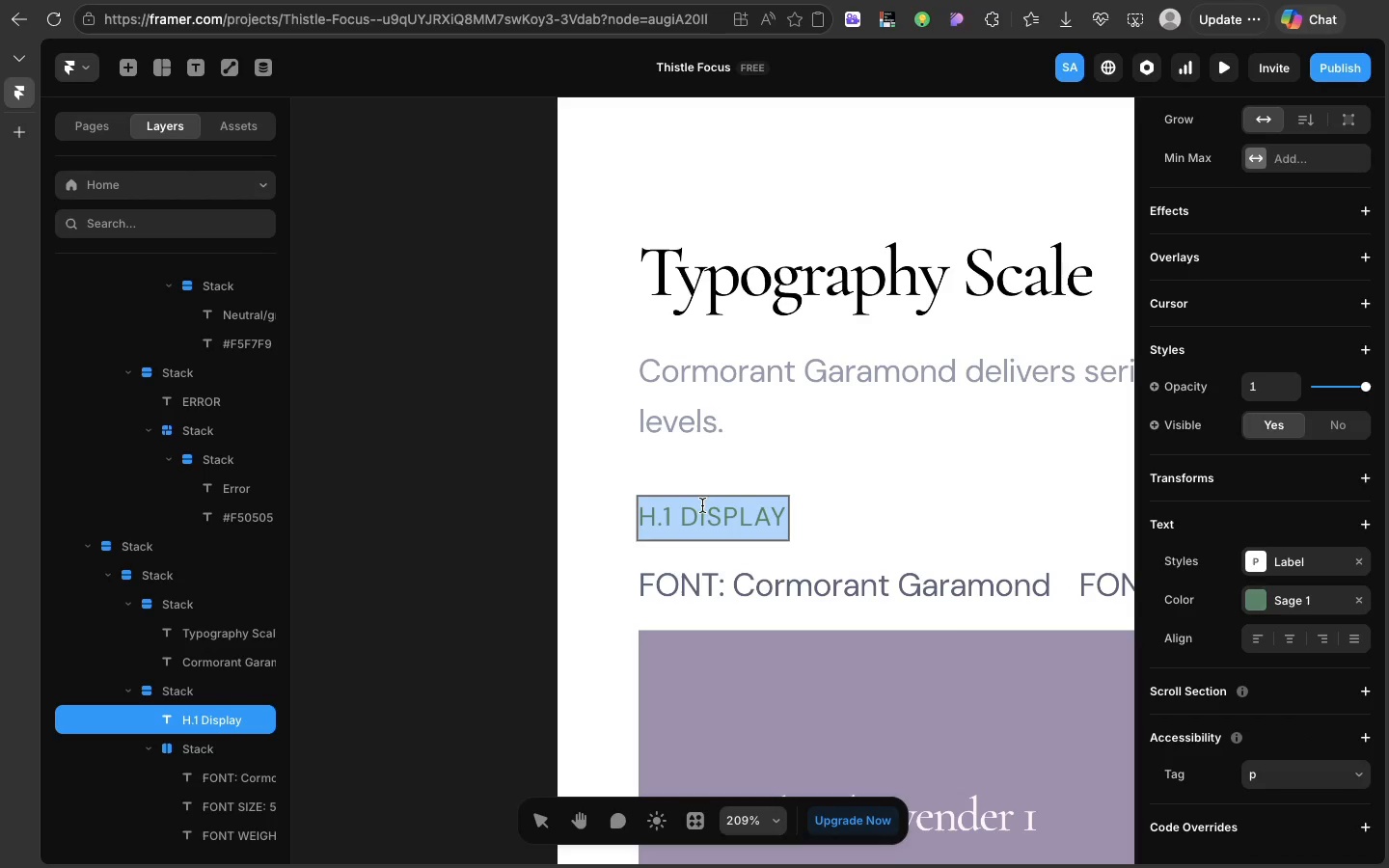 
double_click([702, 505])
 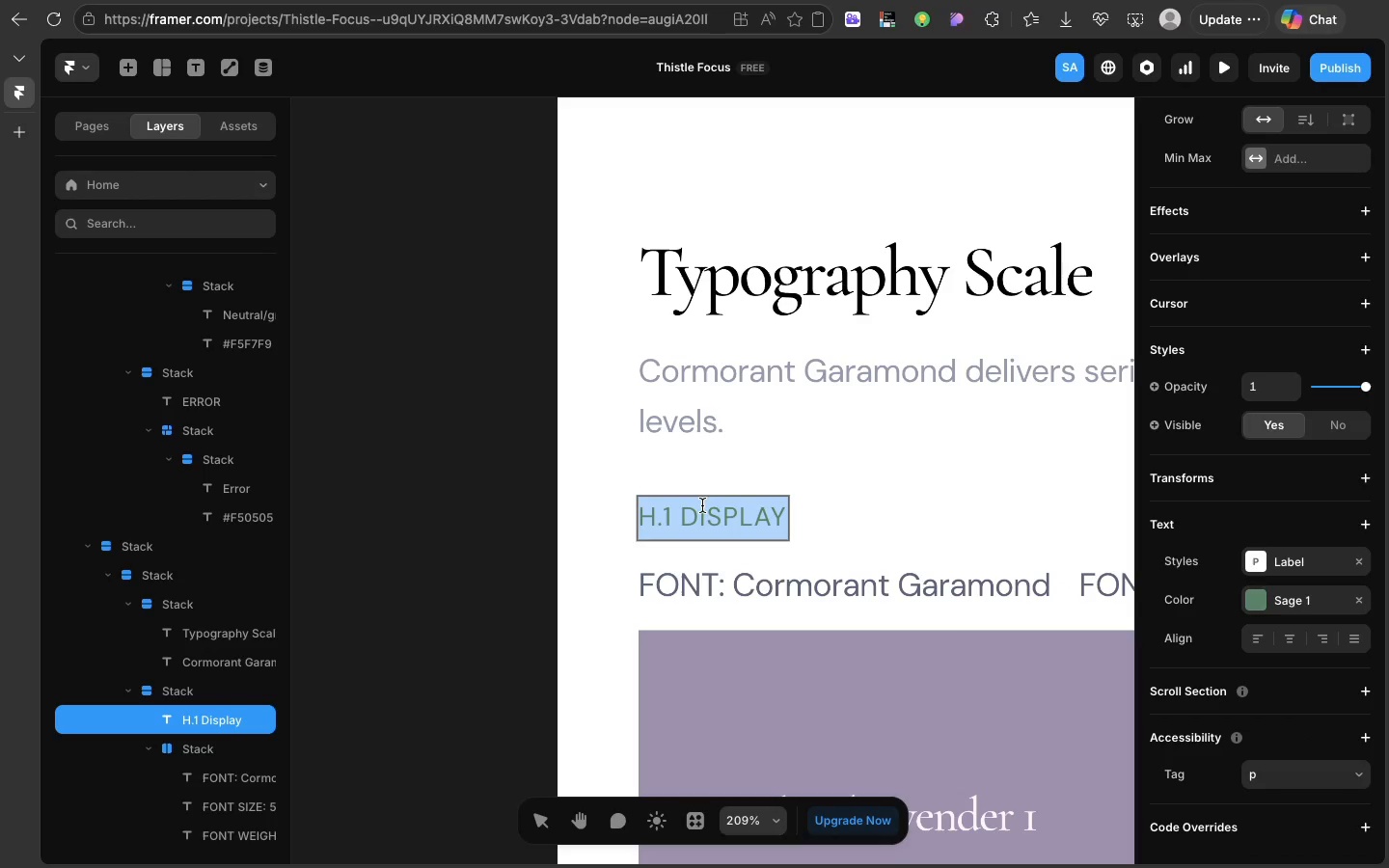 
triple_click([702, 505])
 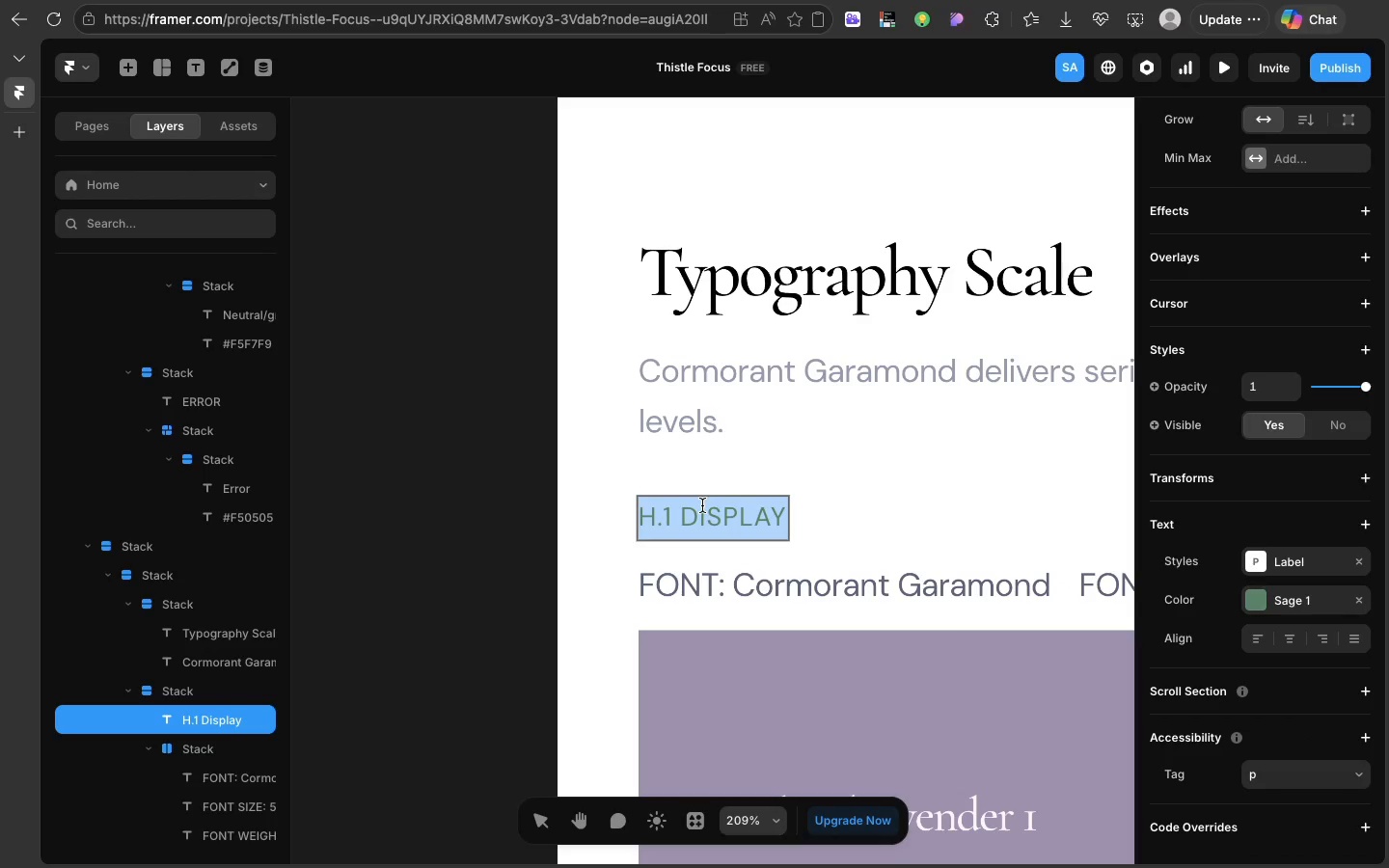 
type(HEADI)
 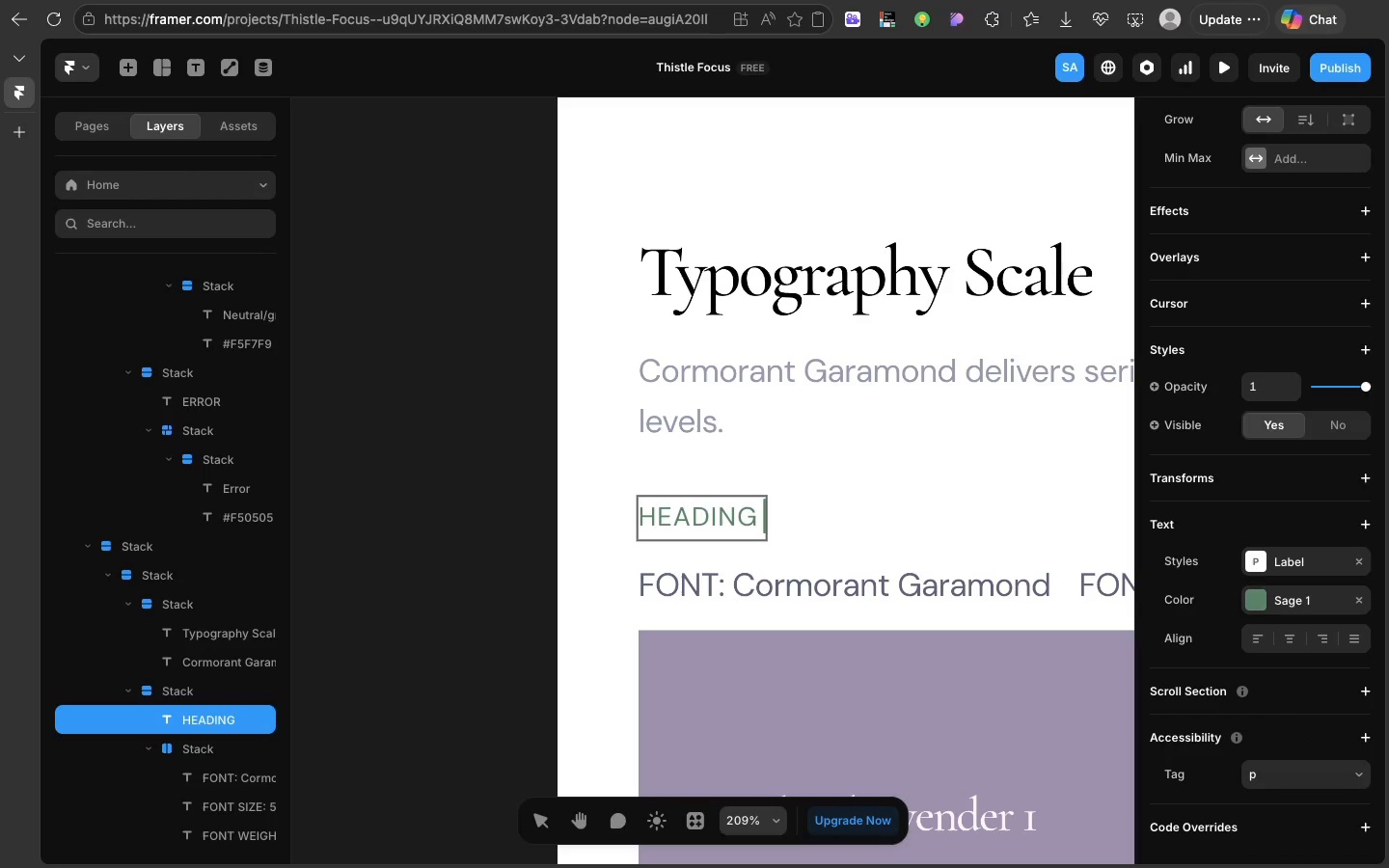 
type(NG 1)
 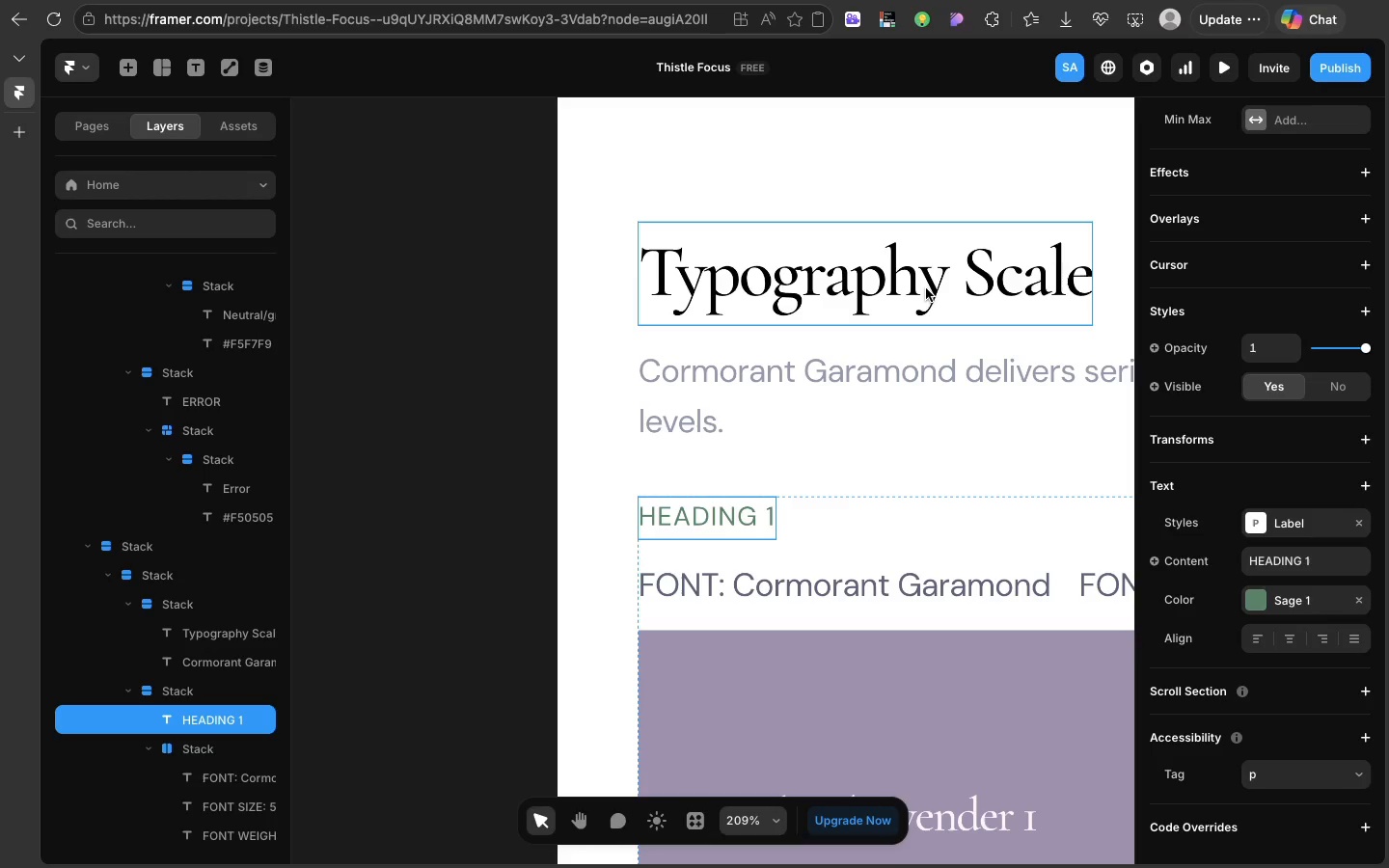 
left_click([926, 288])
 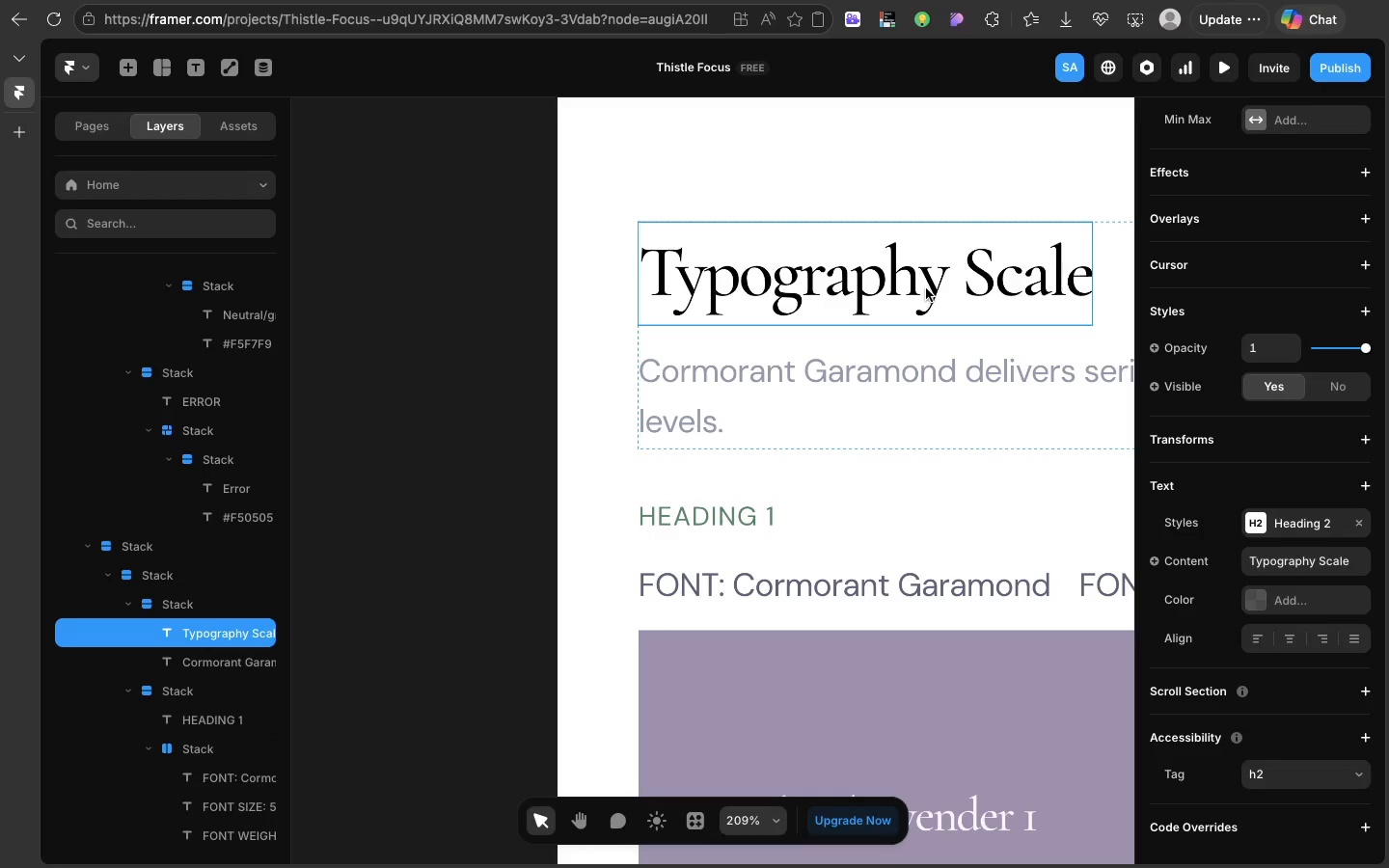 
left_click([926, 288])
 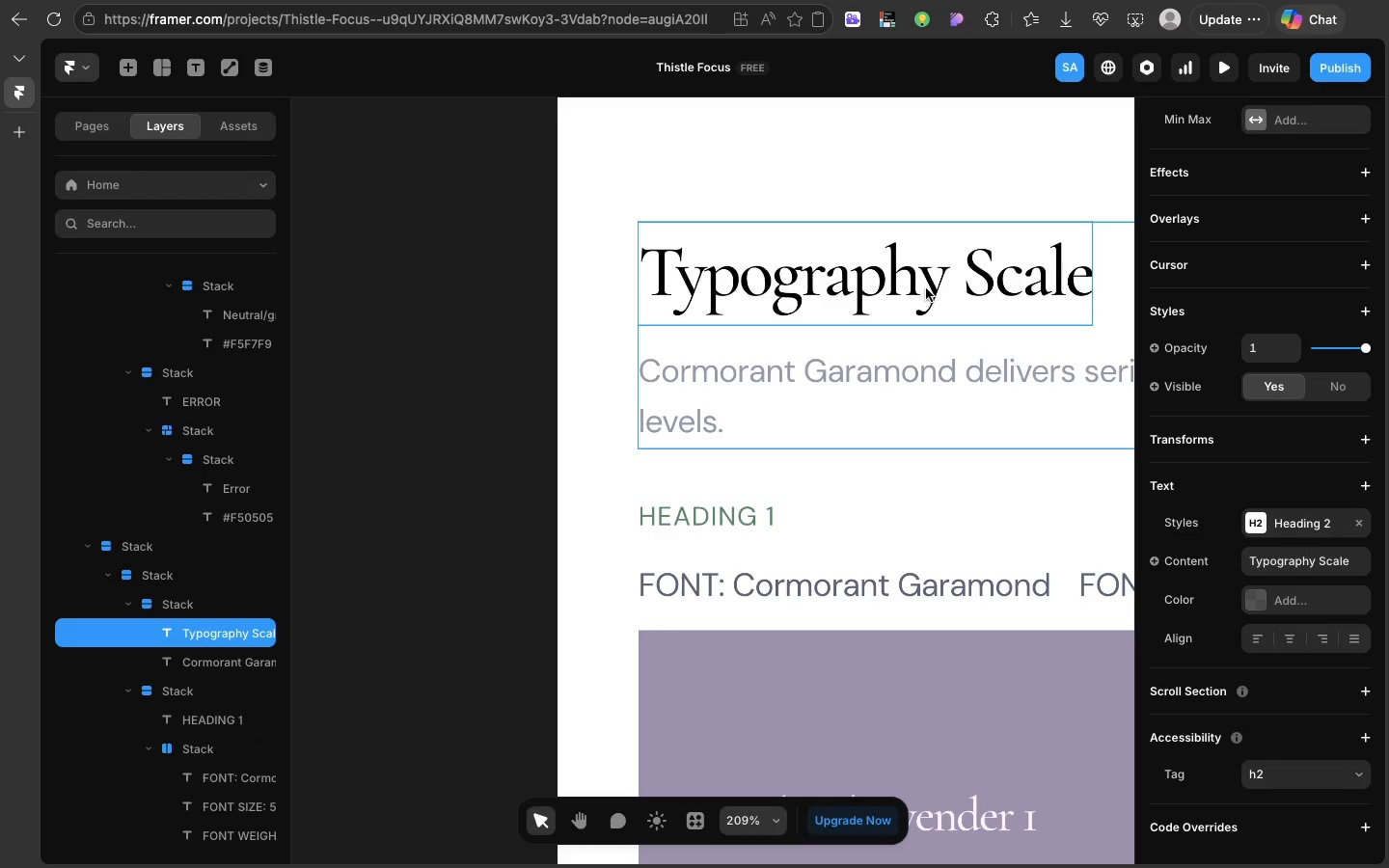 
key(Meta+C)
 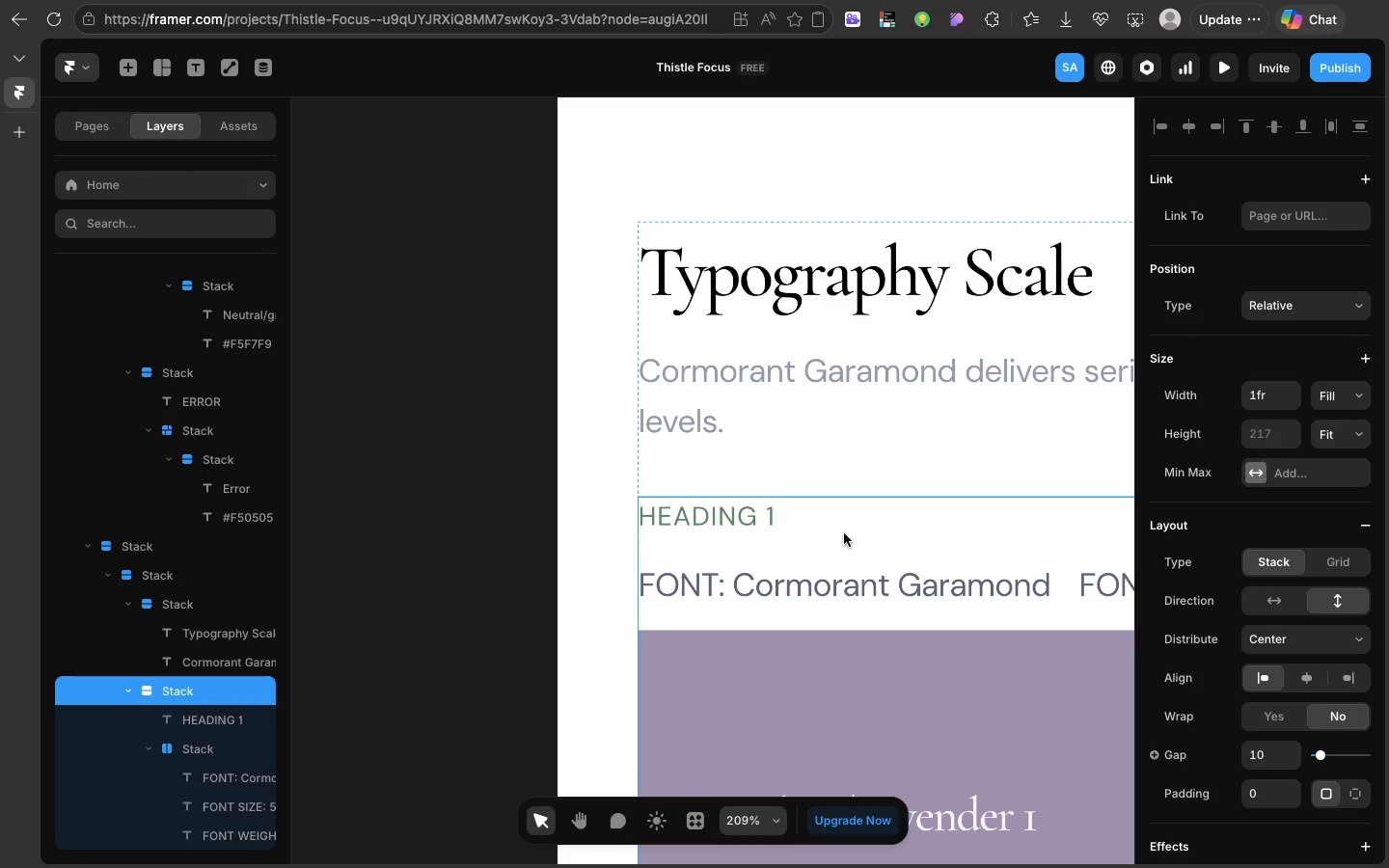 
left_click([844, 533])
 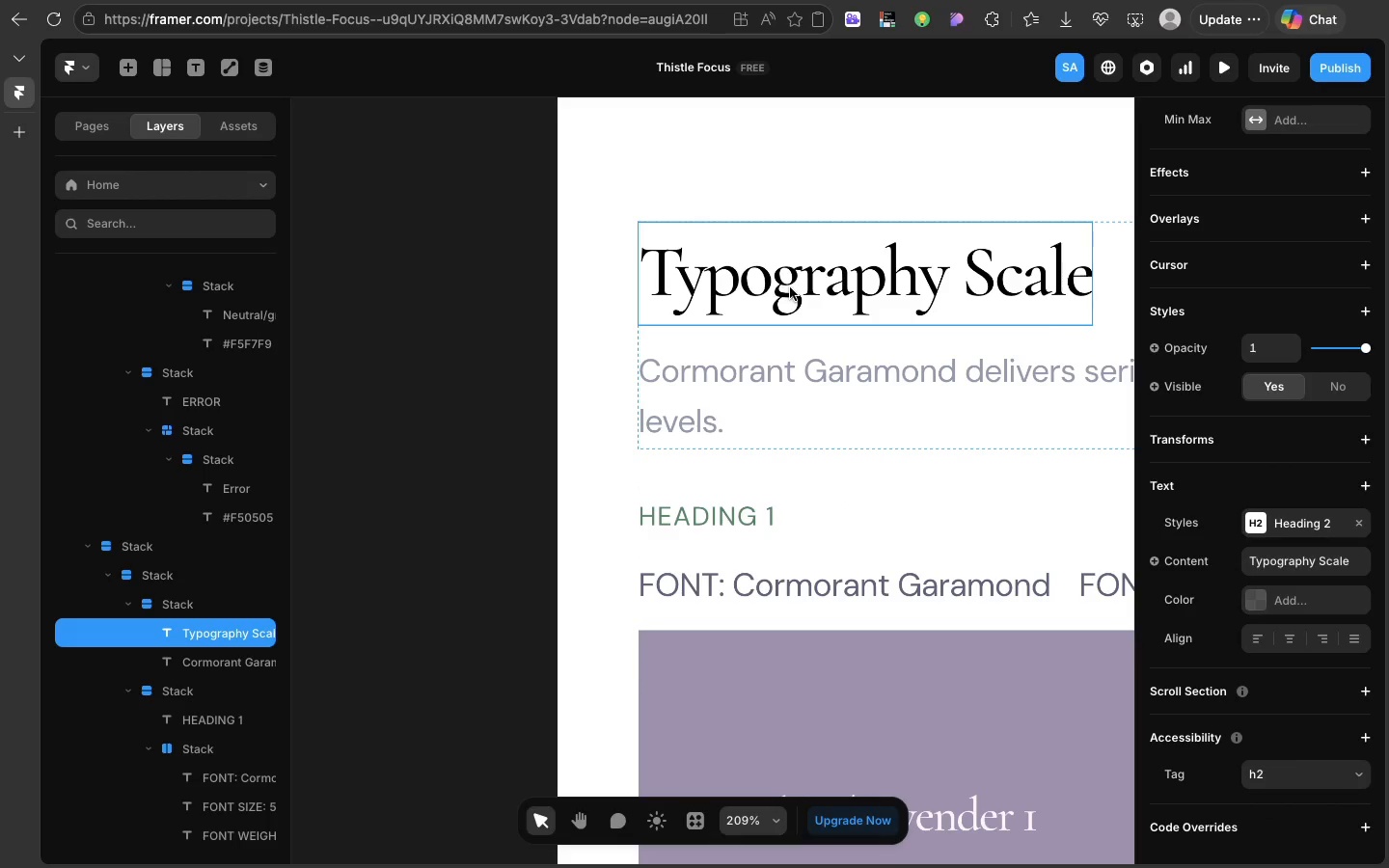 
left_click([788, 287])
 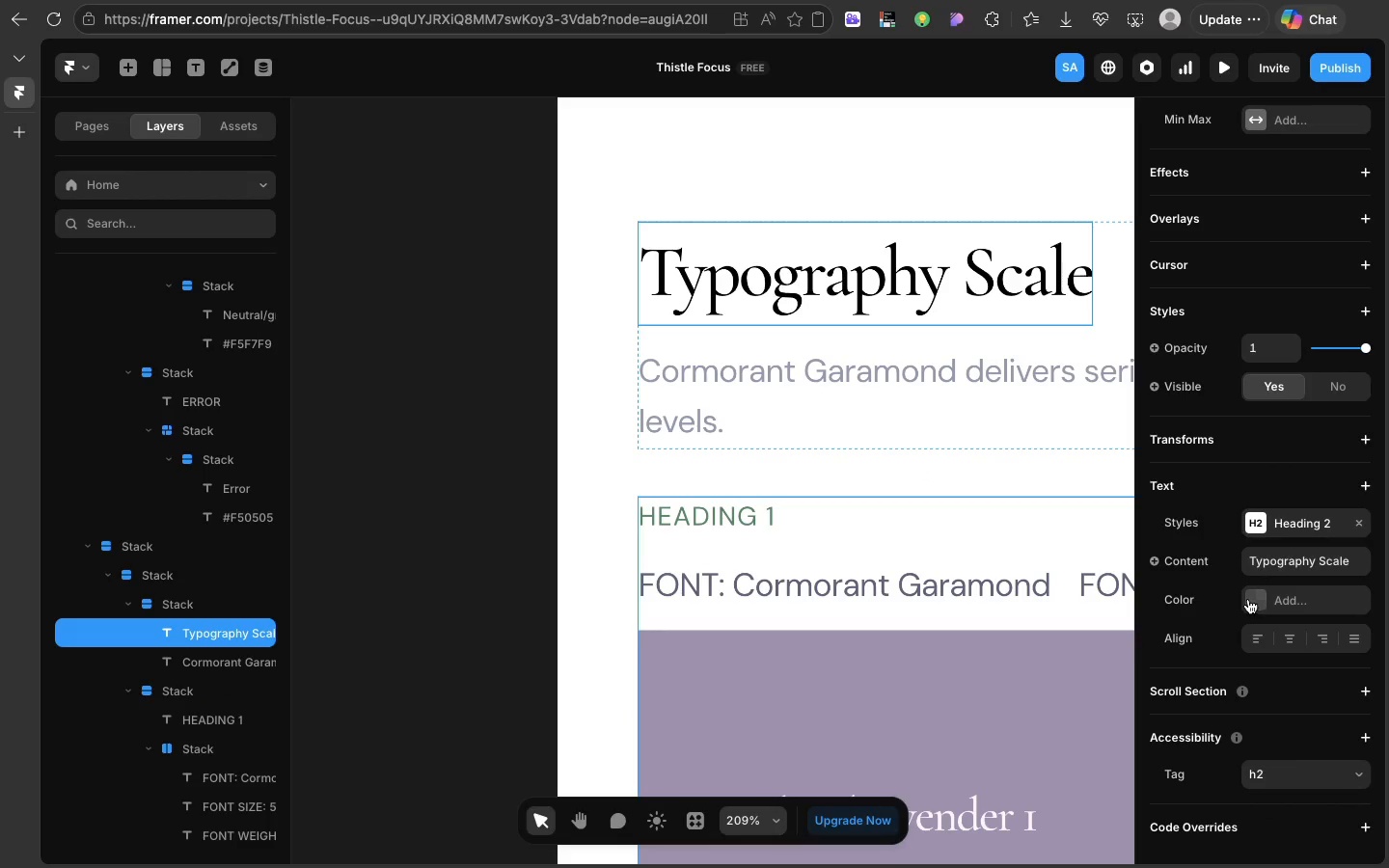 
left_click([1248, 599])
 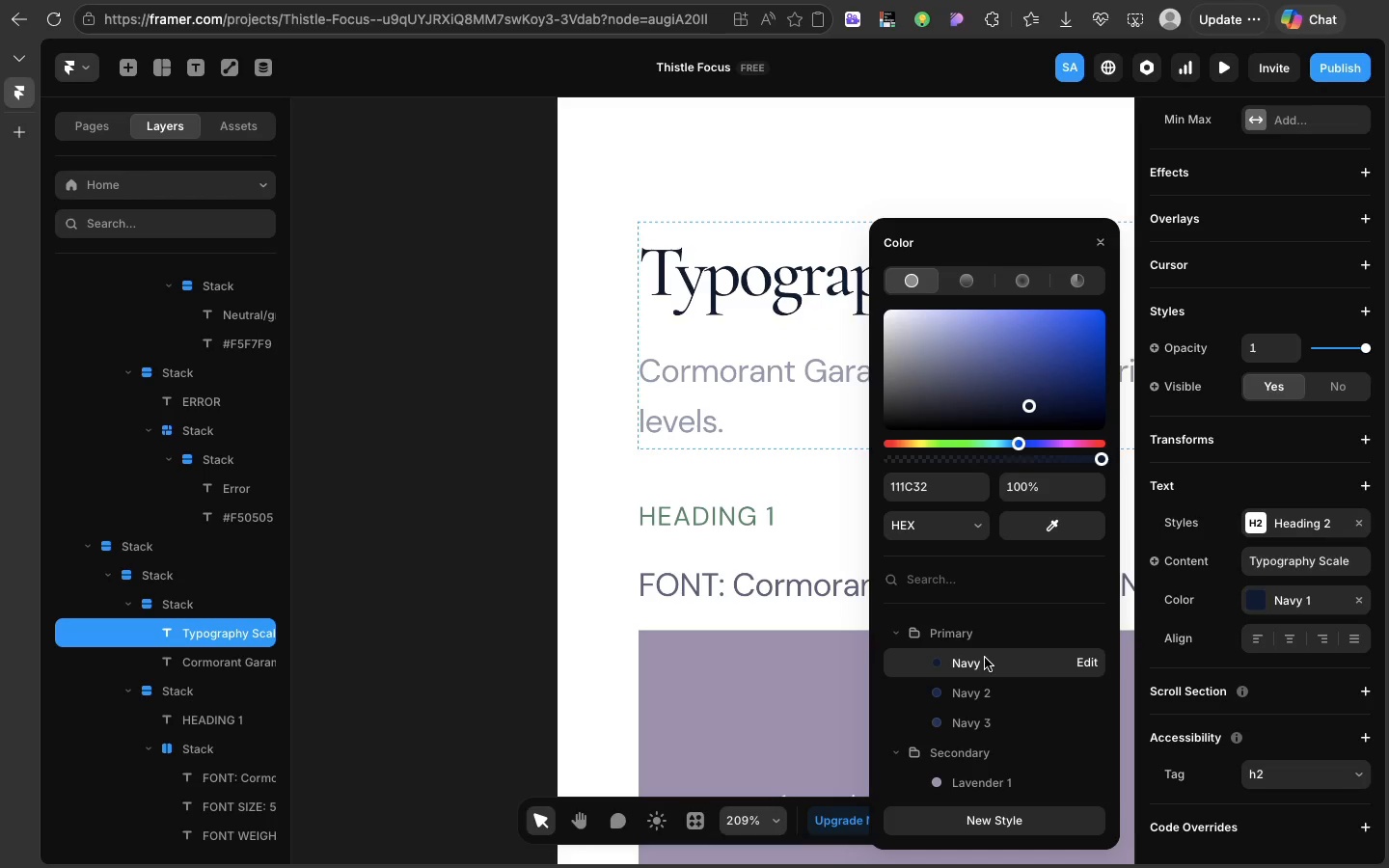 
left_click([985, 658])
 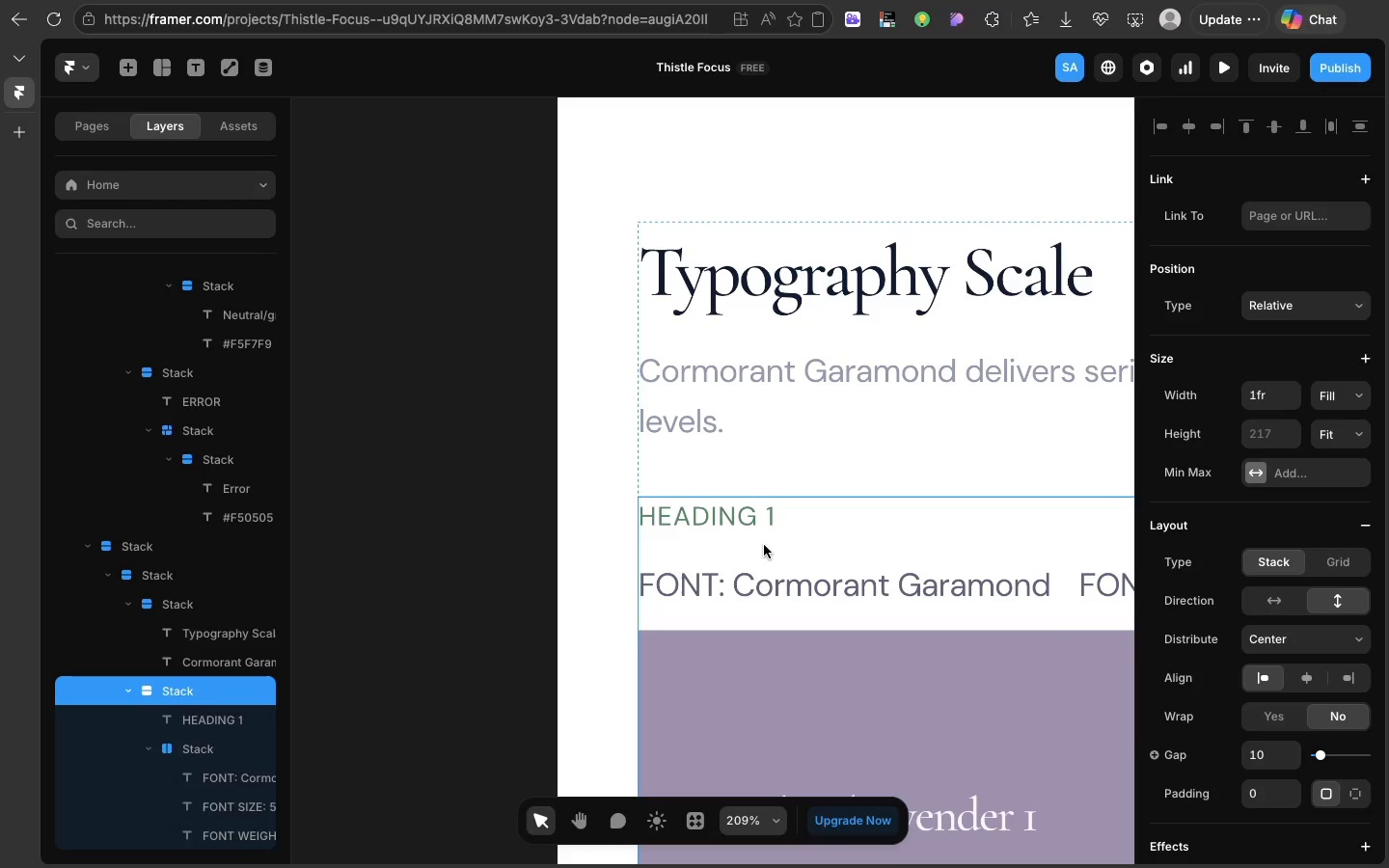 
left_click([764, 545])
 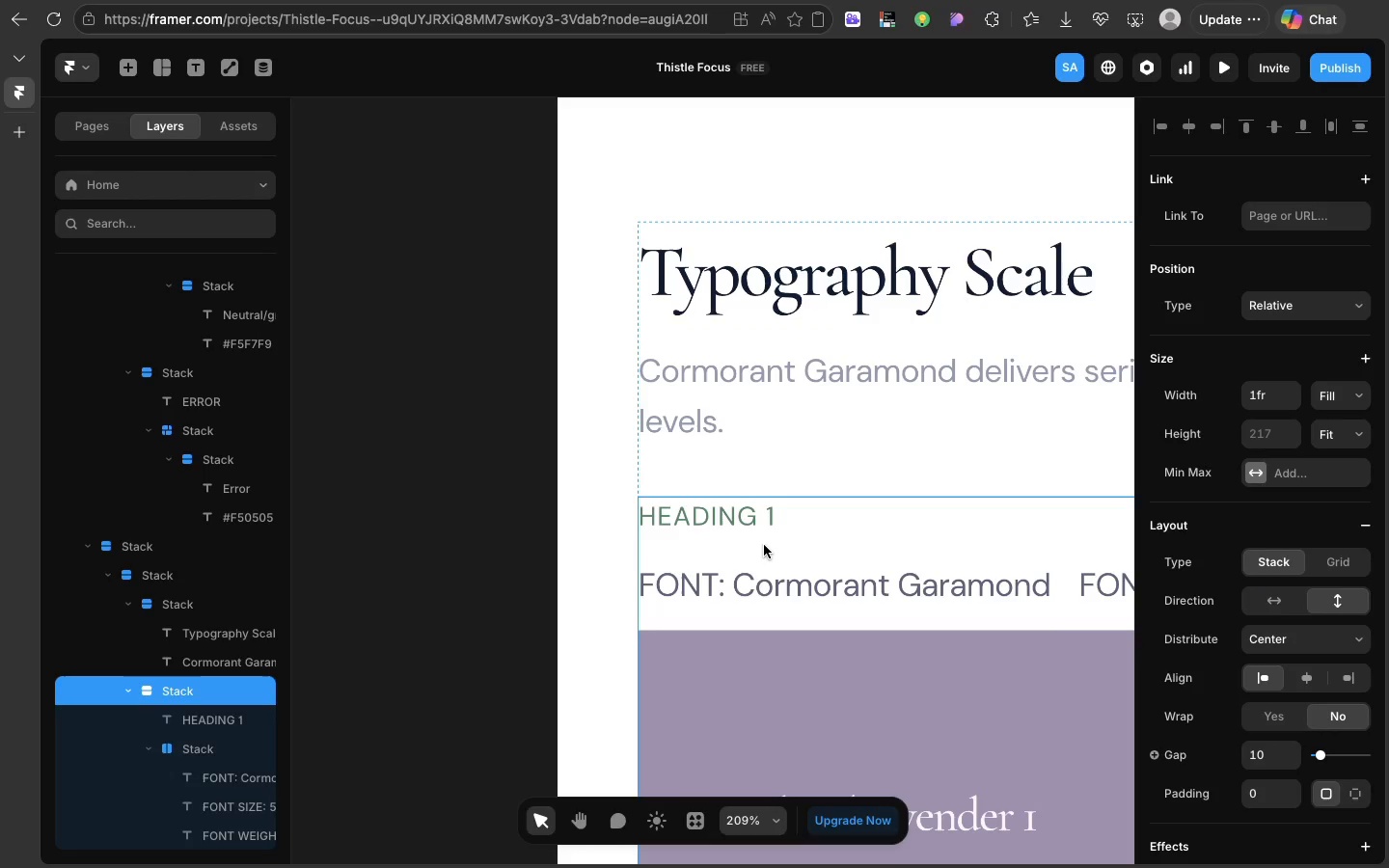 
left_click([764, 545])
 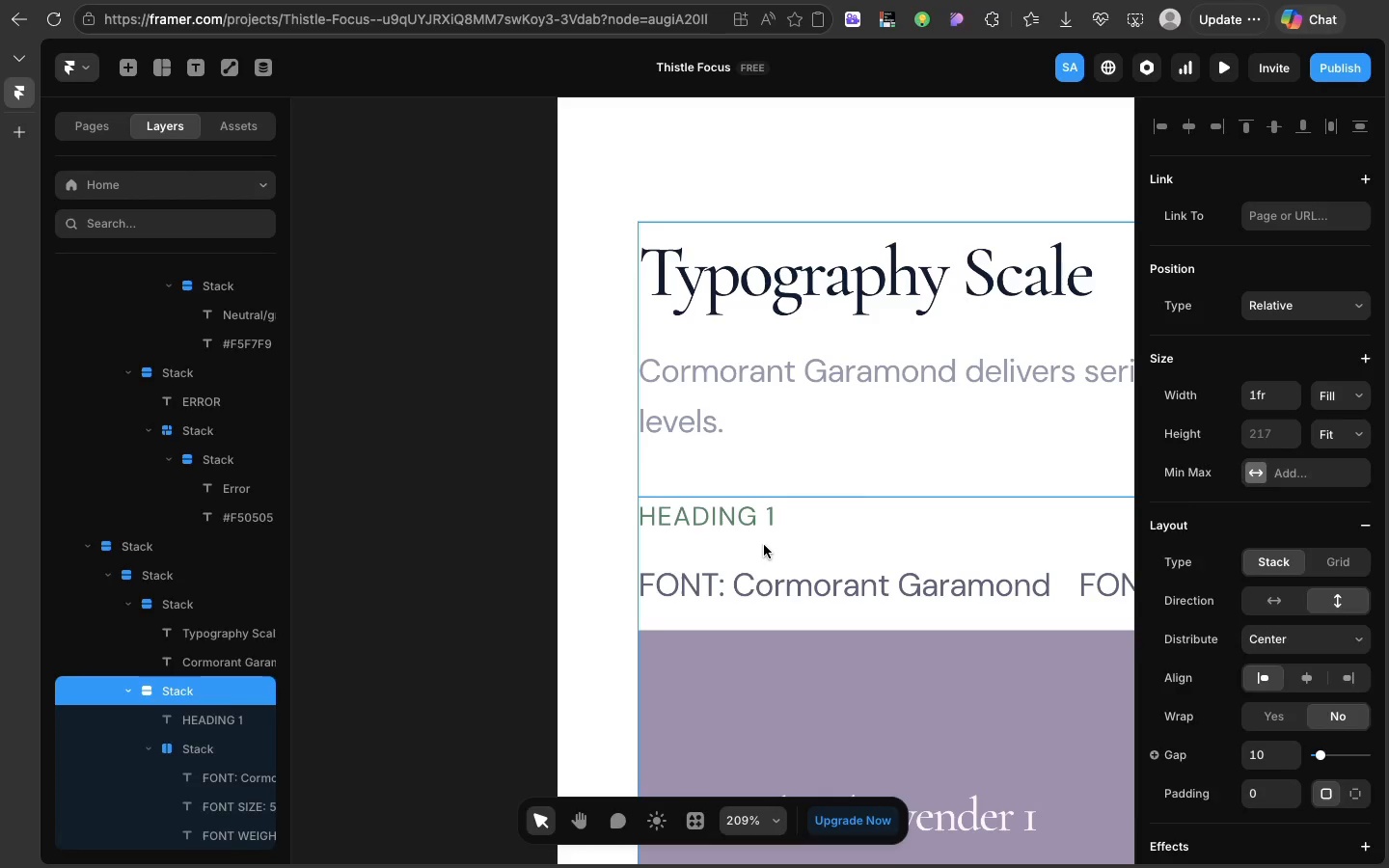 
key(Meta+V)
 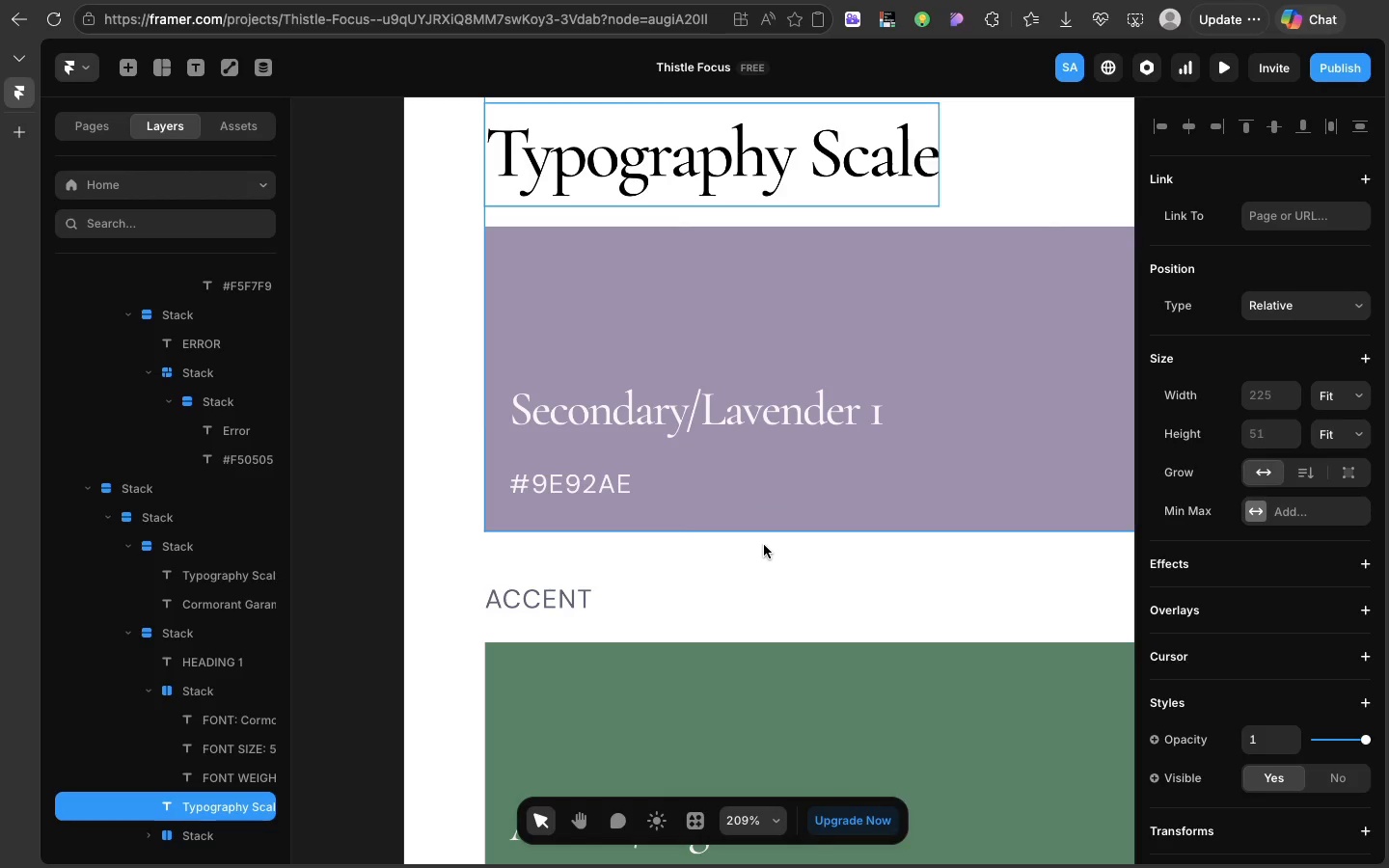 
key(ArrowUp)
 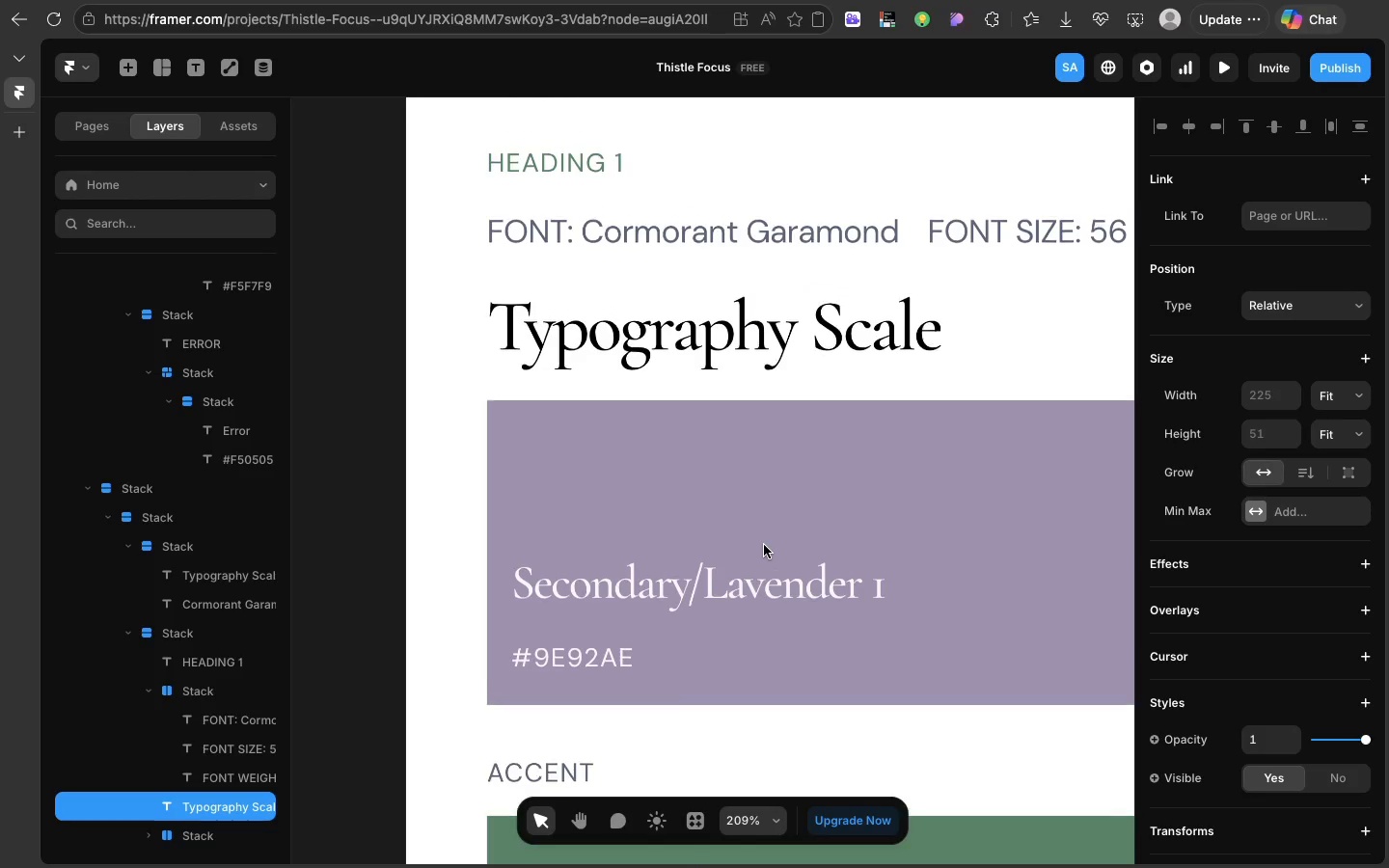 
scroll: coordinate [764, 545], scroll_direction: up, amount: 27.0
 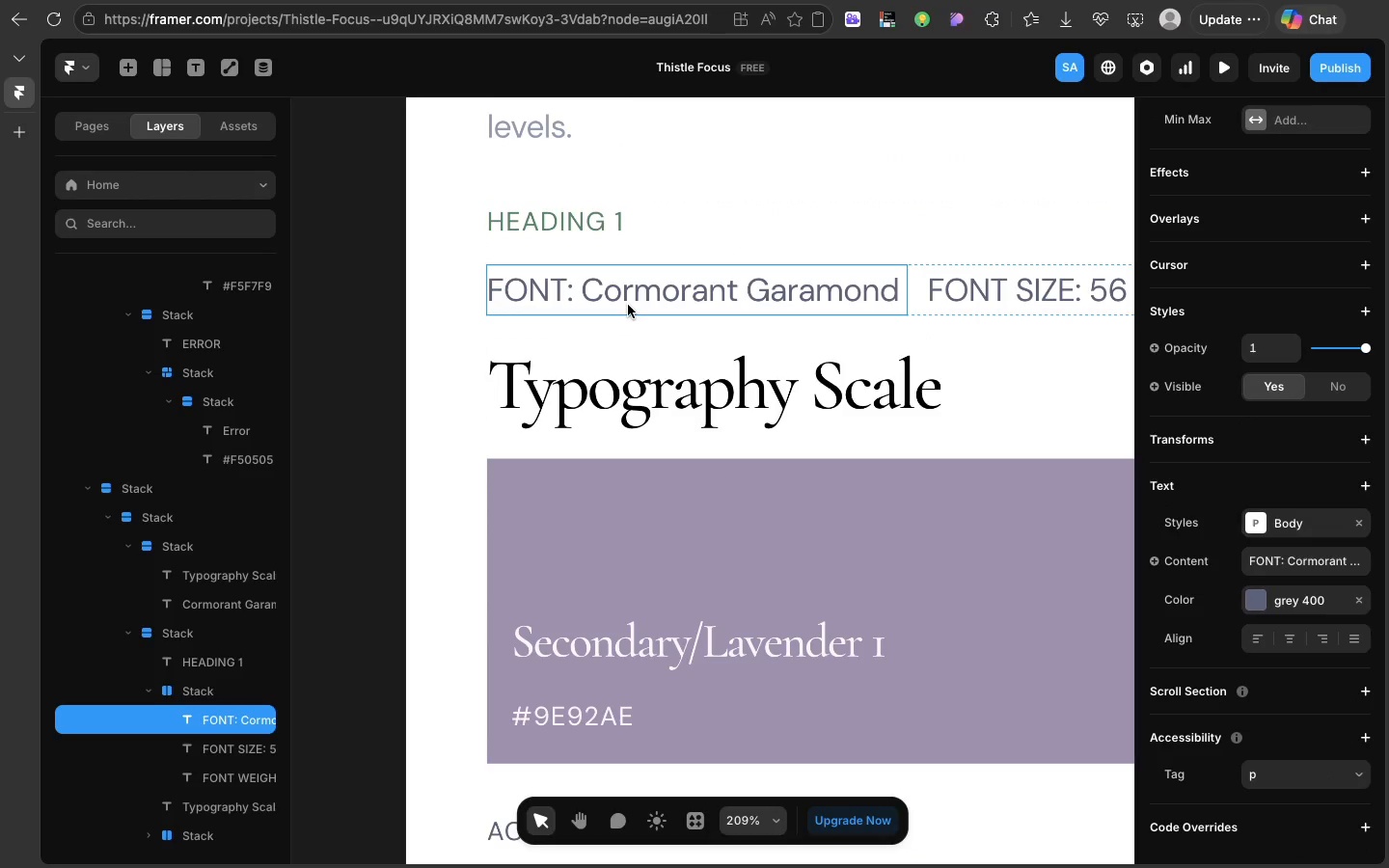 
left_click([628, 305])
 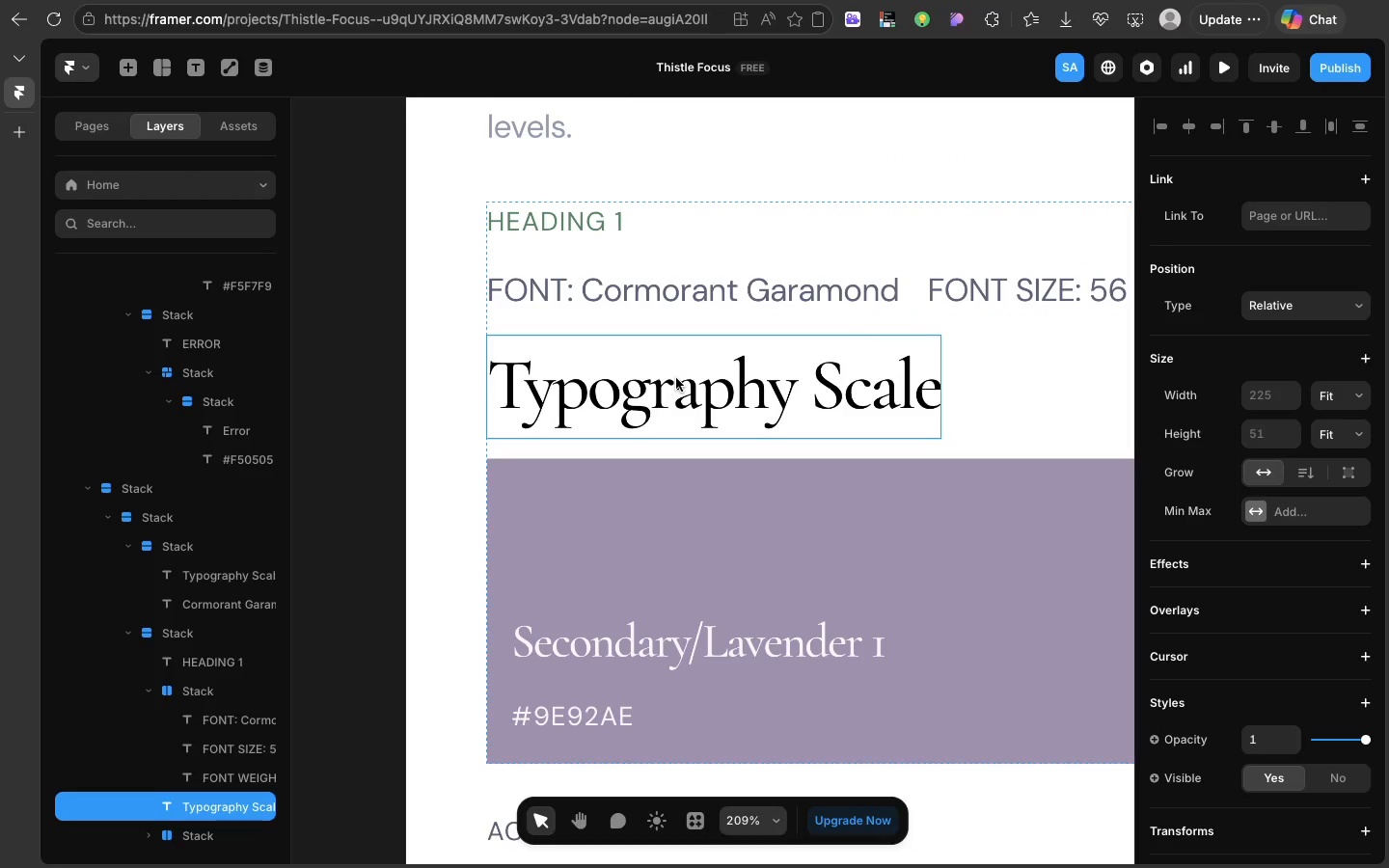 
left_click([676, 378])
 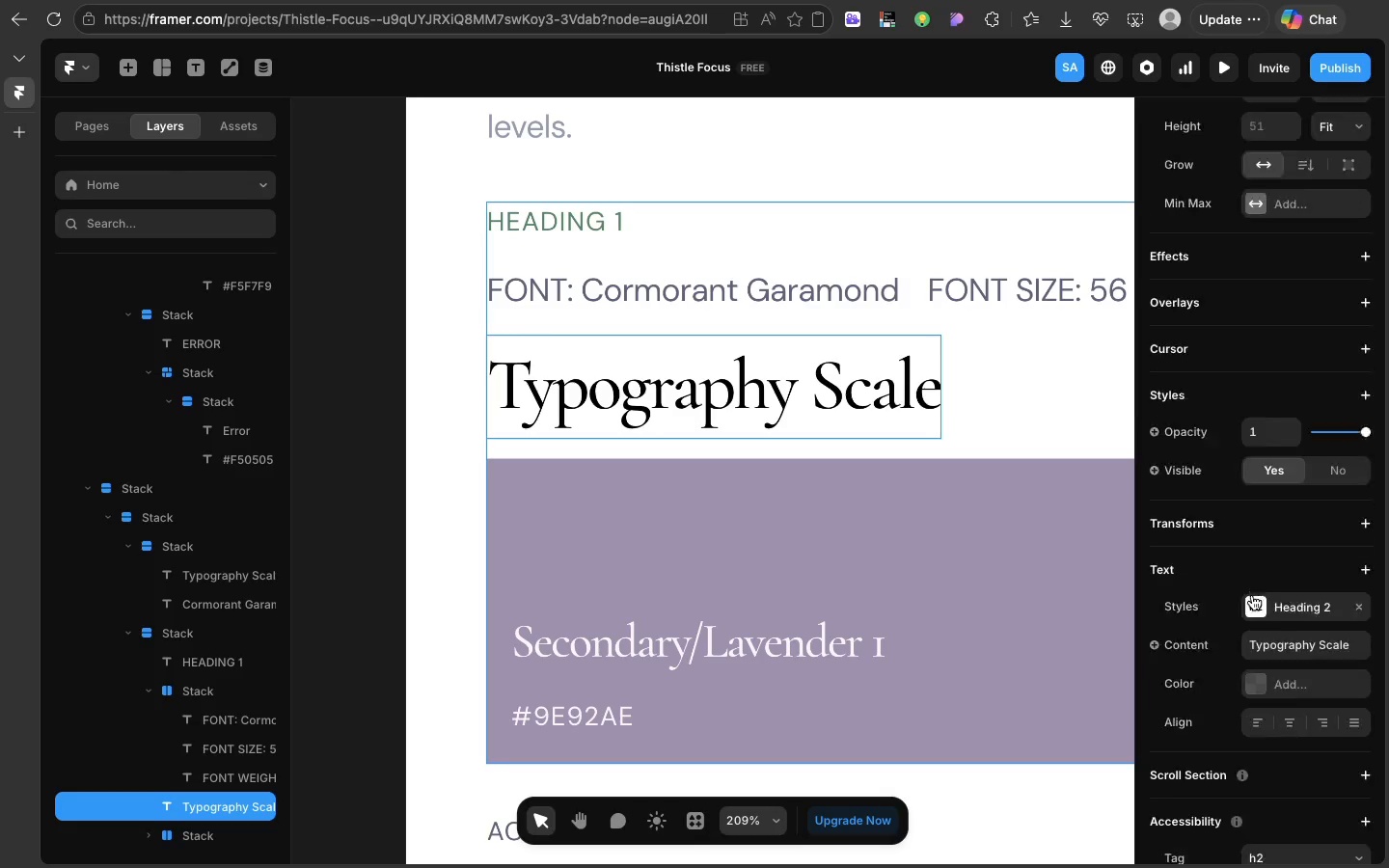 
scroll: coordinate [1252, 595], scroll_direction: down, amount: 43.0
 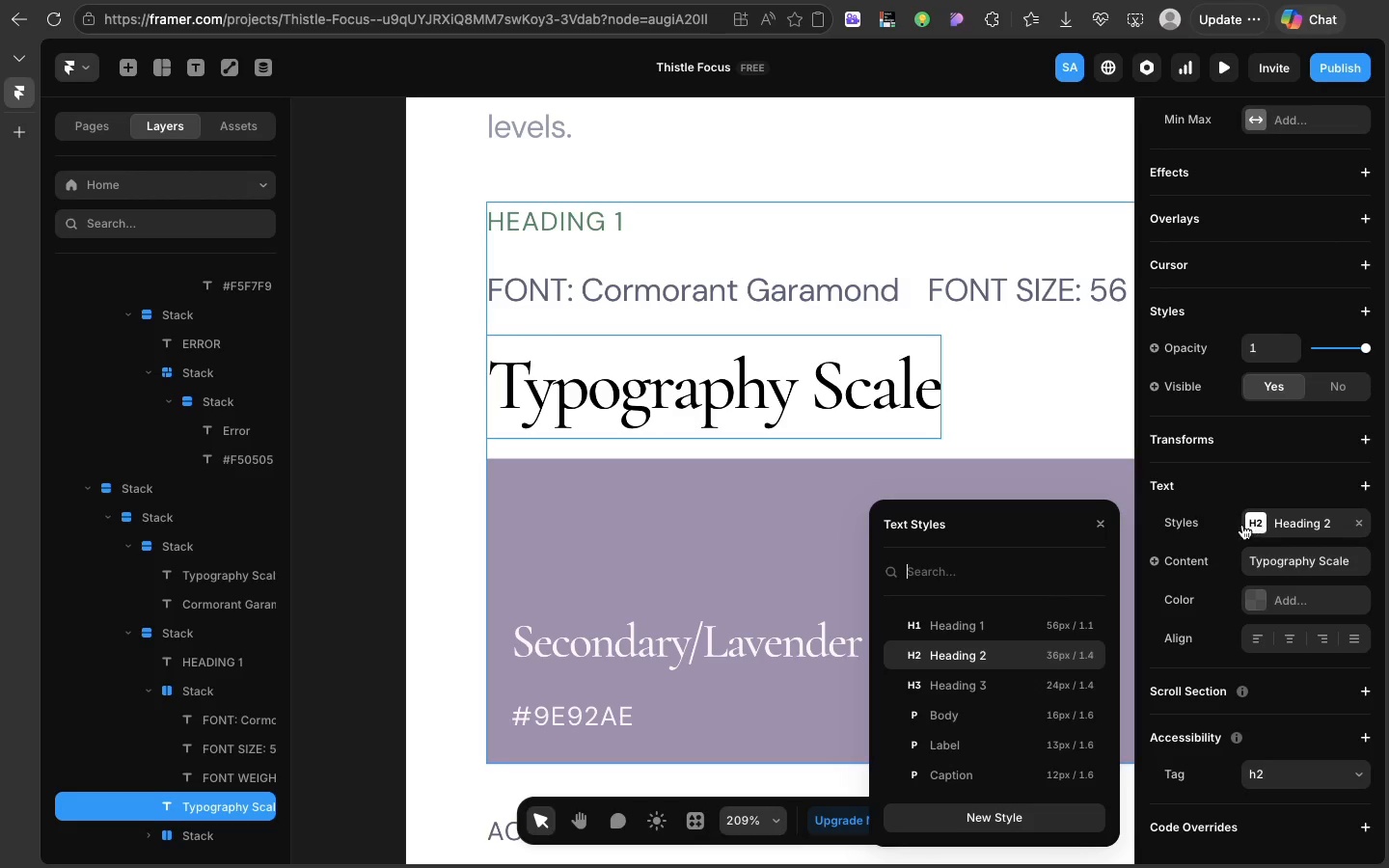 
left_click([1253, 521])
 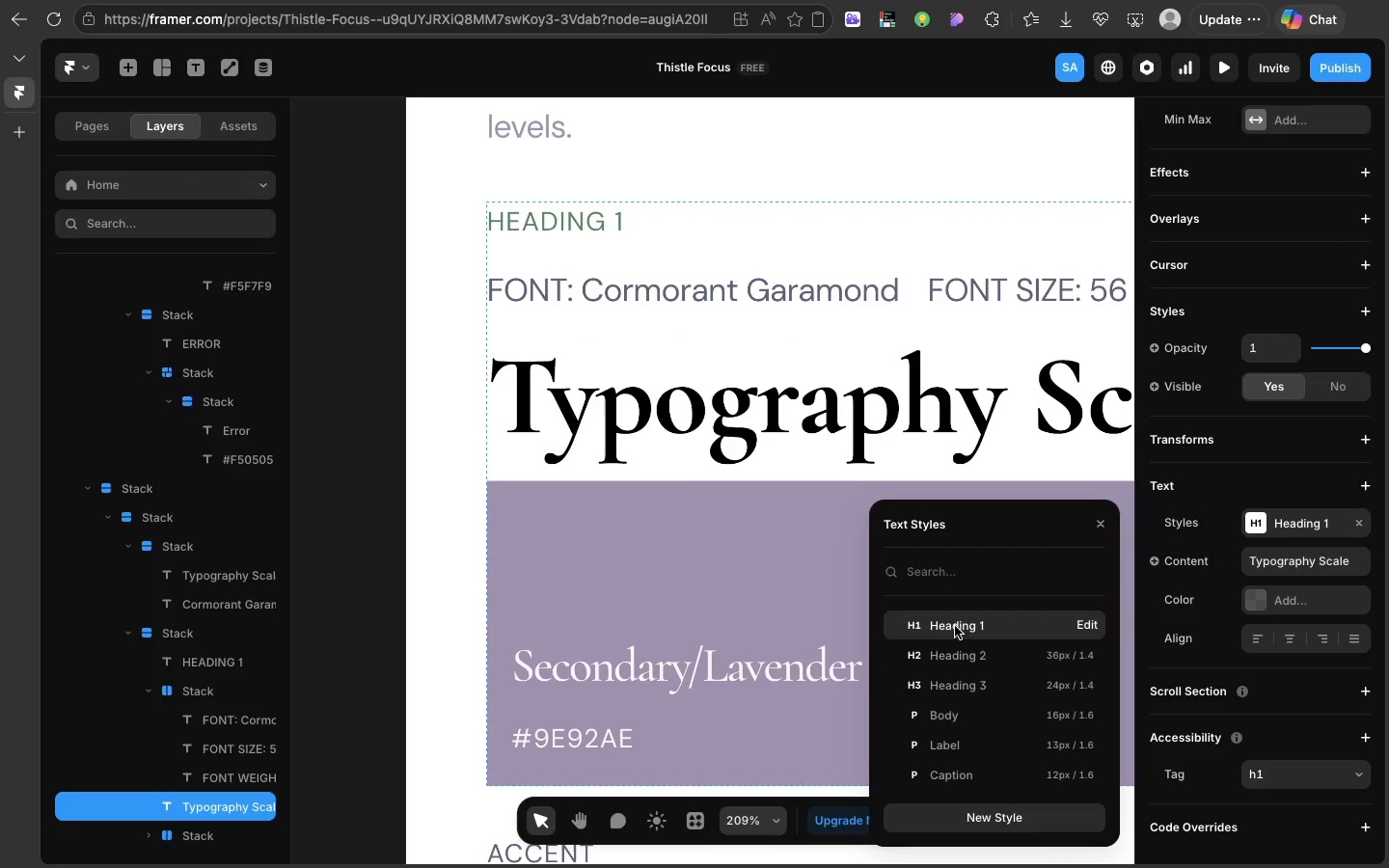 
left_click([955, 626])
 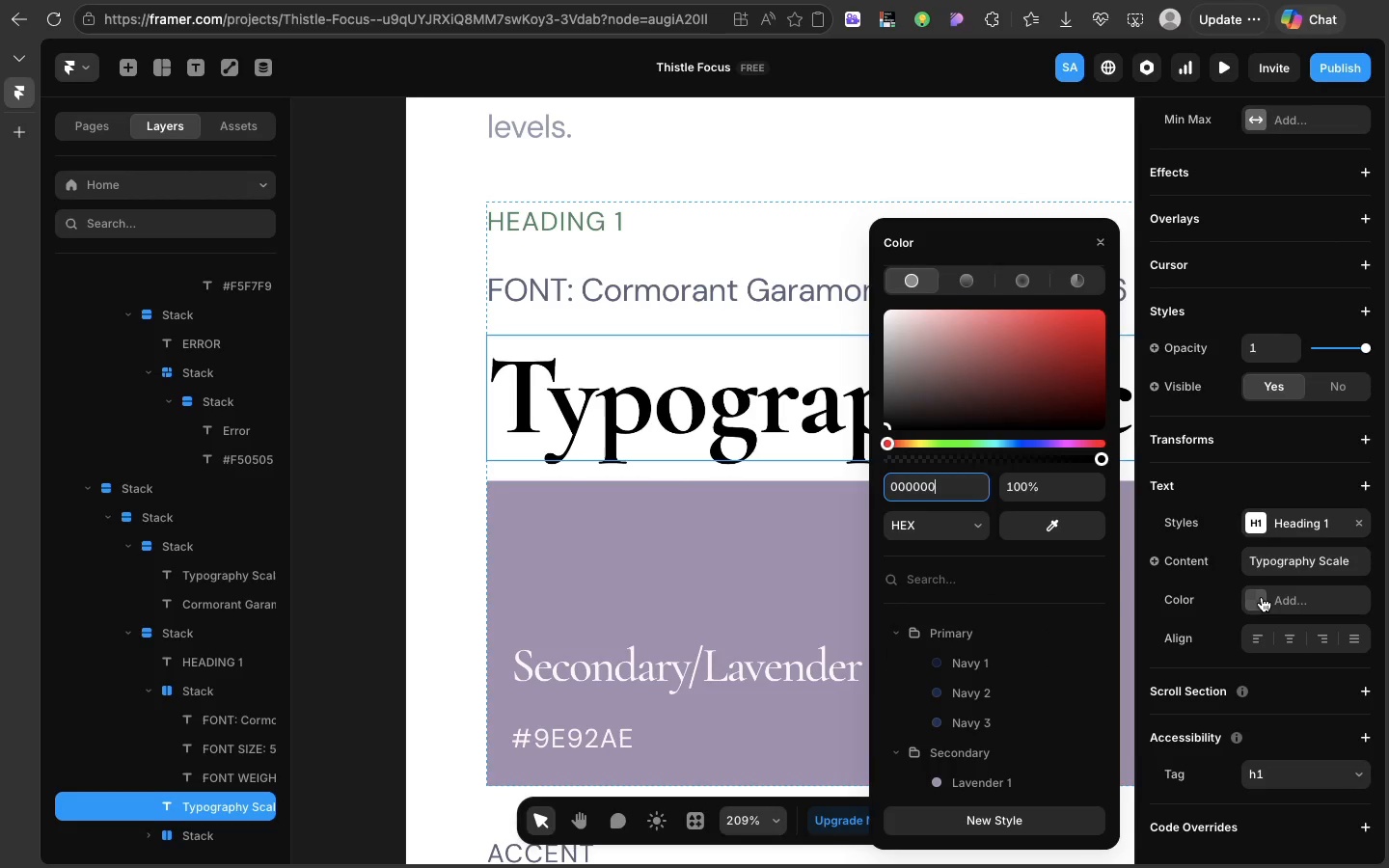 
left_click([1262, 597])
 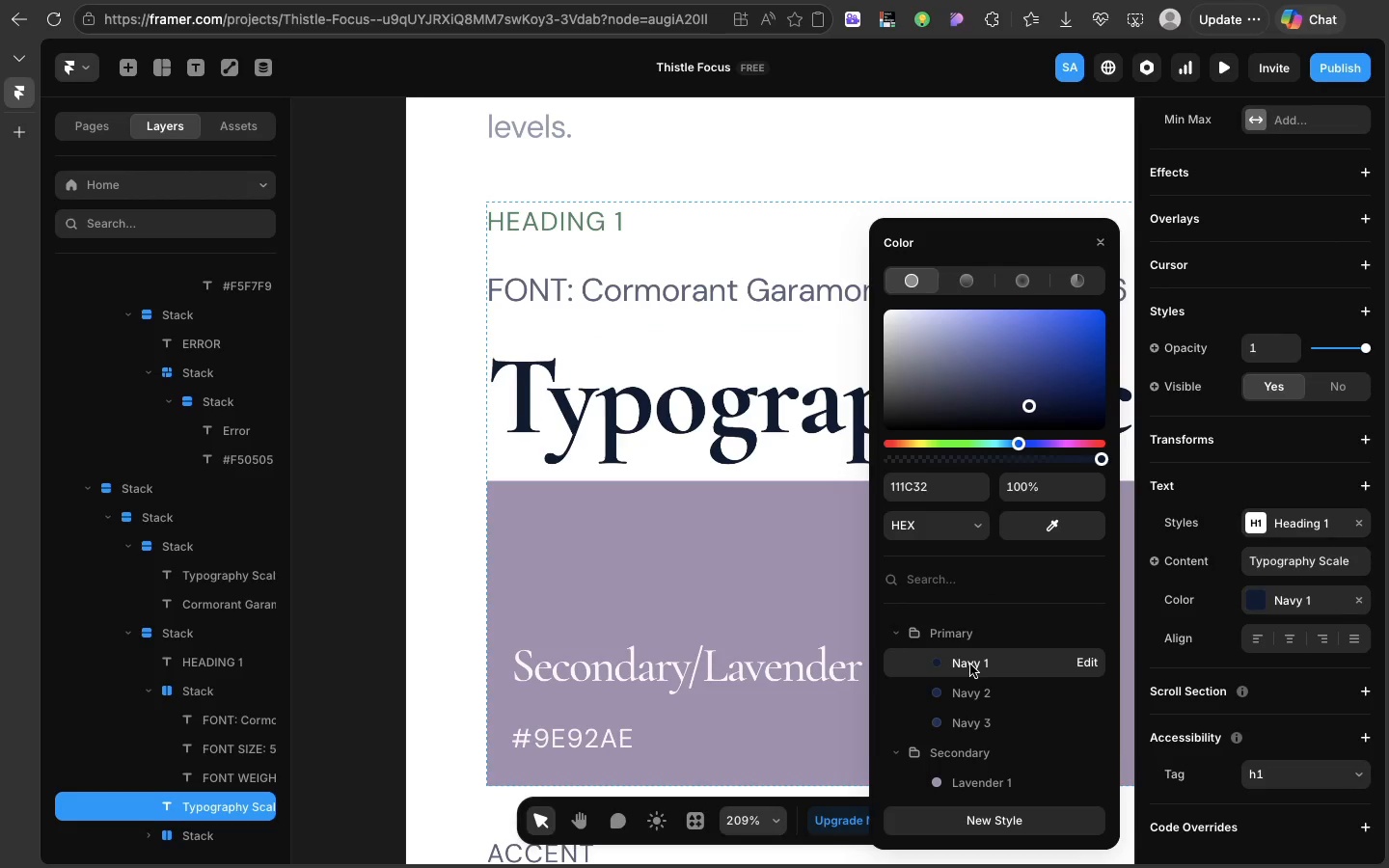 
left_click([970, 665])
 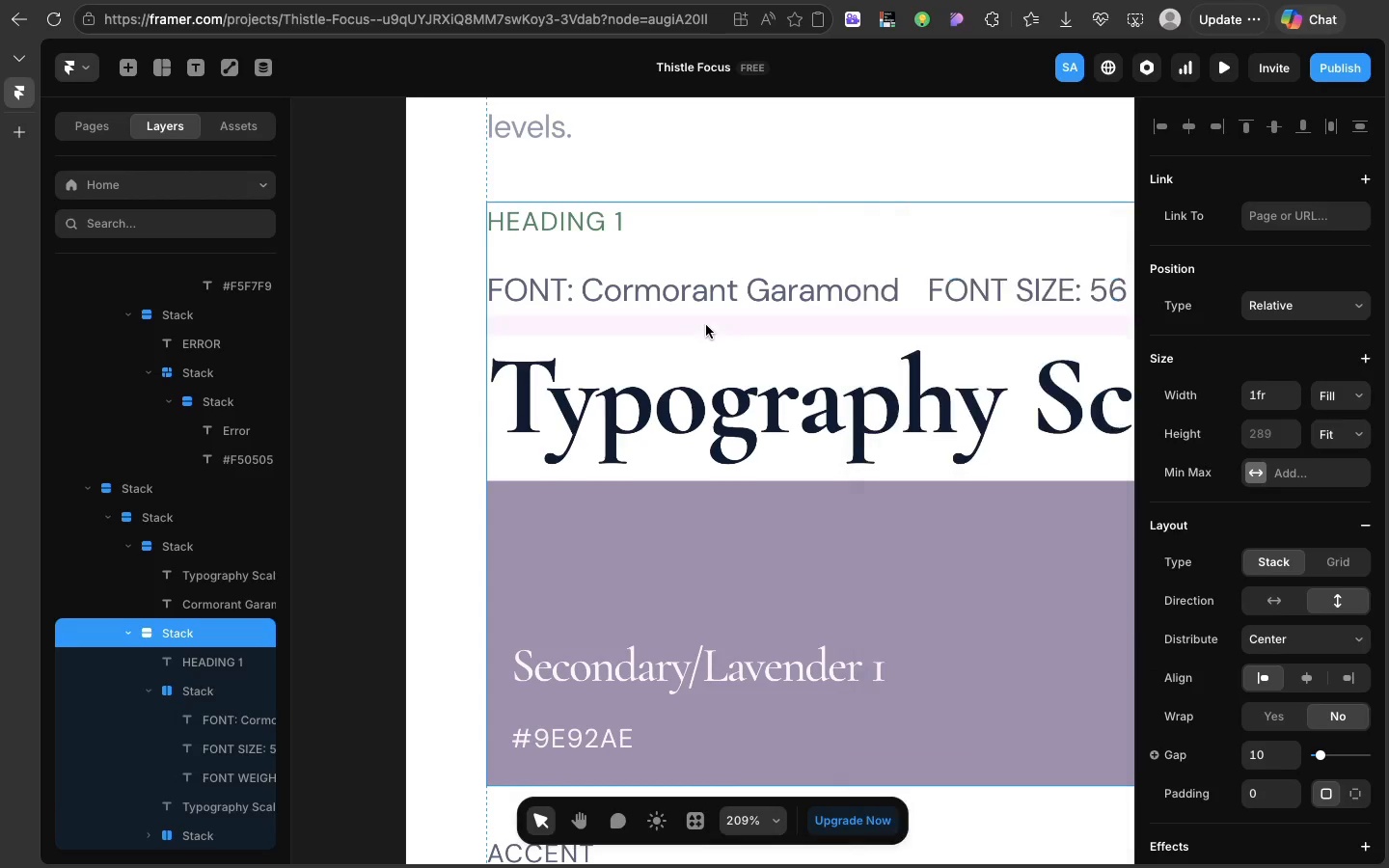 
left_click([706, 325])
 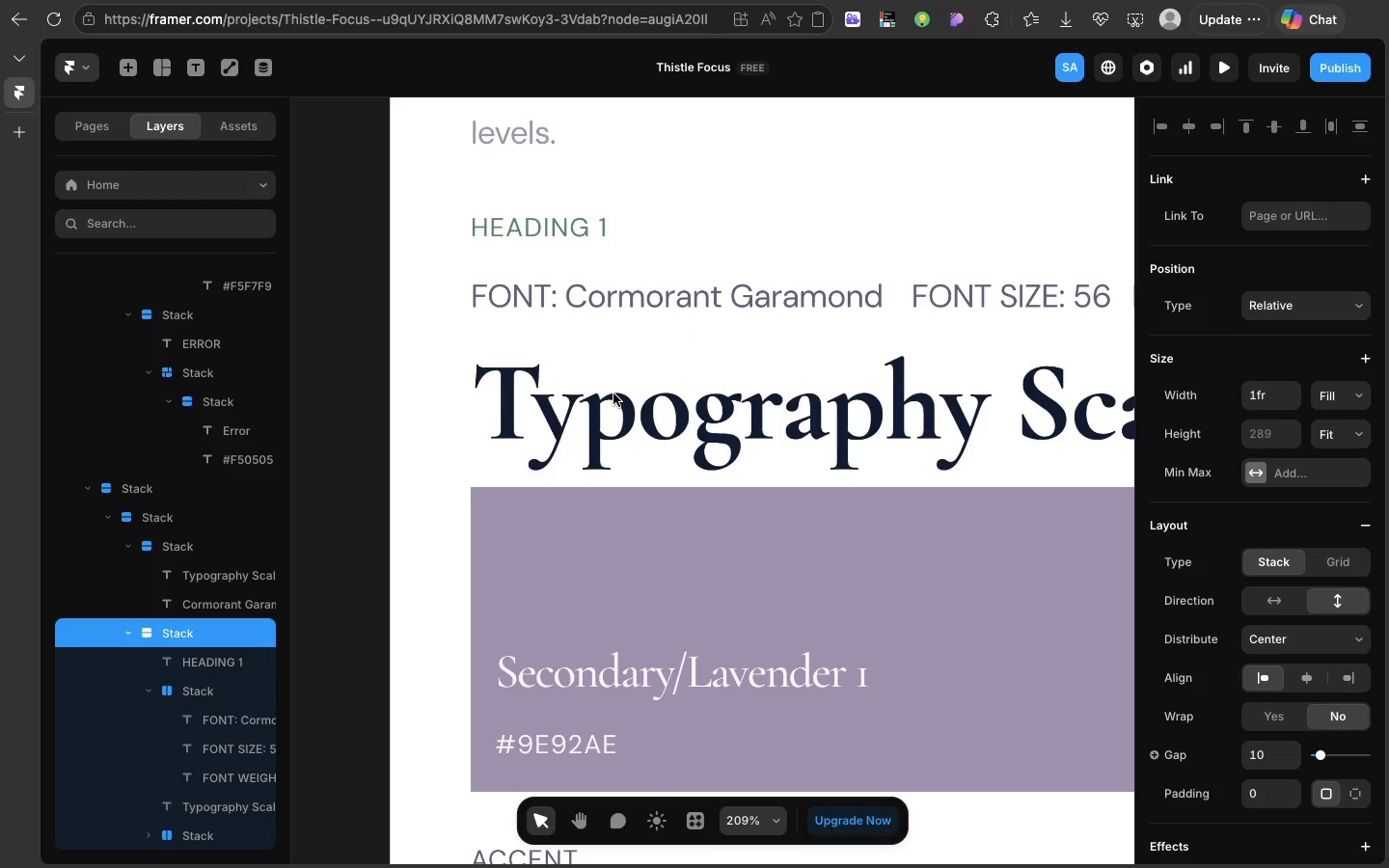 
scroll: coordinate [613, 393], scroll_direction: down, amount: 1.0
 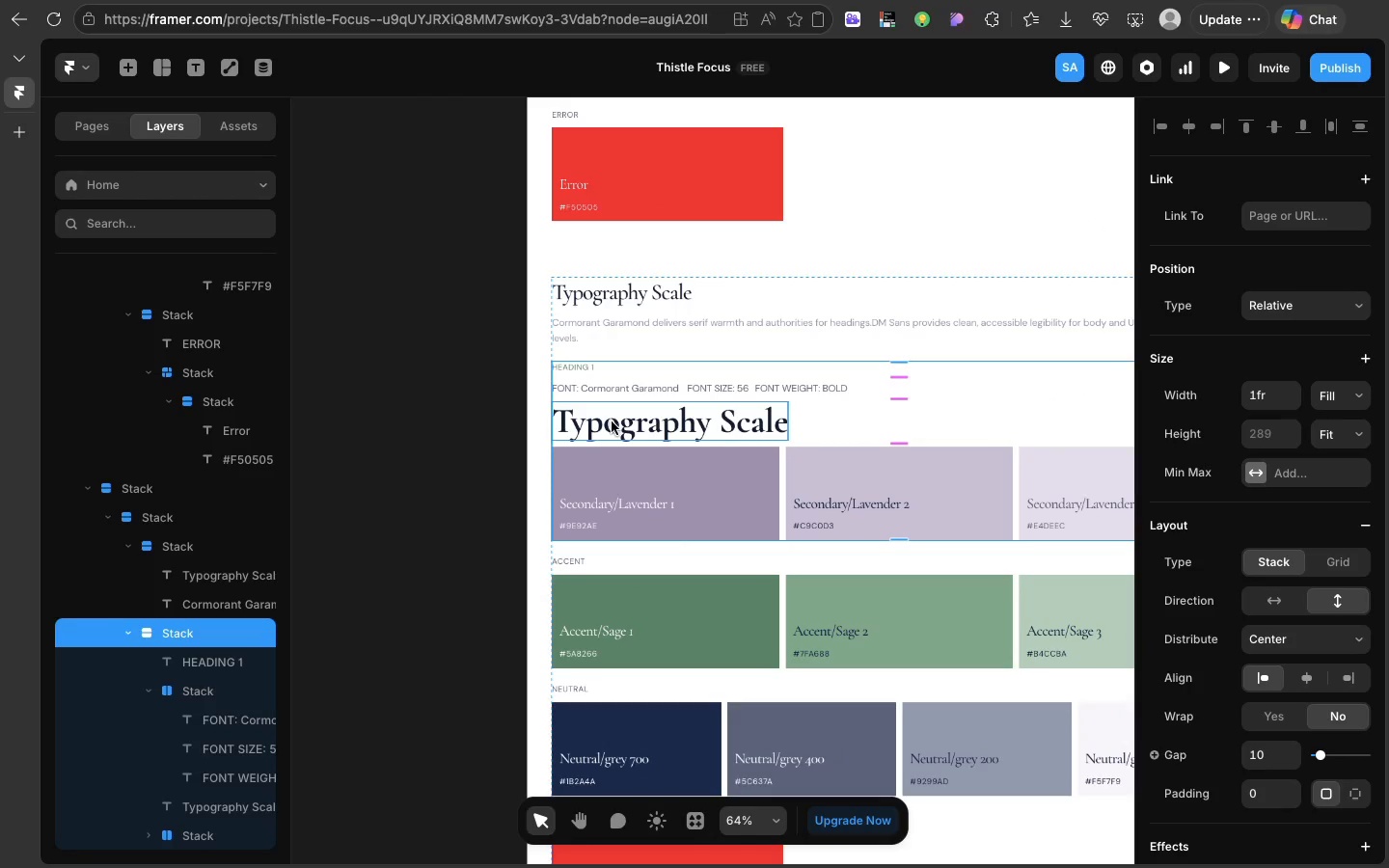 
left_click([612, 421])
 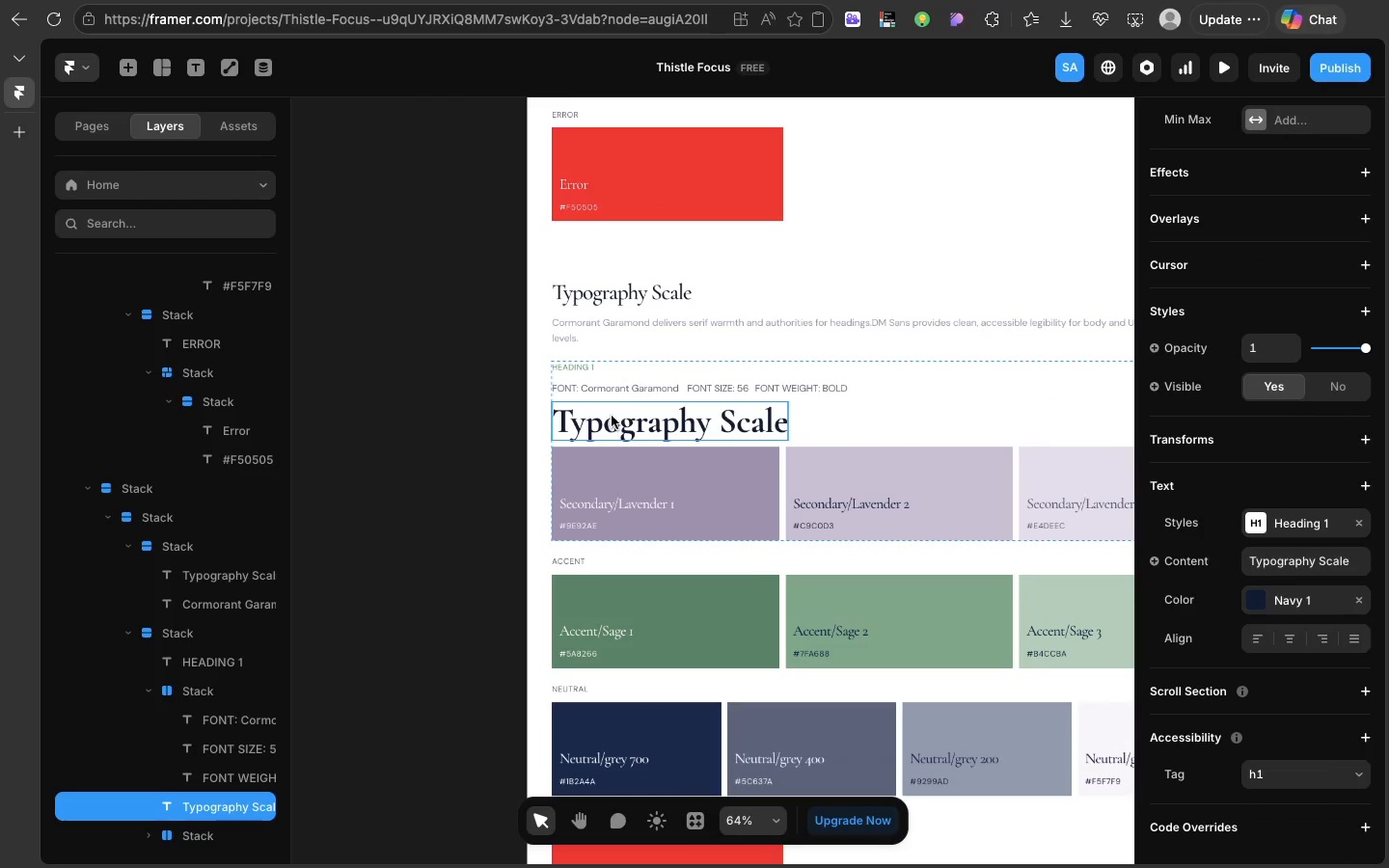 
hold_key(key=ShiftLeft, duration=3.24)
left_click([683, 385])
 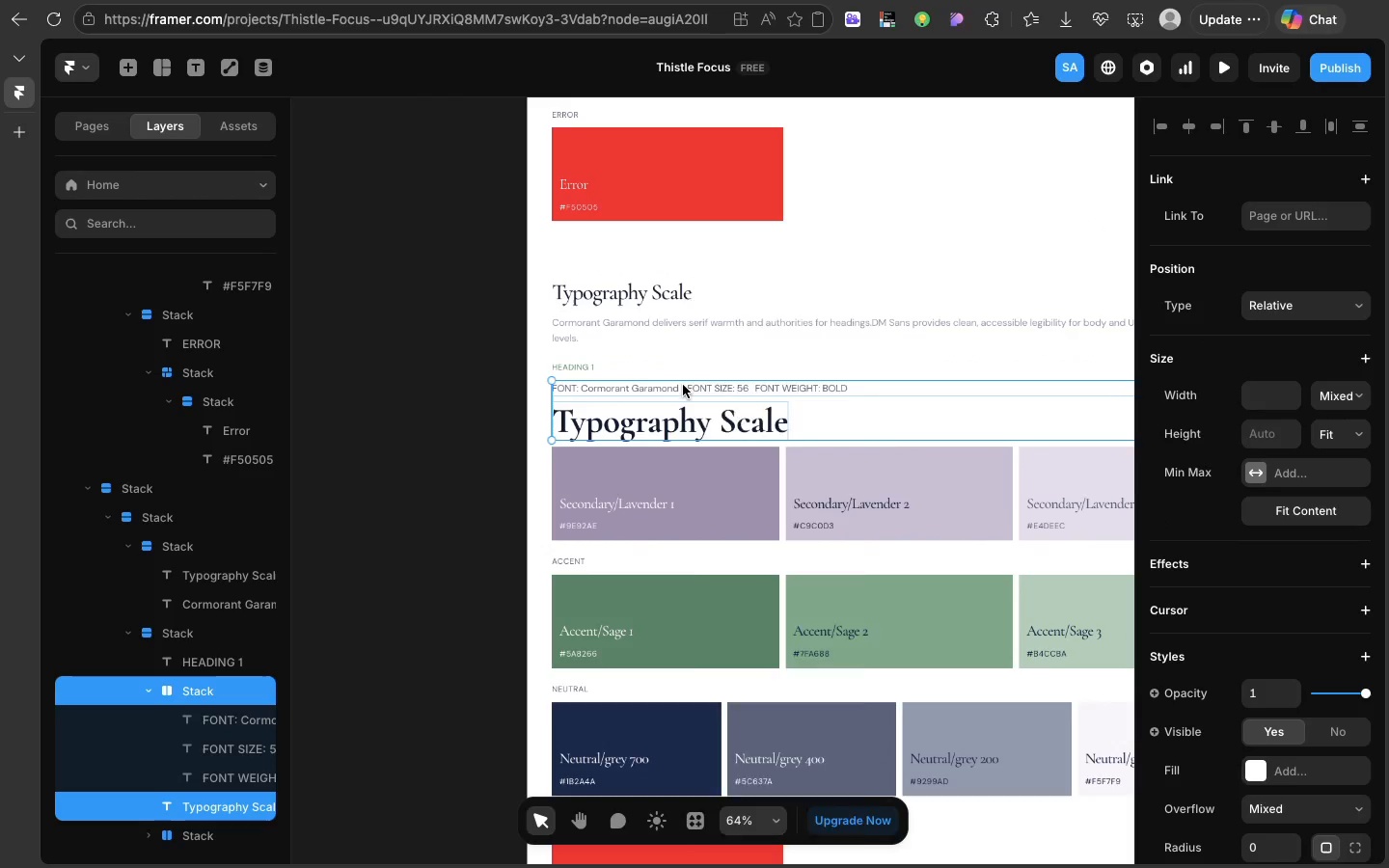 
right_click([683, 385])
 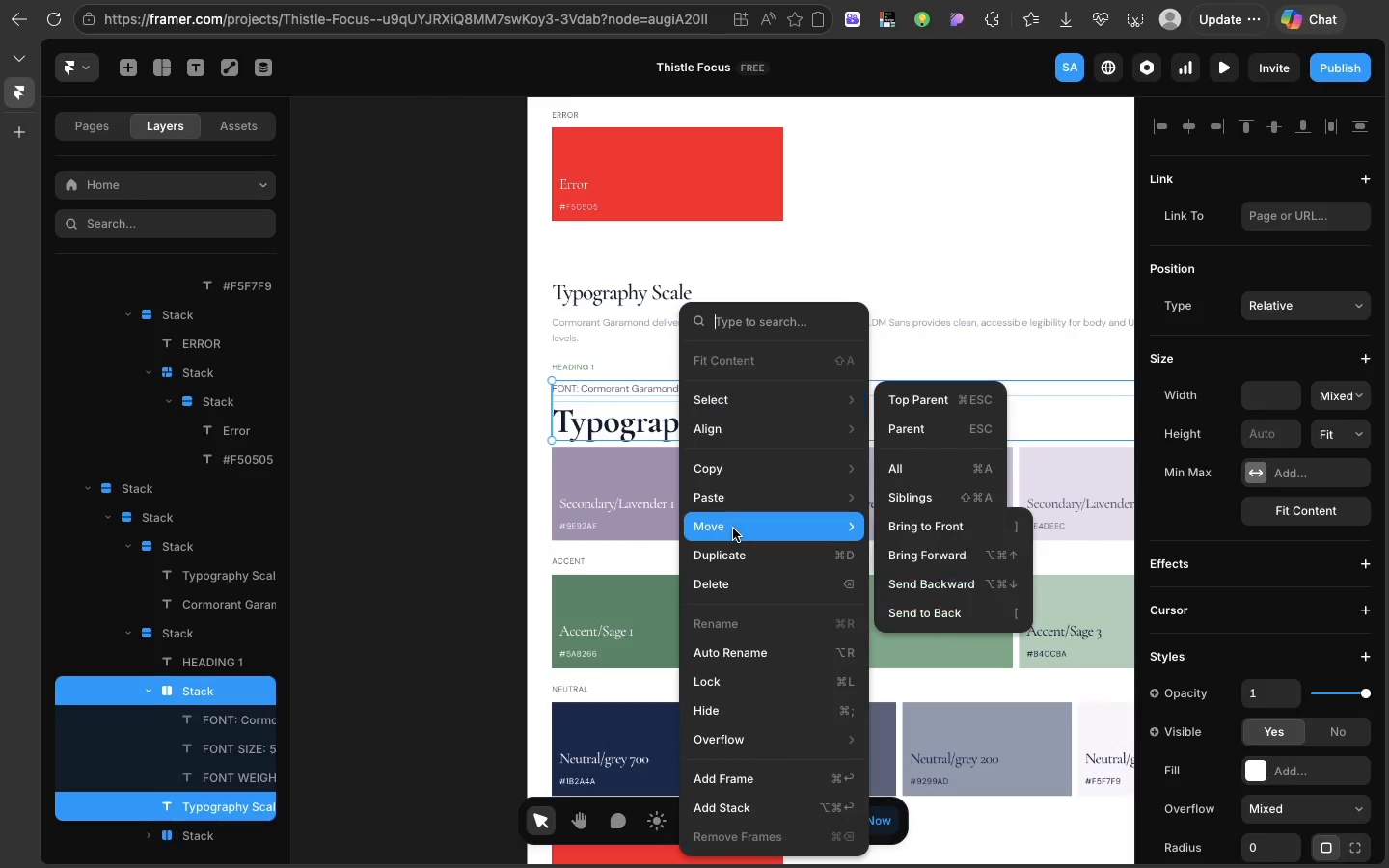 
mouse_move([748, 779])
 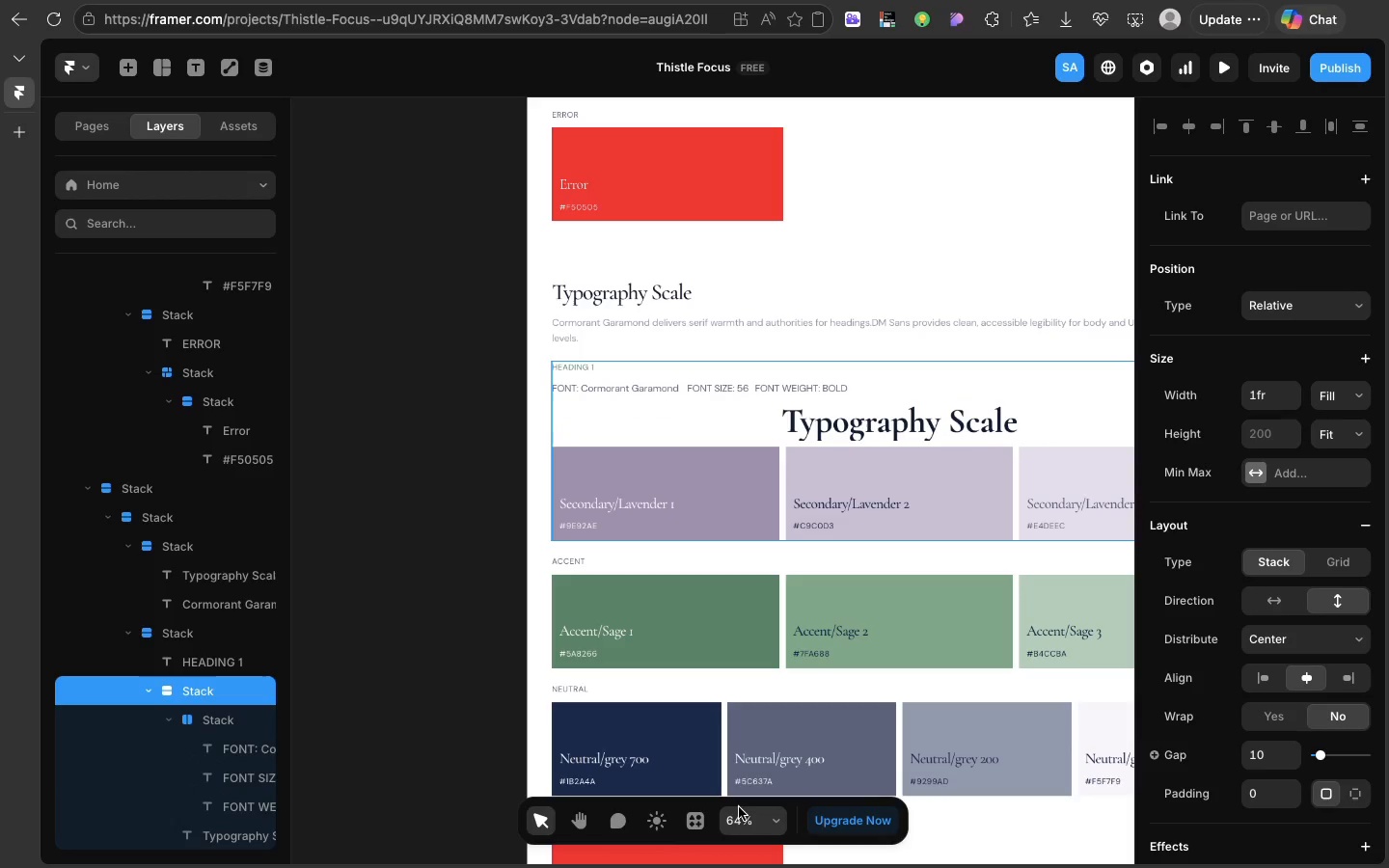 
left_click([739, 807])
 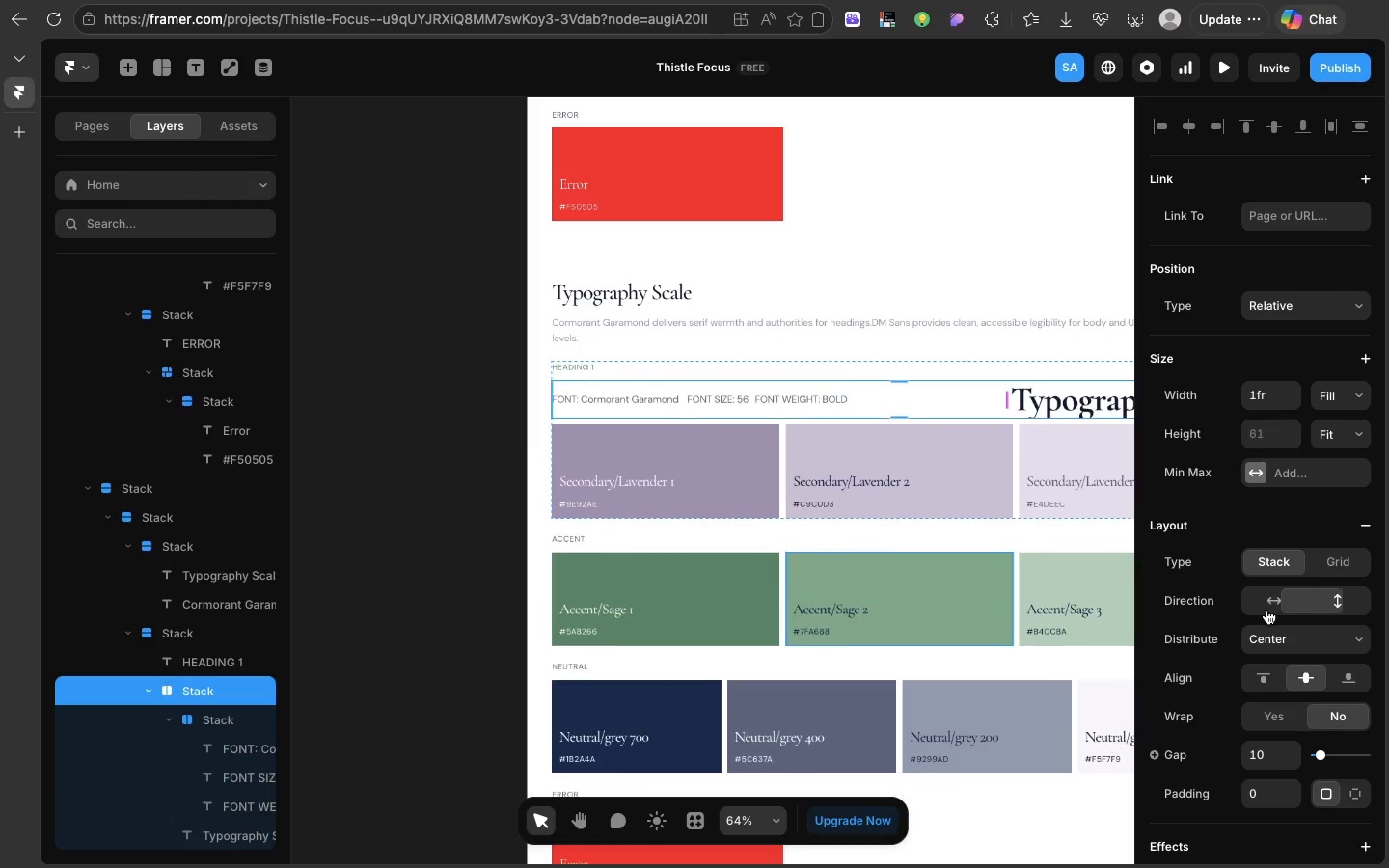 
left_click([1266, 610])
 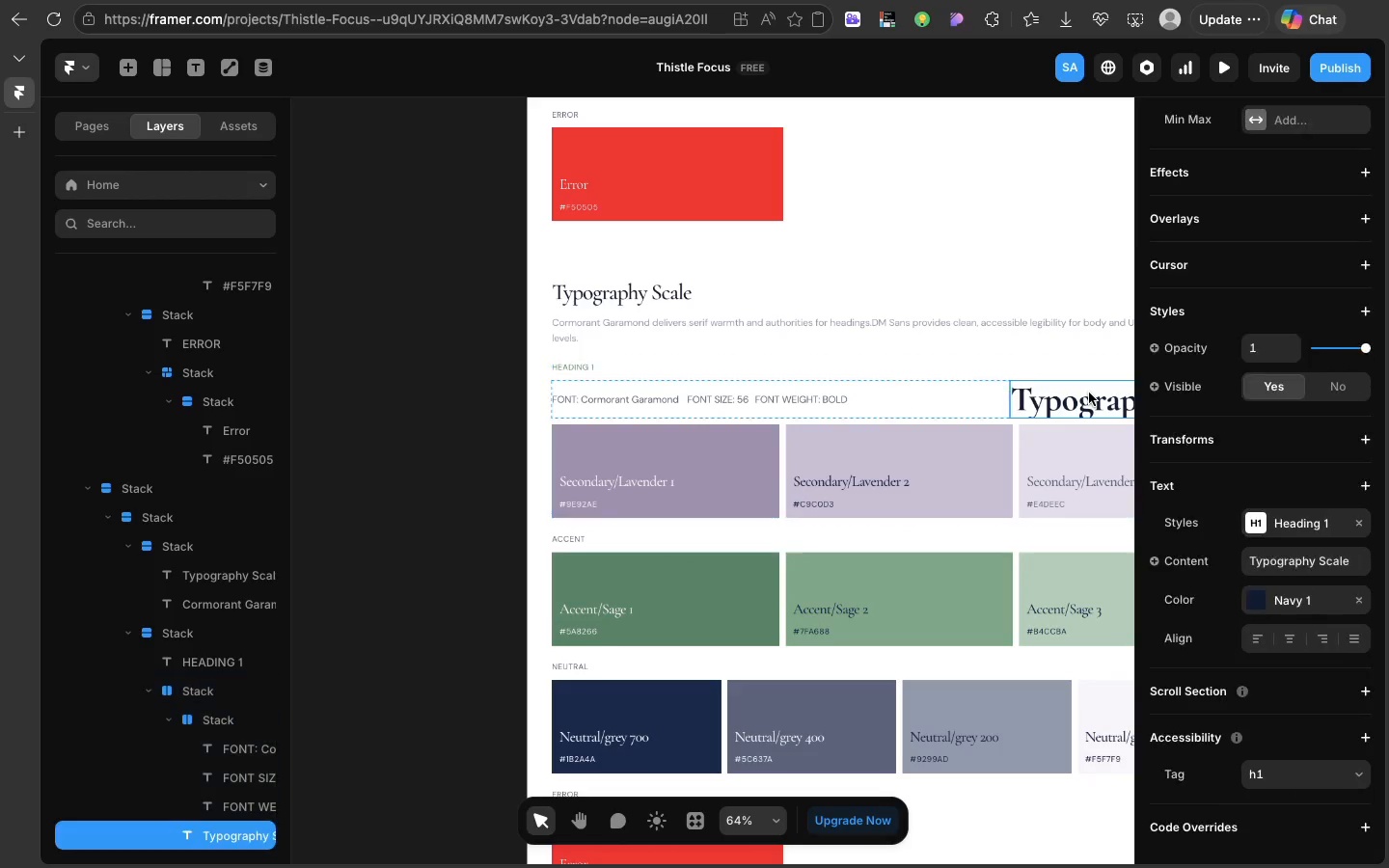 
left_click([1089, 393])
 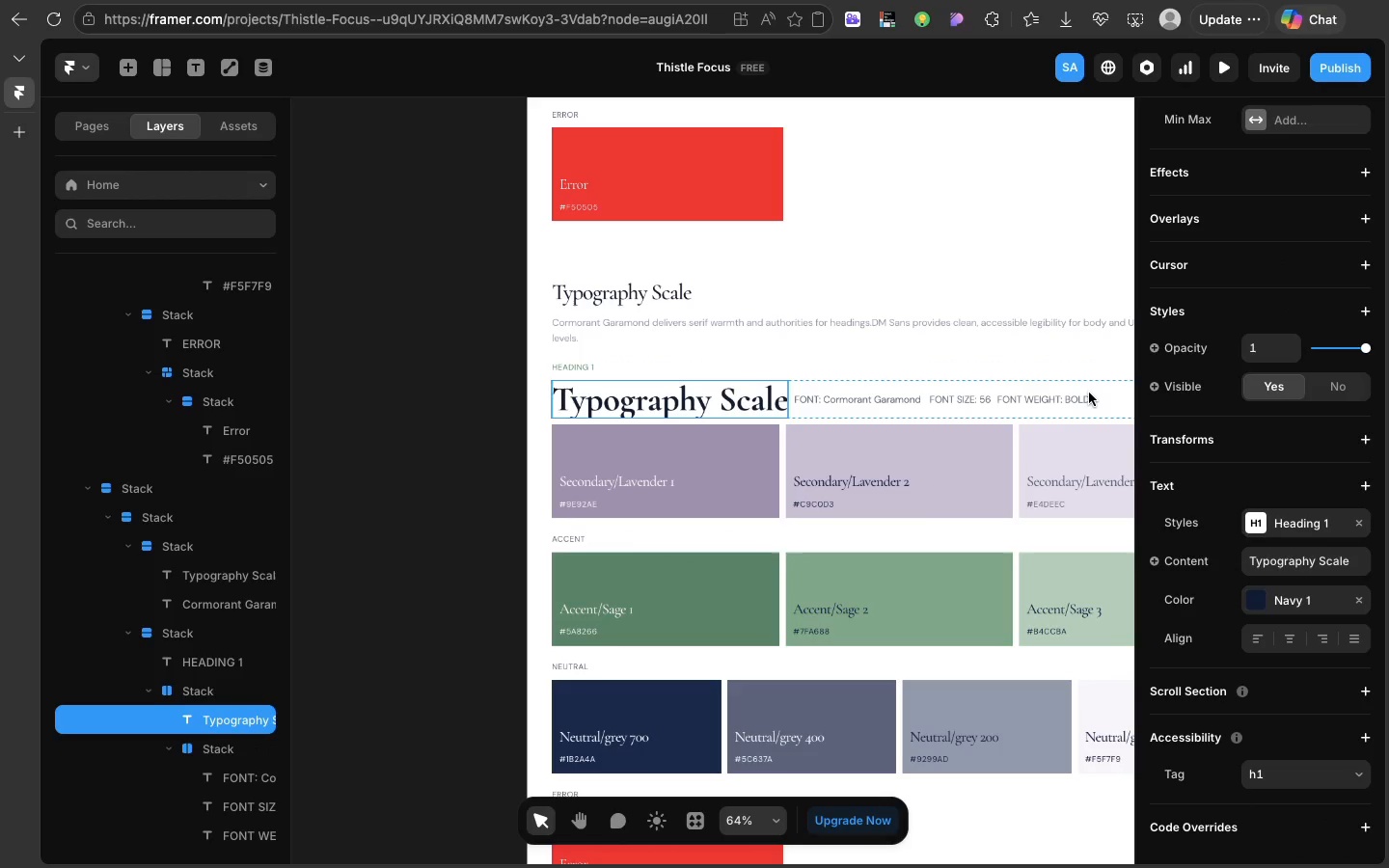 
key(ArrowLeft)
 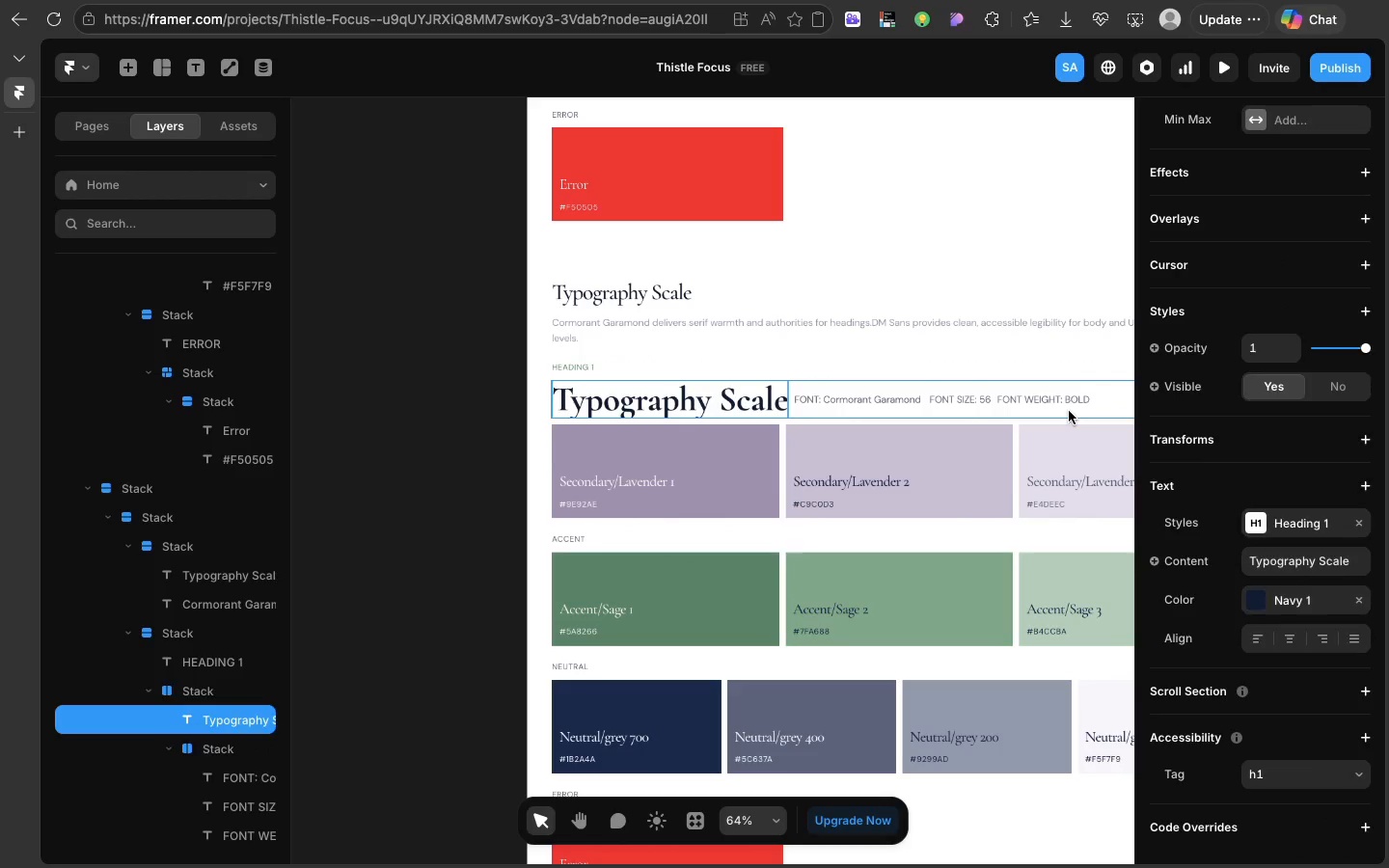 
left_click([1069, 411])
 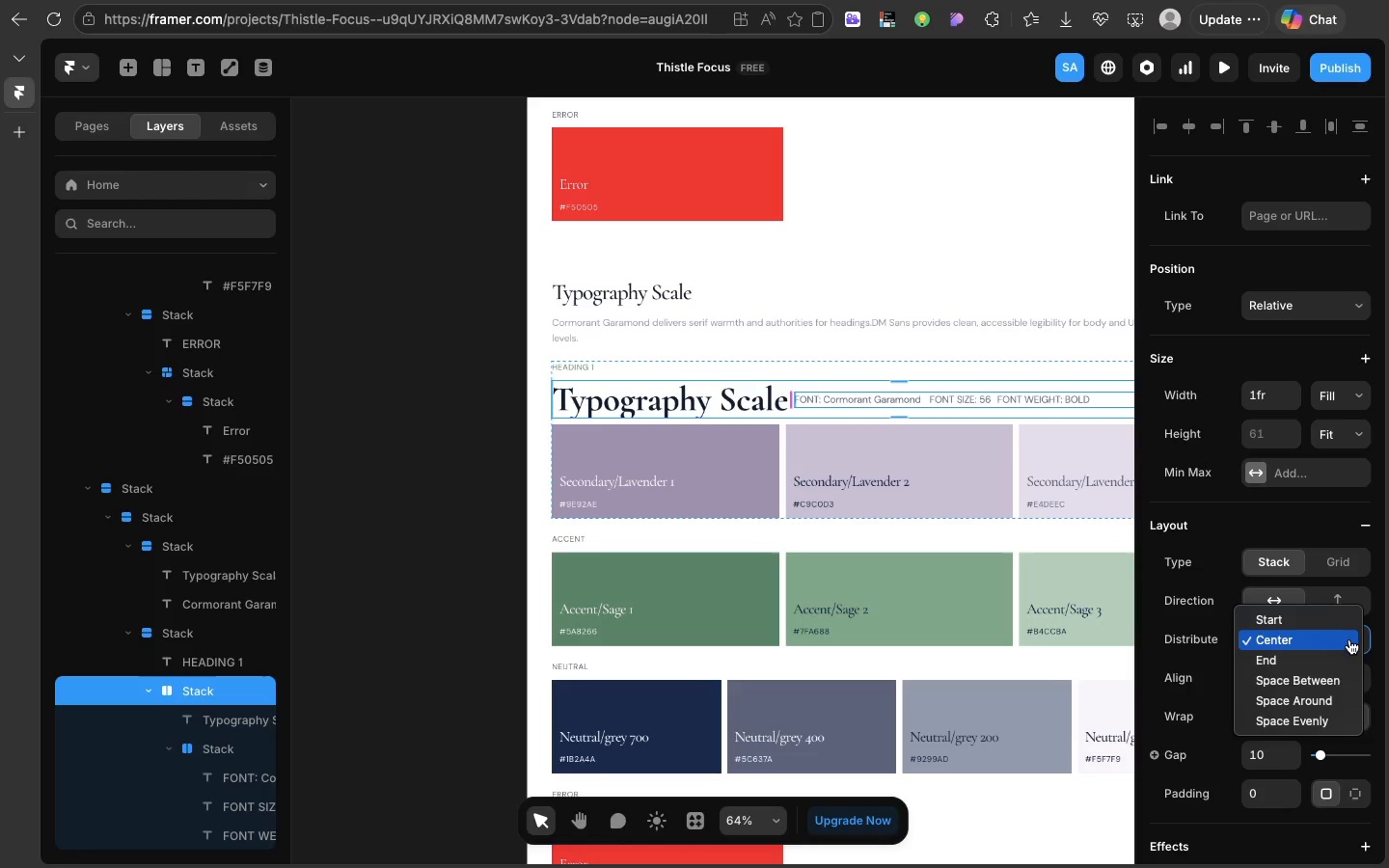 
left_click([1349, 639])
 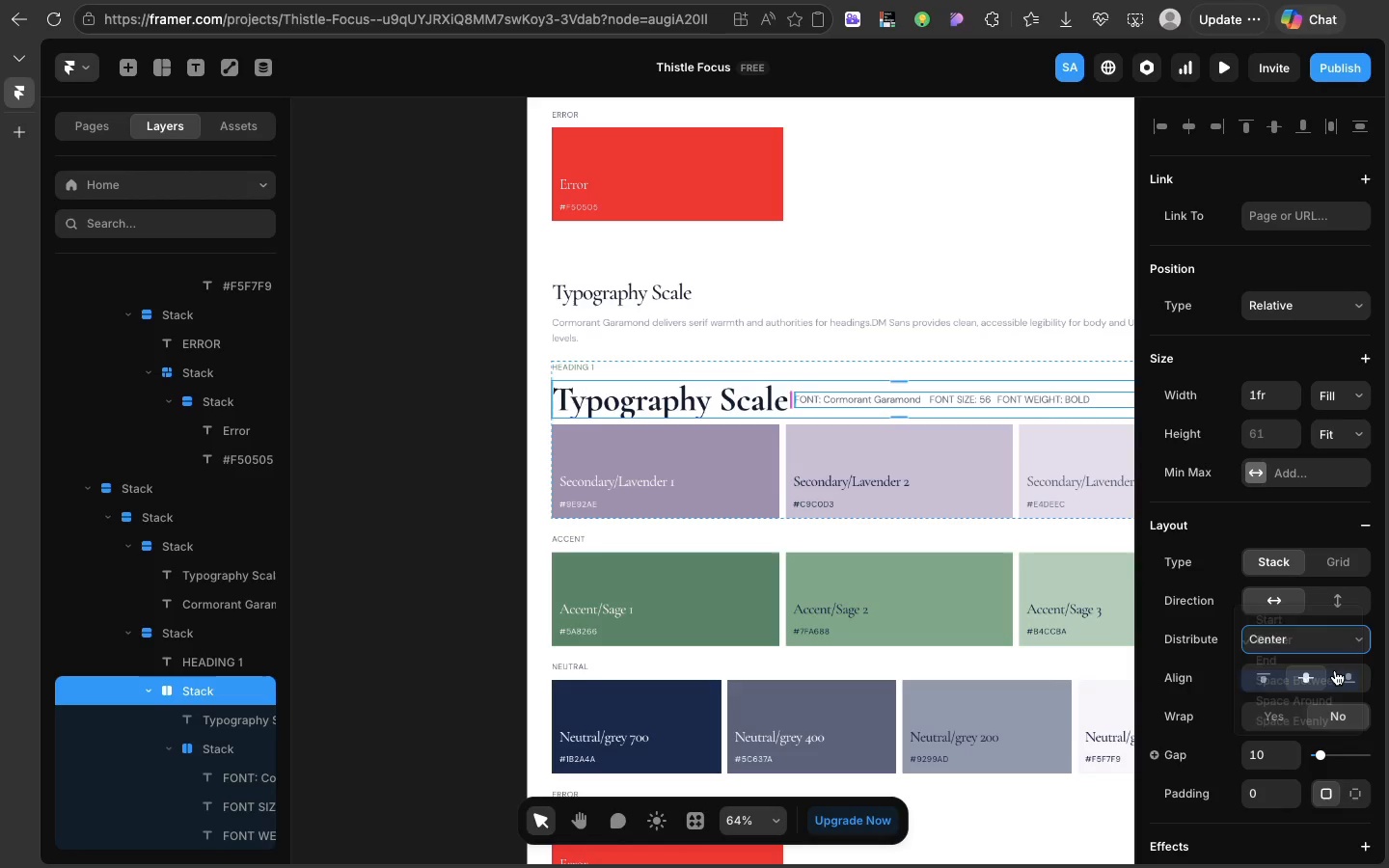 
left_click([1335, 670])
 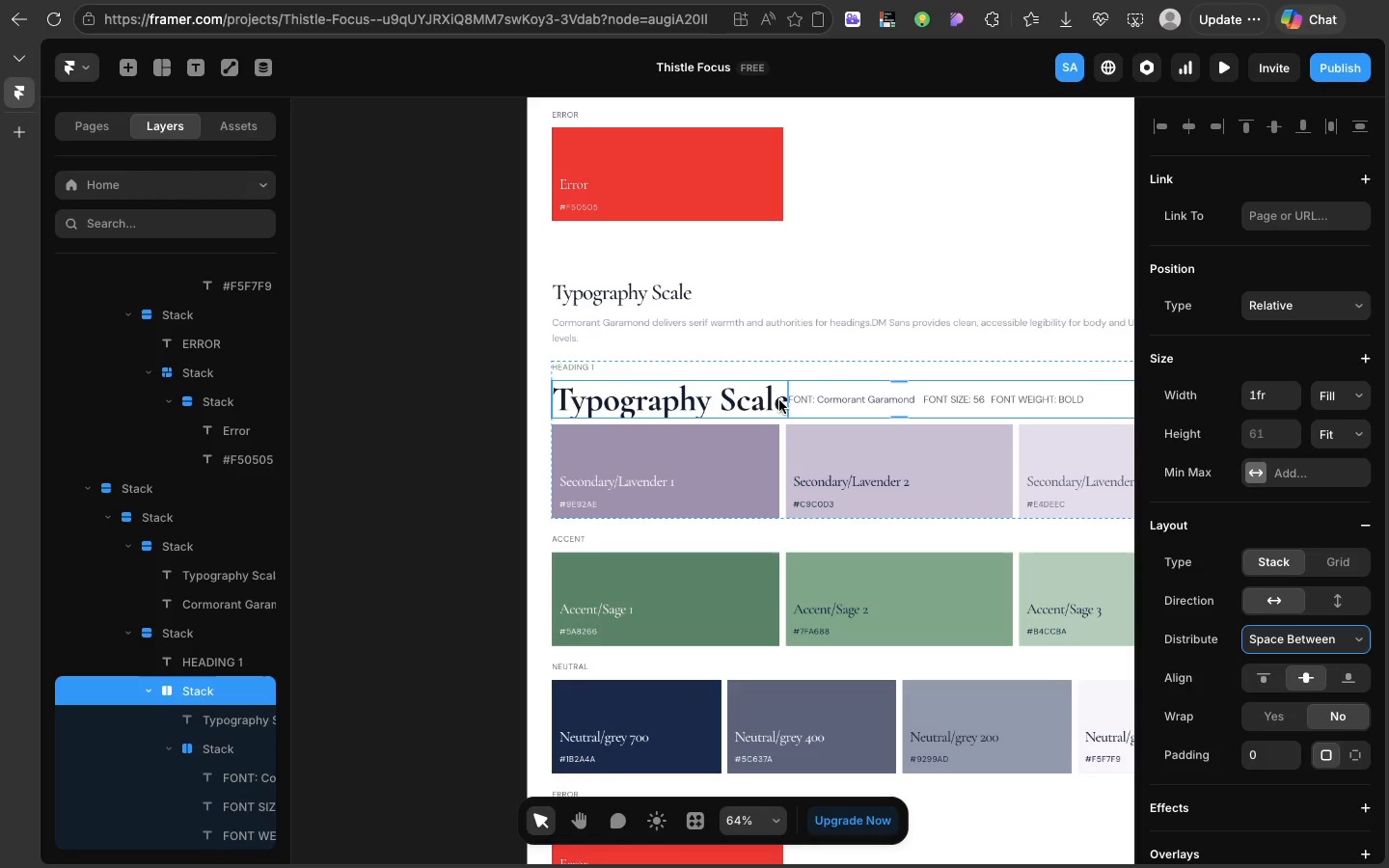 
left_click([779, 400])
 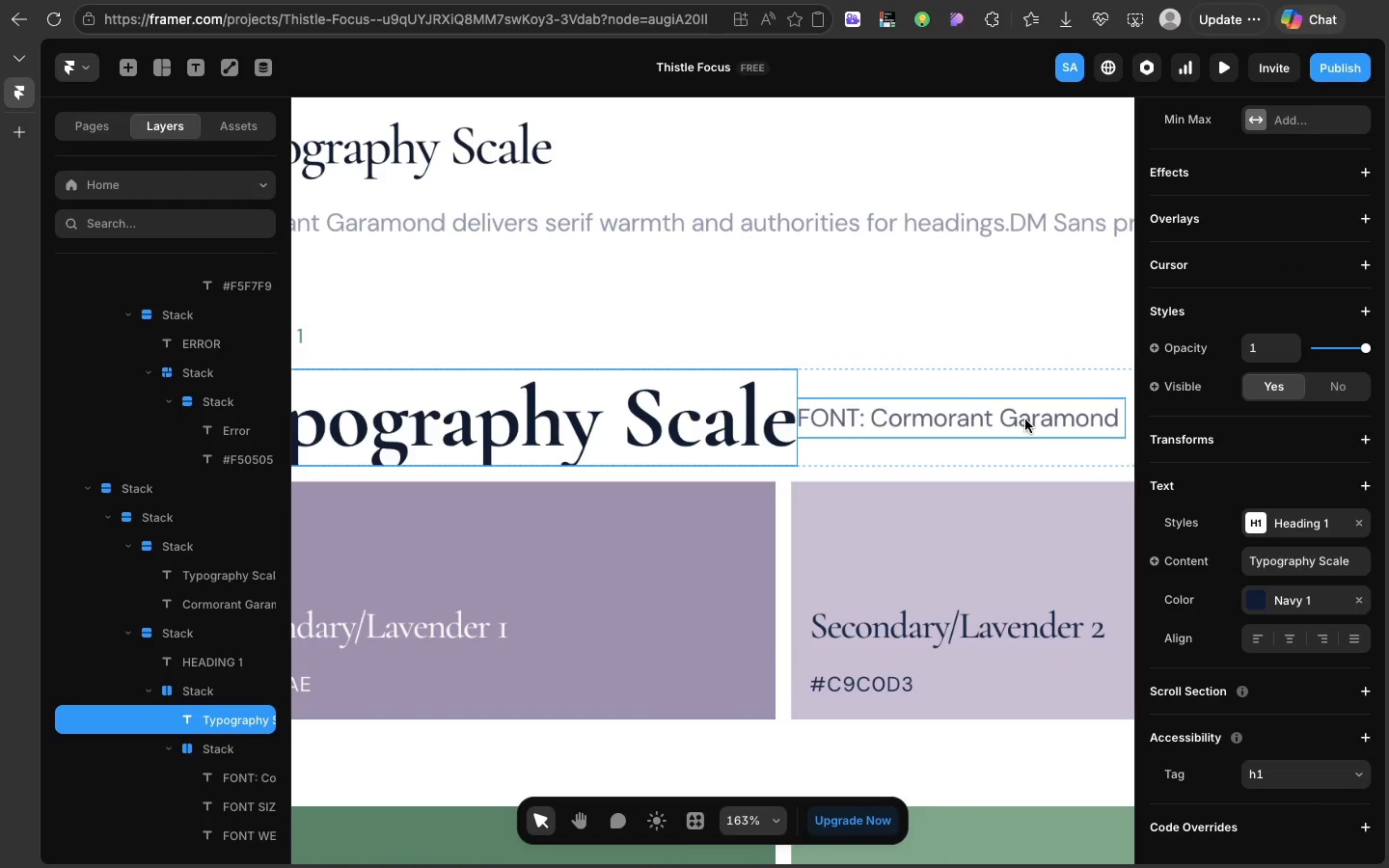 
left_click([1024, 420])
 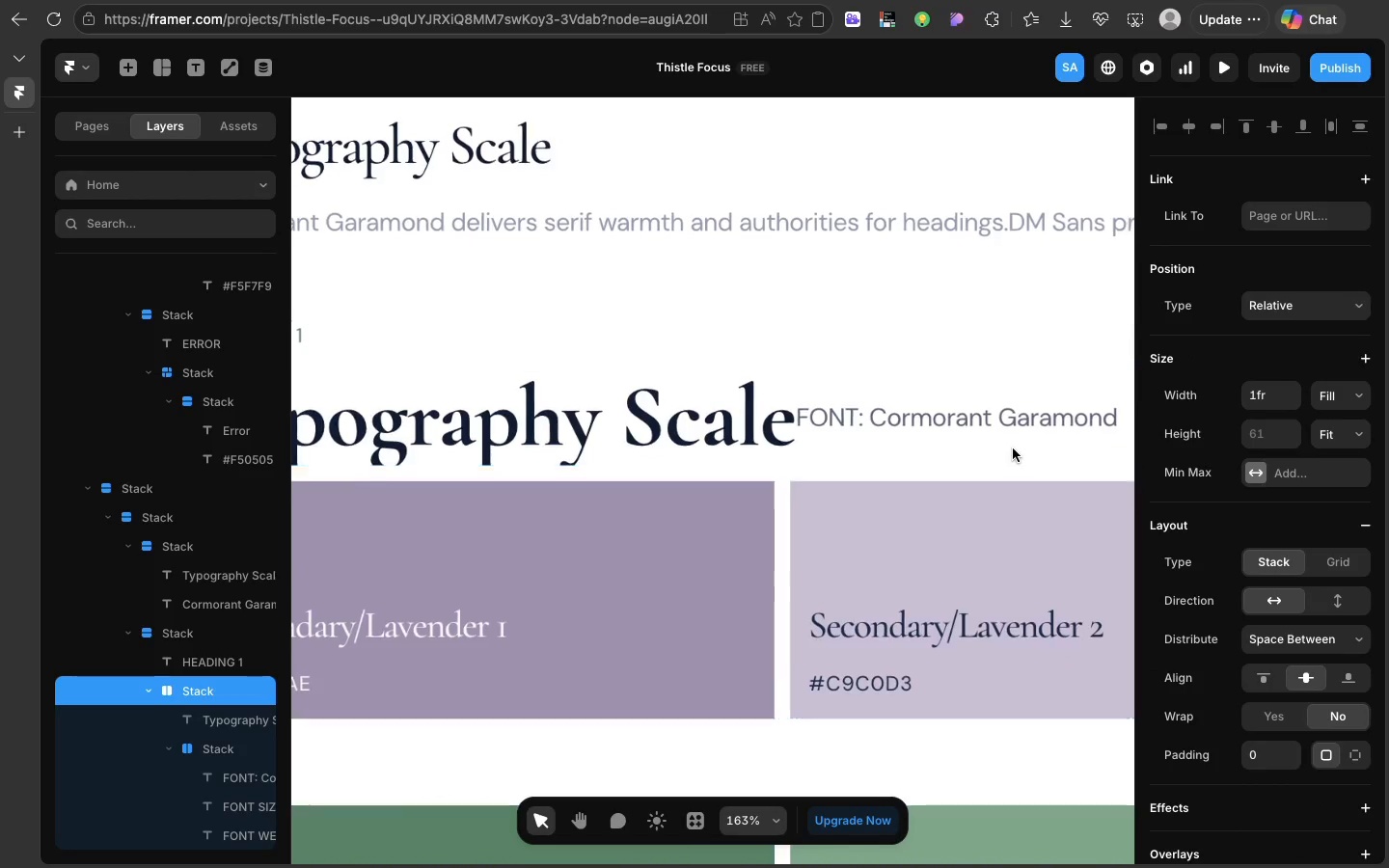 
scroll: coordinate [1013, 448], scroll_direction: down, amount: 38.0
 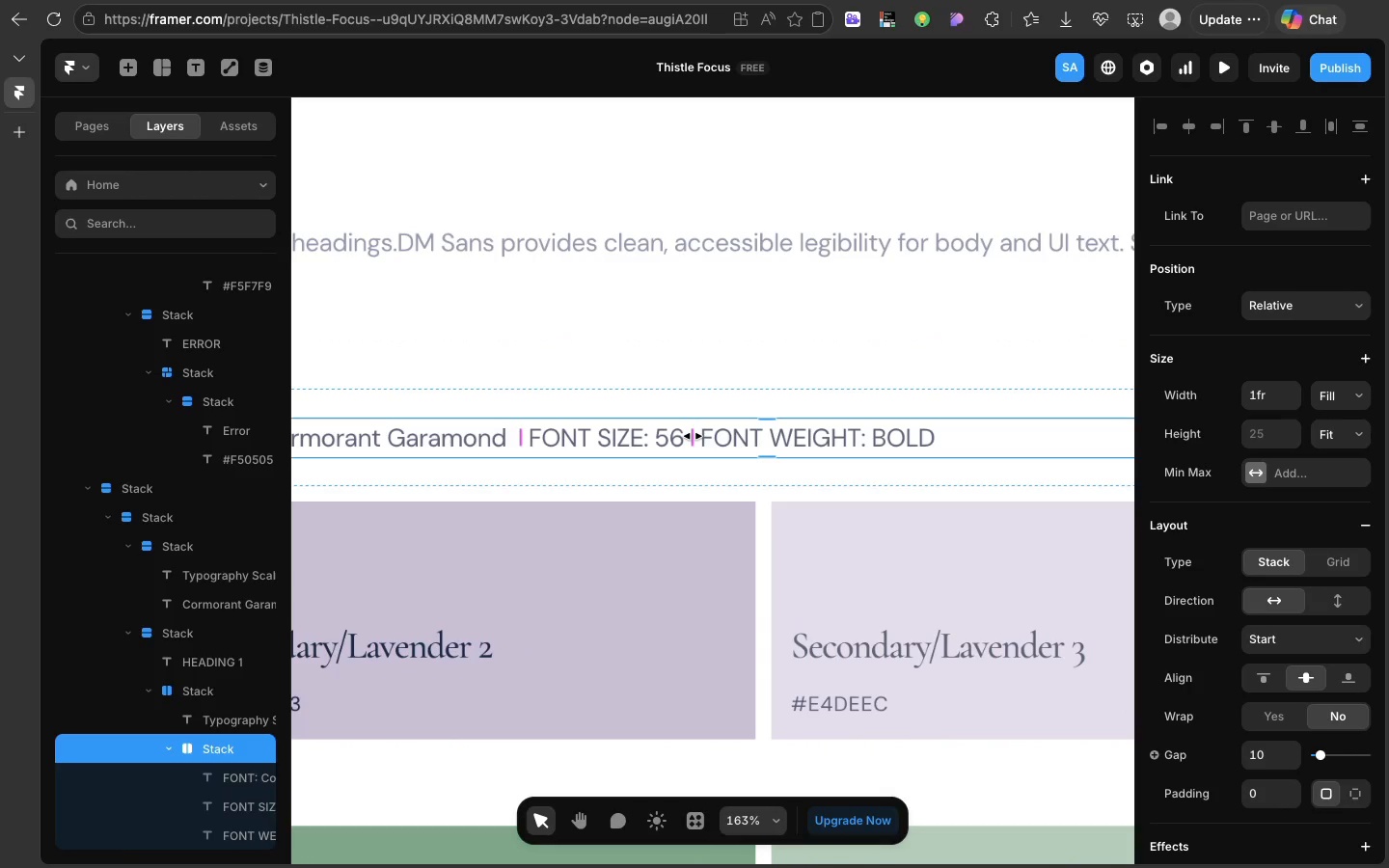 
left_click([1013, 448])
 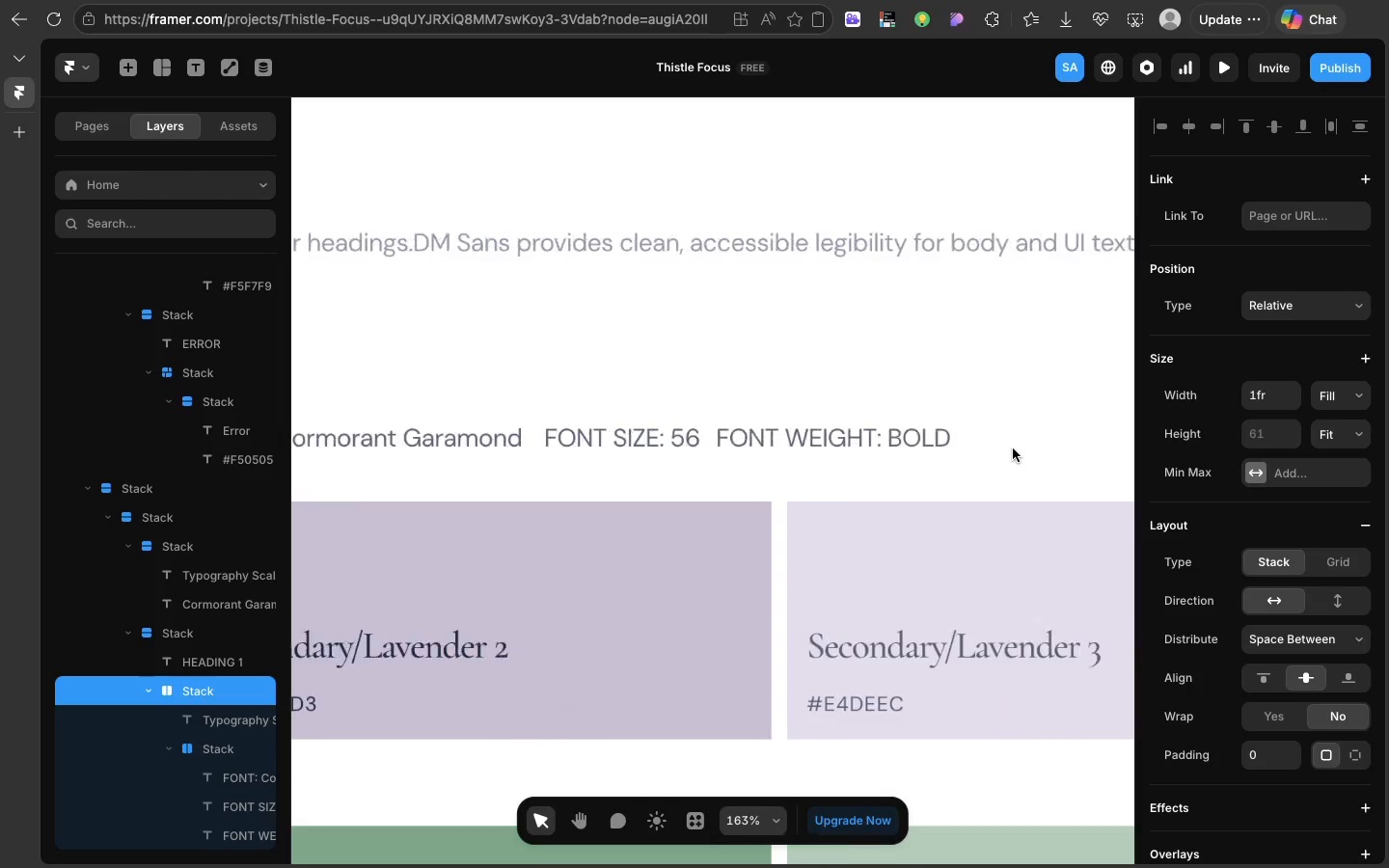 
scroll: coordinate [699, 429], scroll_direction: up, amount: 5.0
 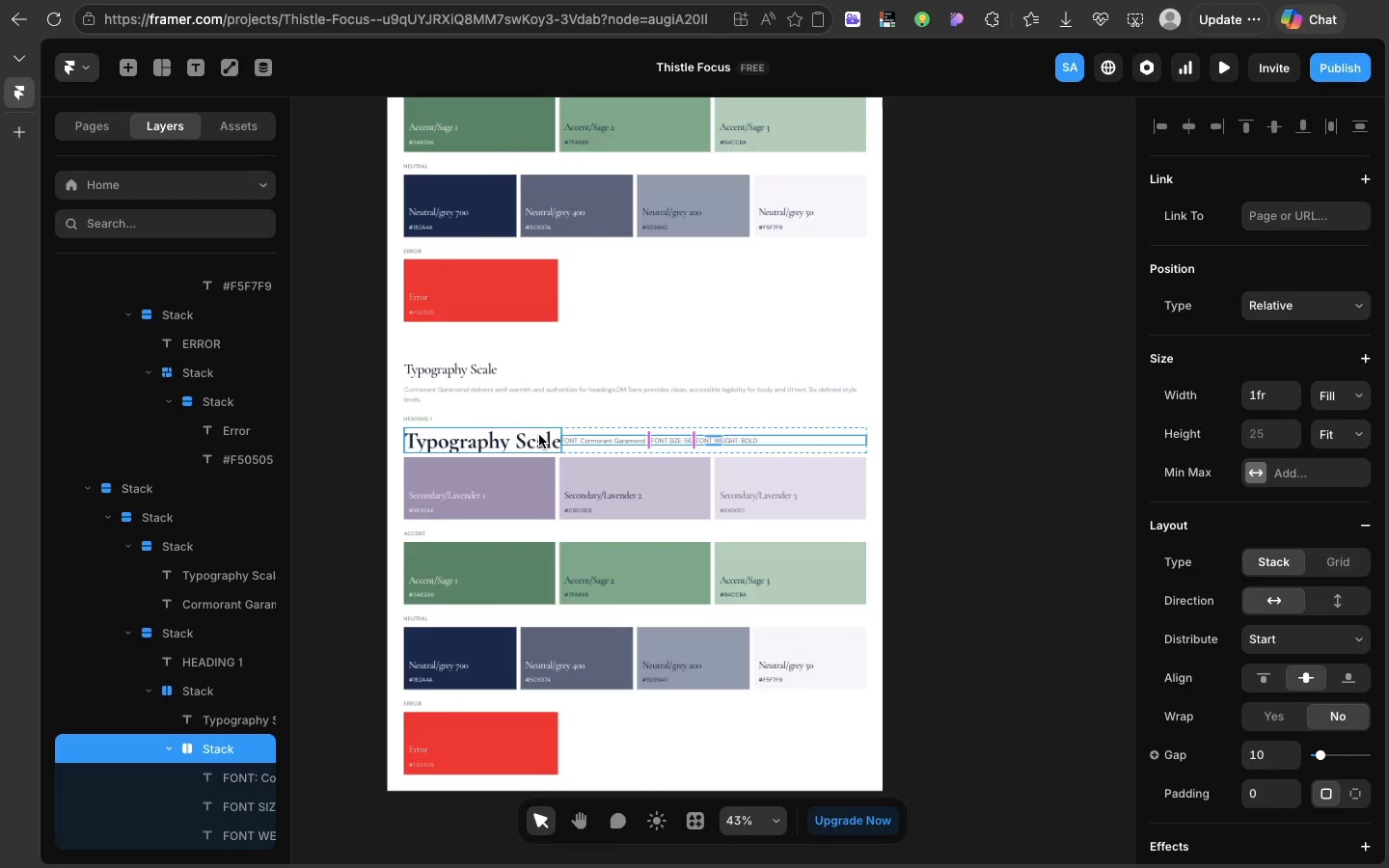 
left_click([693, 436])
 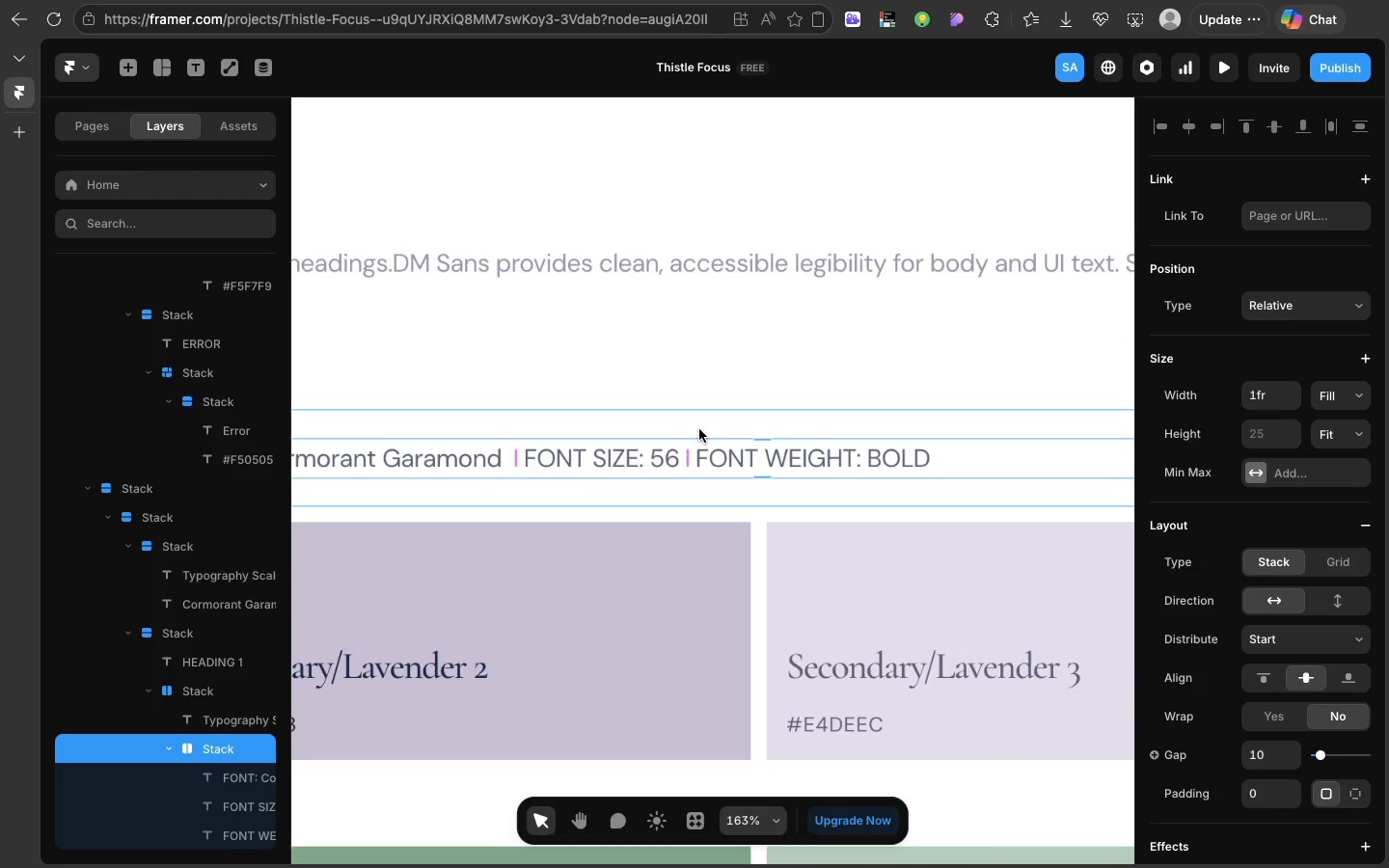 
left_click([539, 435])
 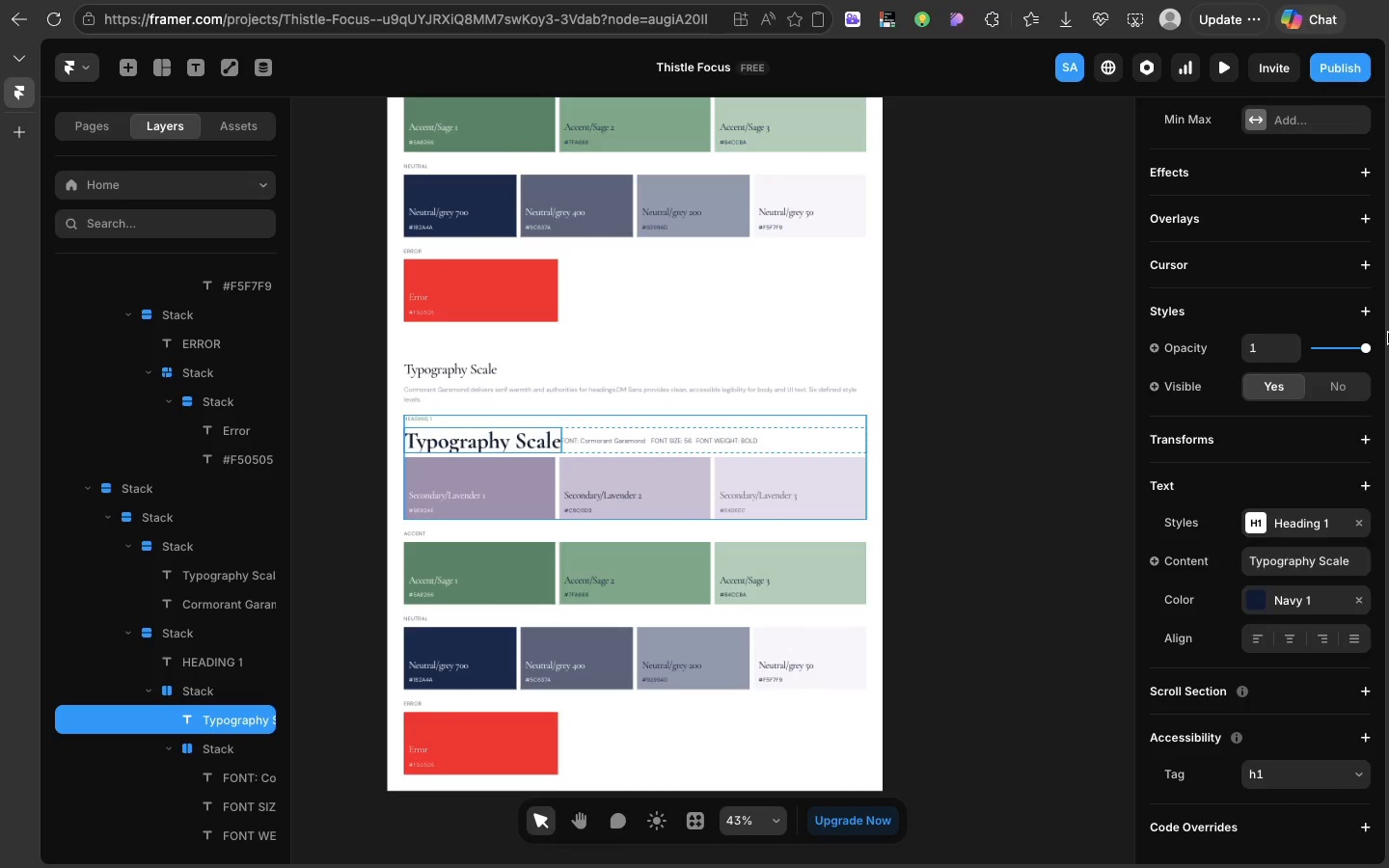 
scroll: coordinate [1388, 333], scroll_direction: up, amount: 50.0
 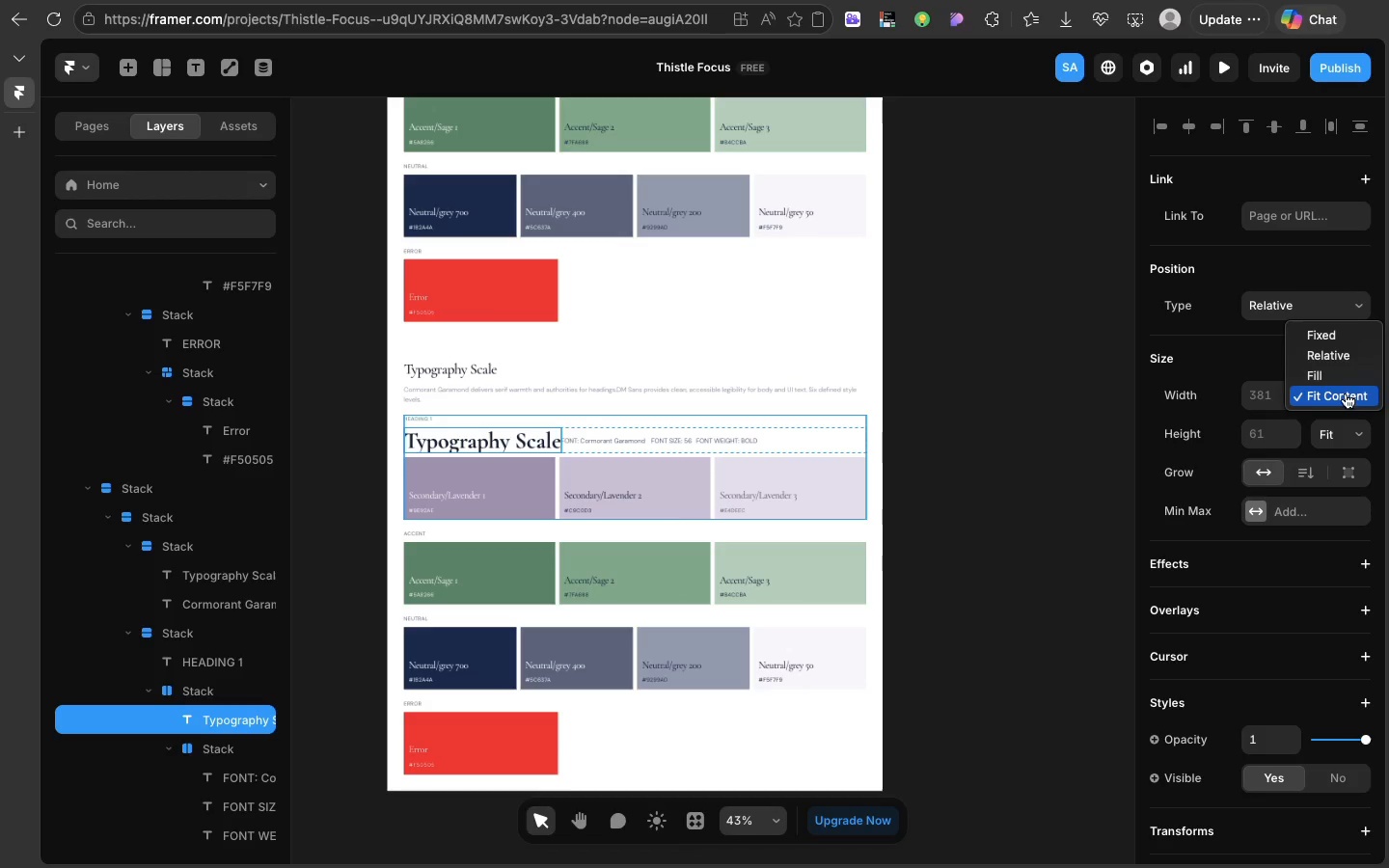 
left_click([1347, 391])
 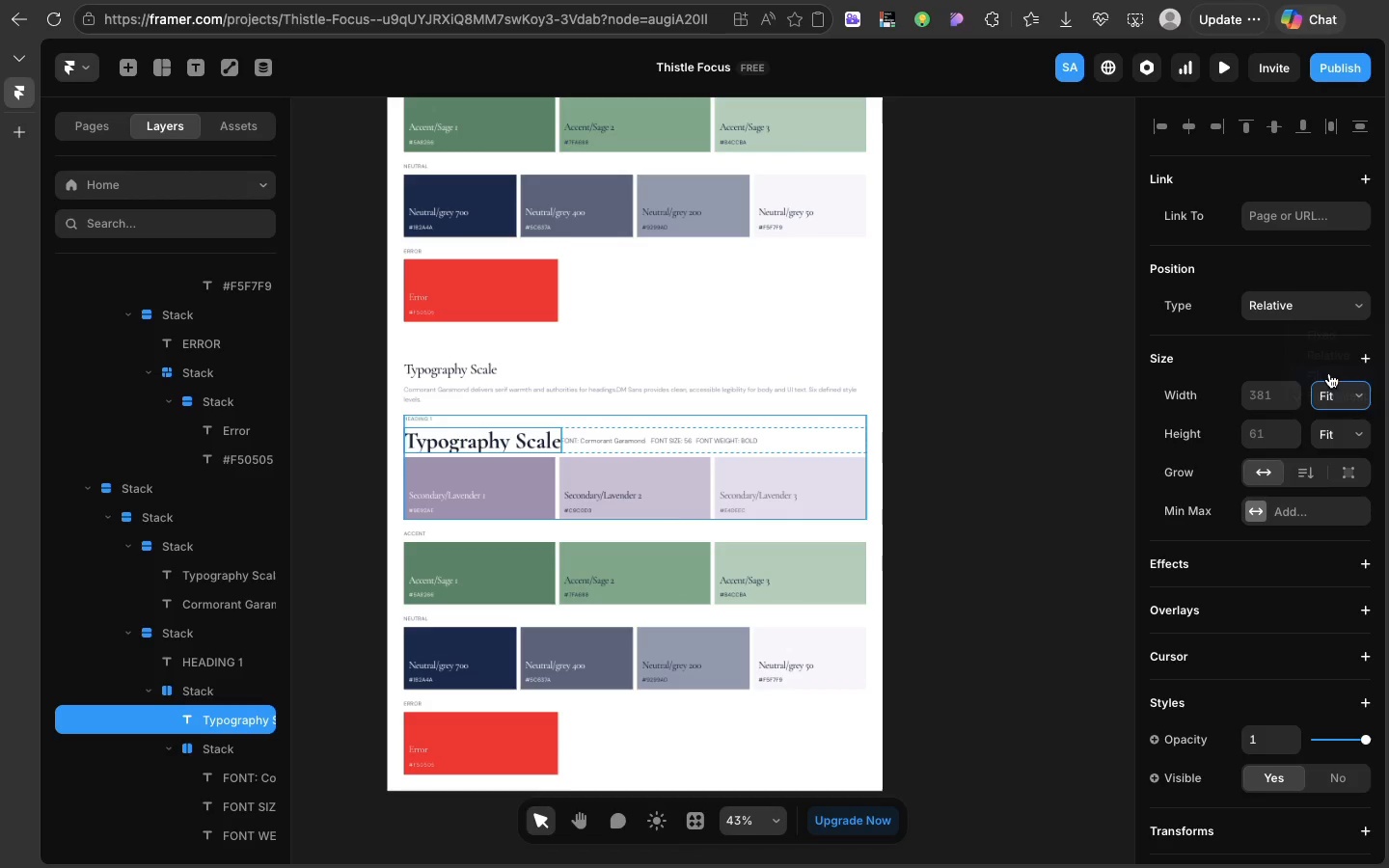 
left_click([1329, 373])
 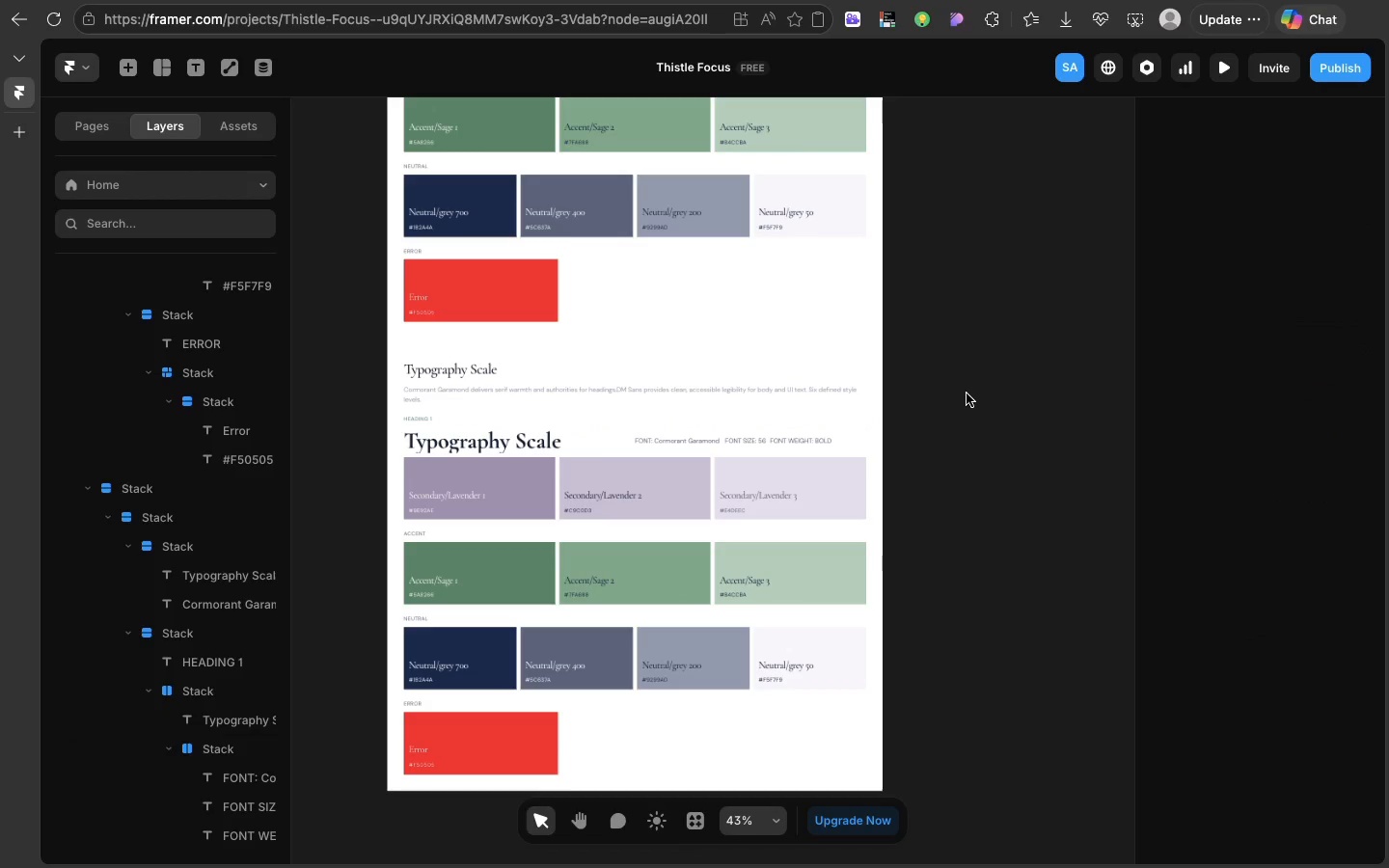 
left_click([967, 393])
 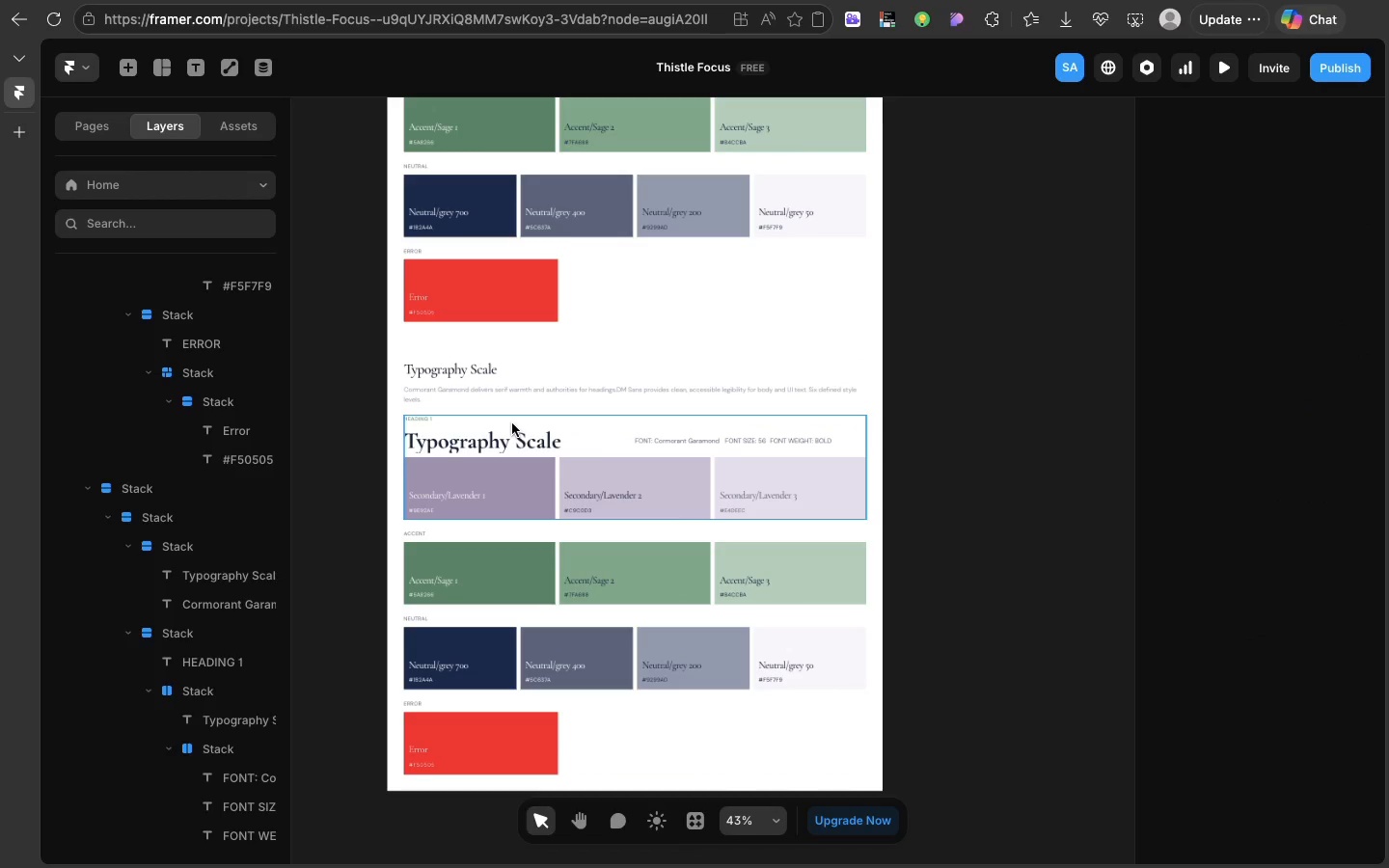 
left_click([512, 423])
 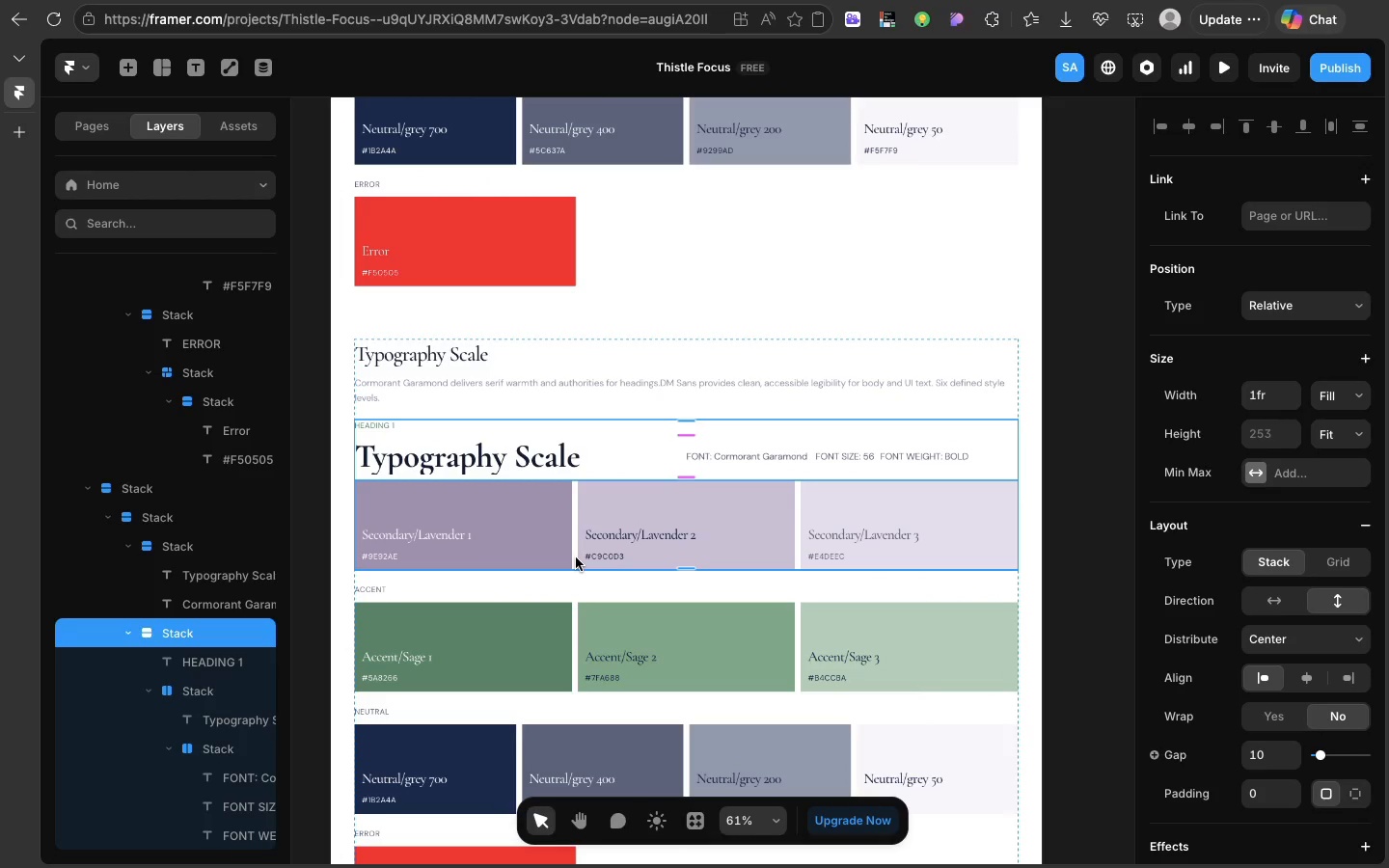 
left_click([576, 557])
 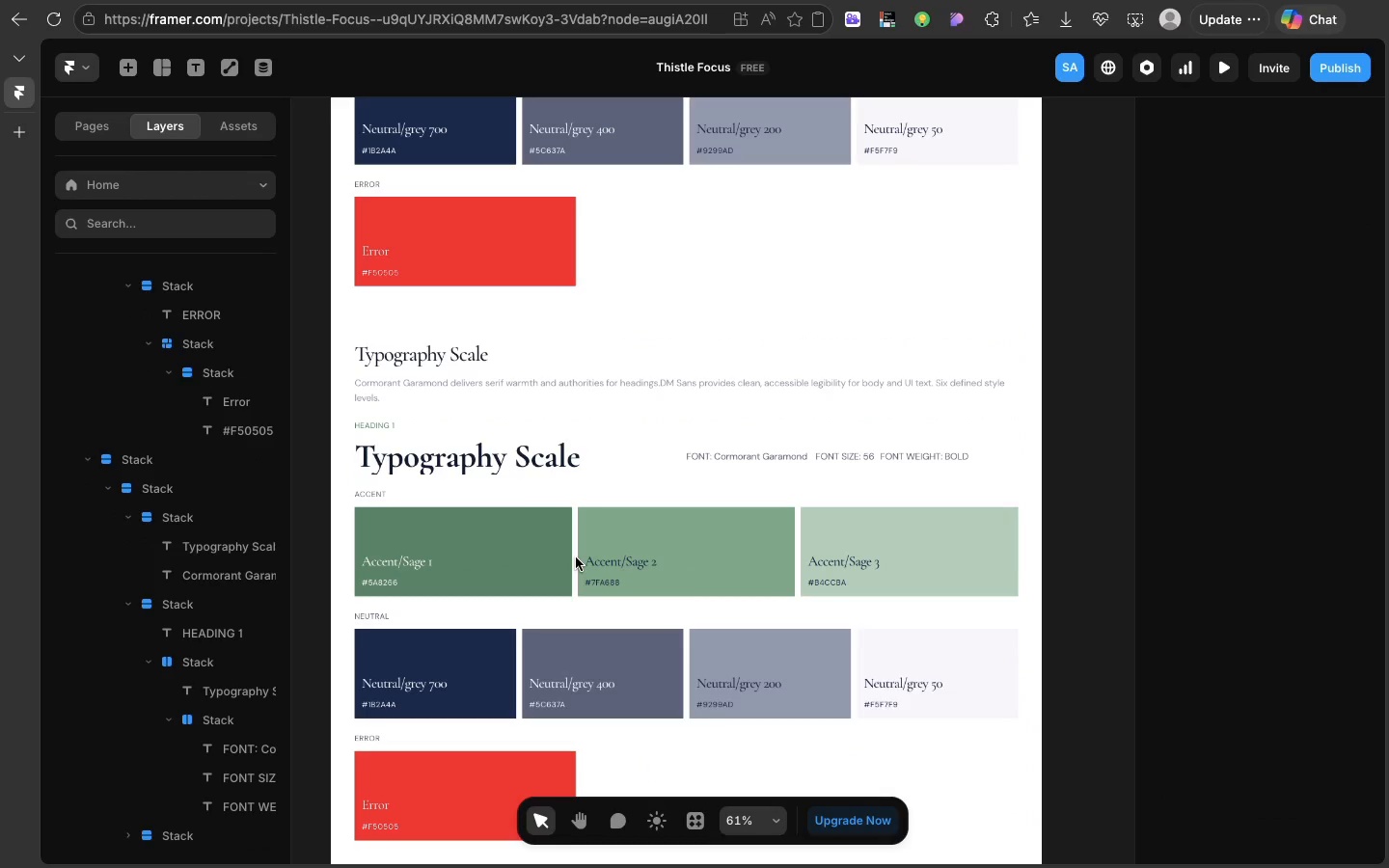 
key(Backspace)
 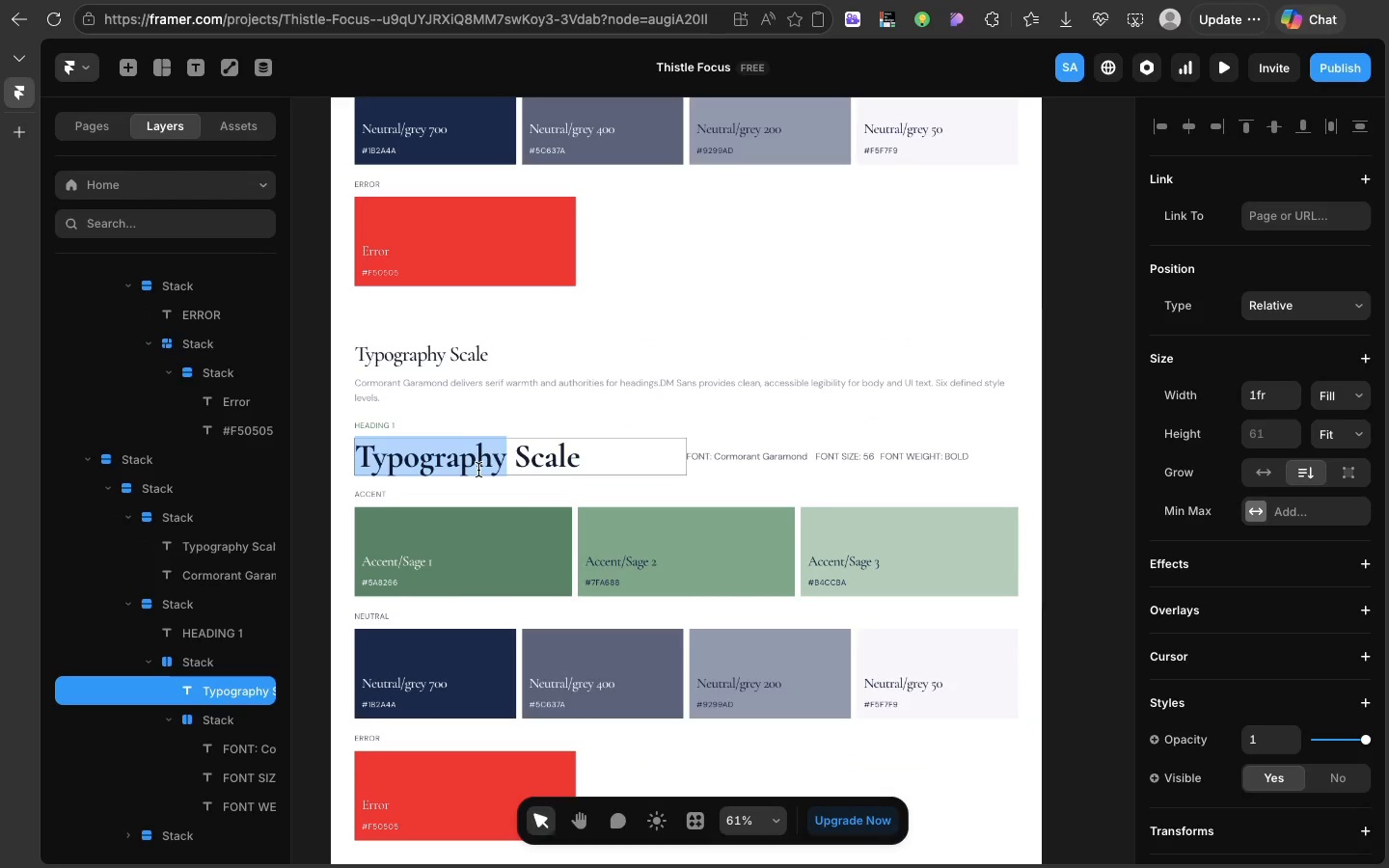 
double_click([478, 470])
 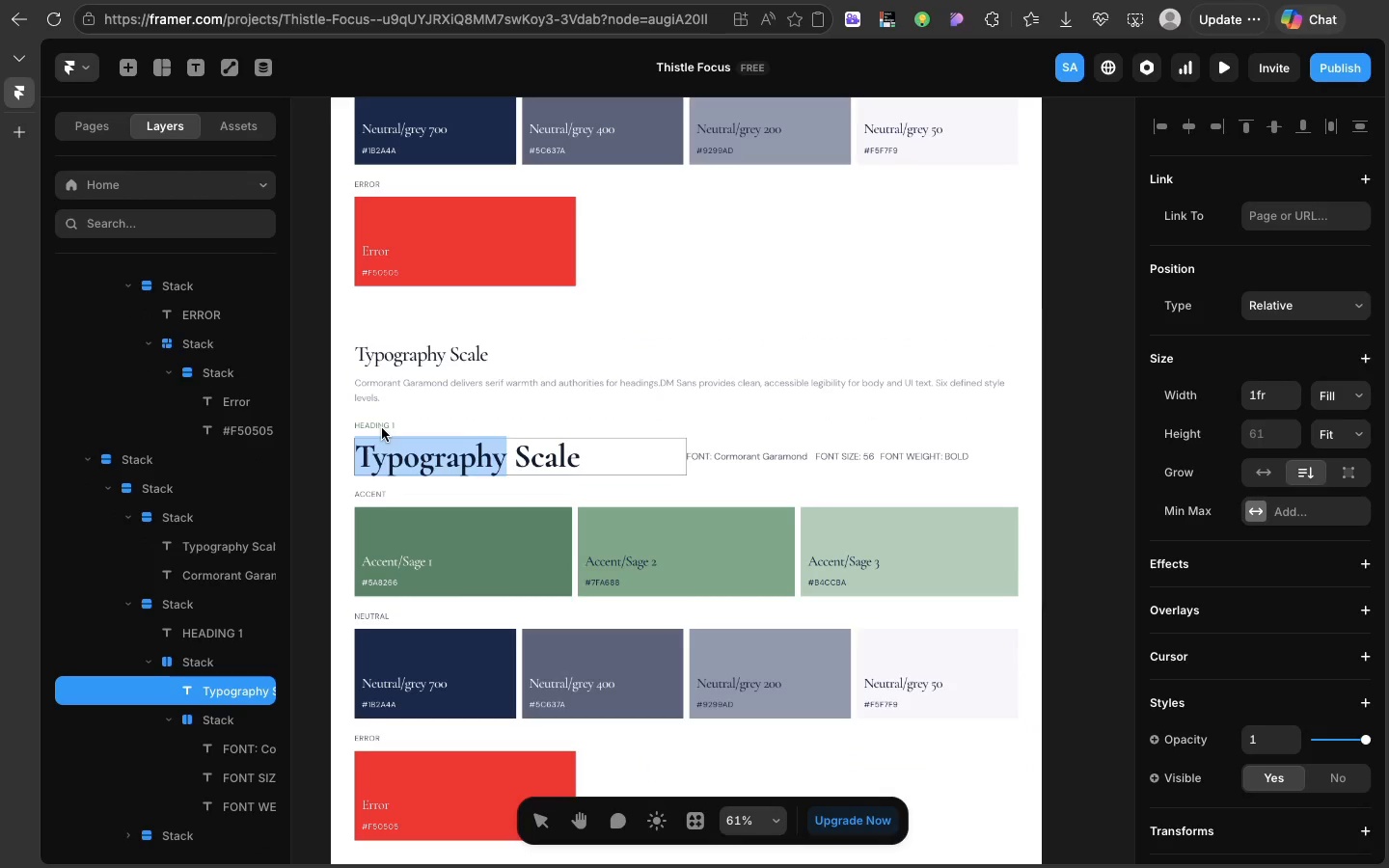 
left_click([382, 427])
 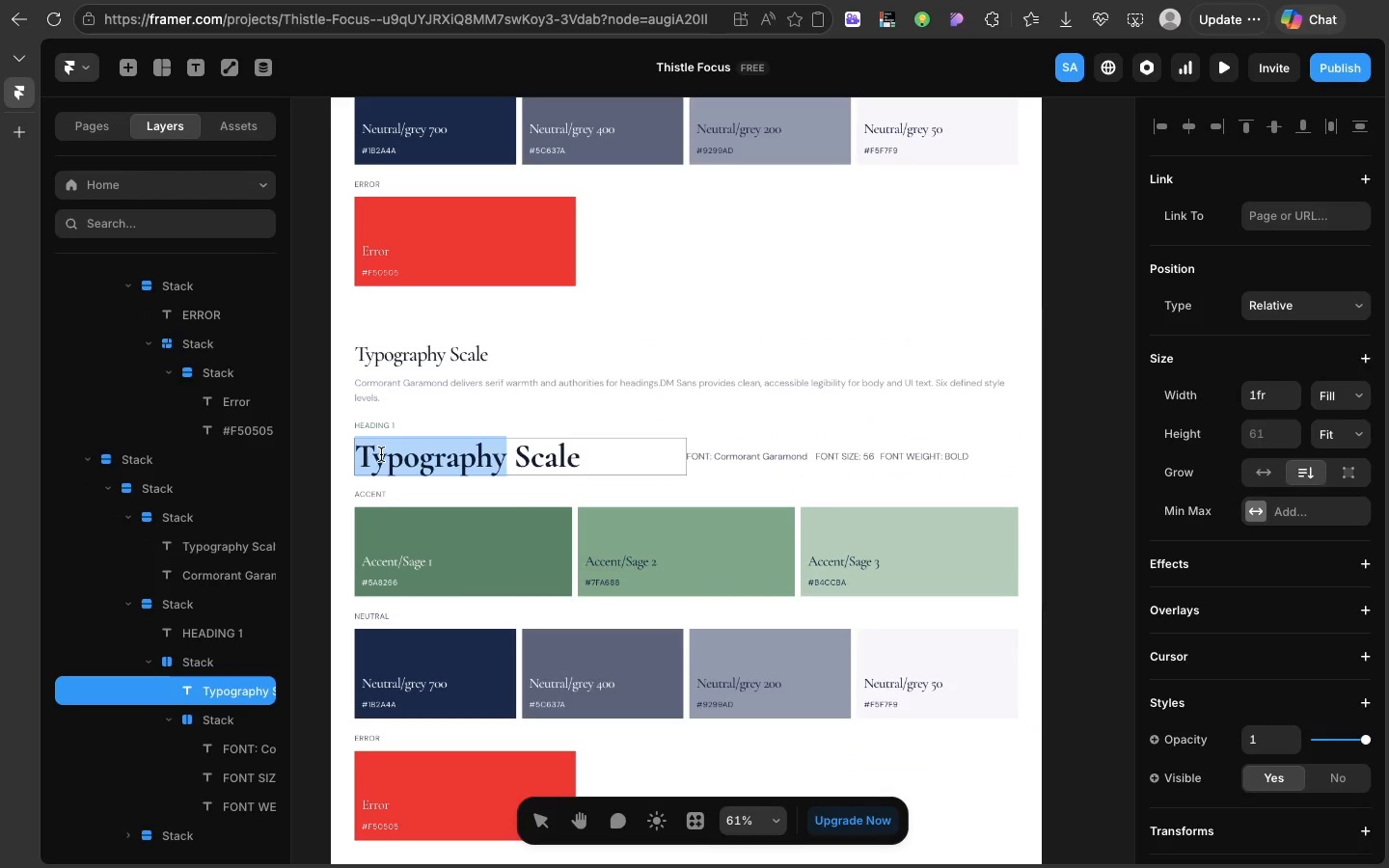 
double_click([381, 454])
 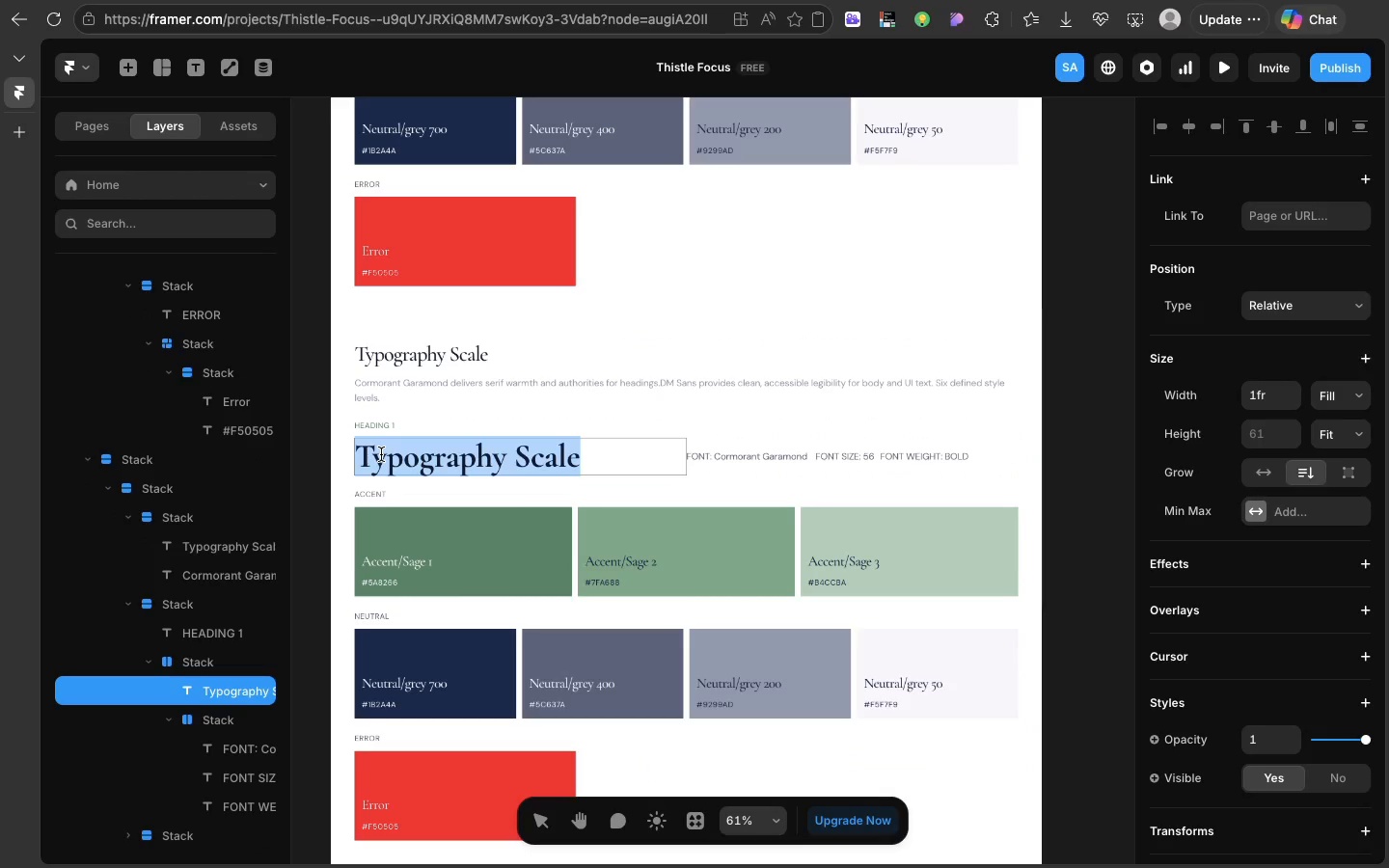 
triple_click([381, 454])
 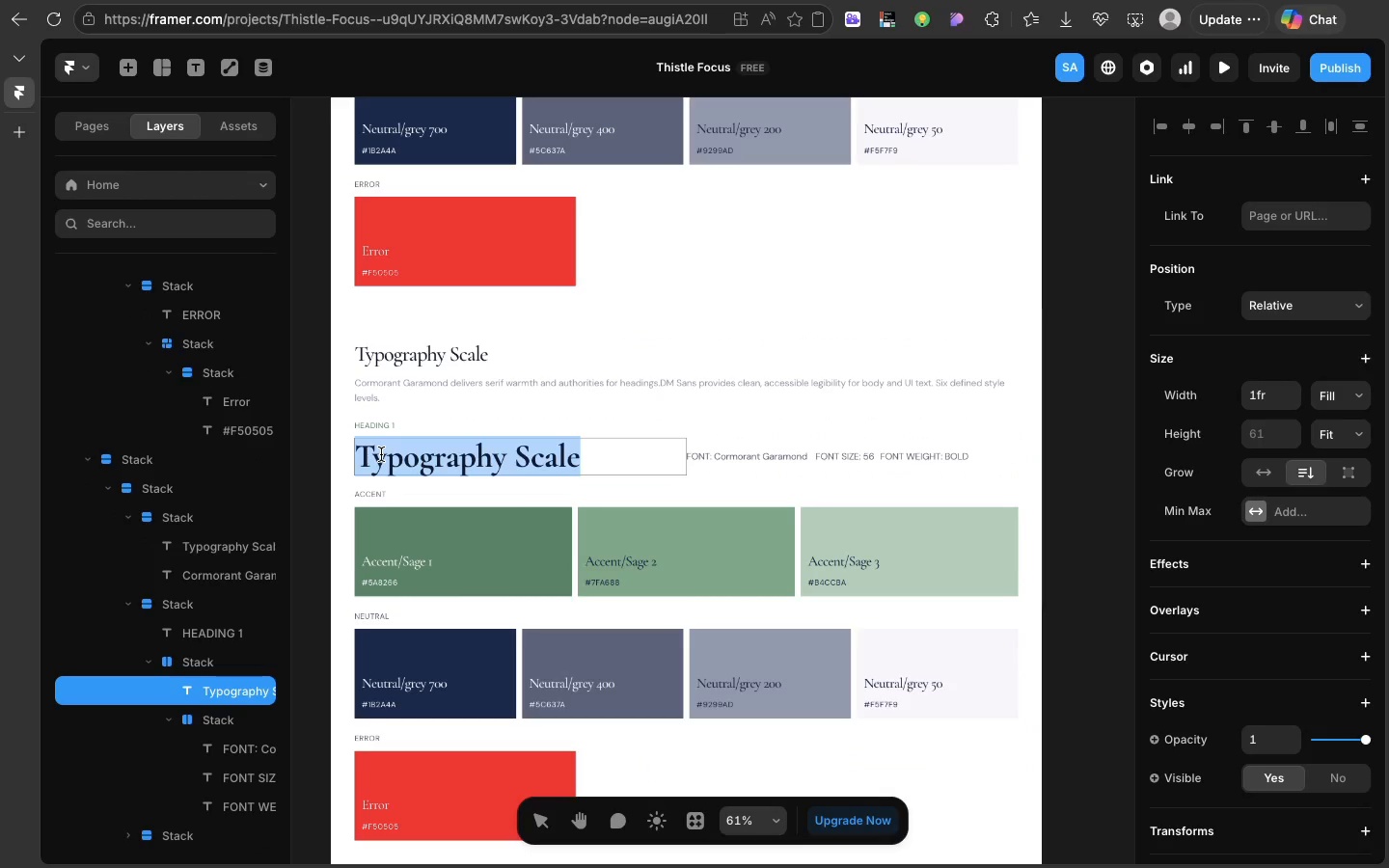 
triple_click([381, 454])
 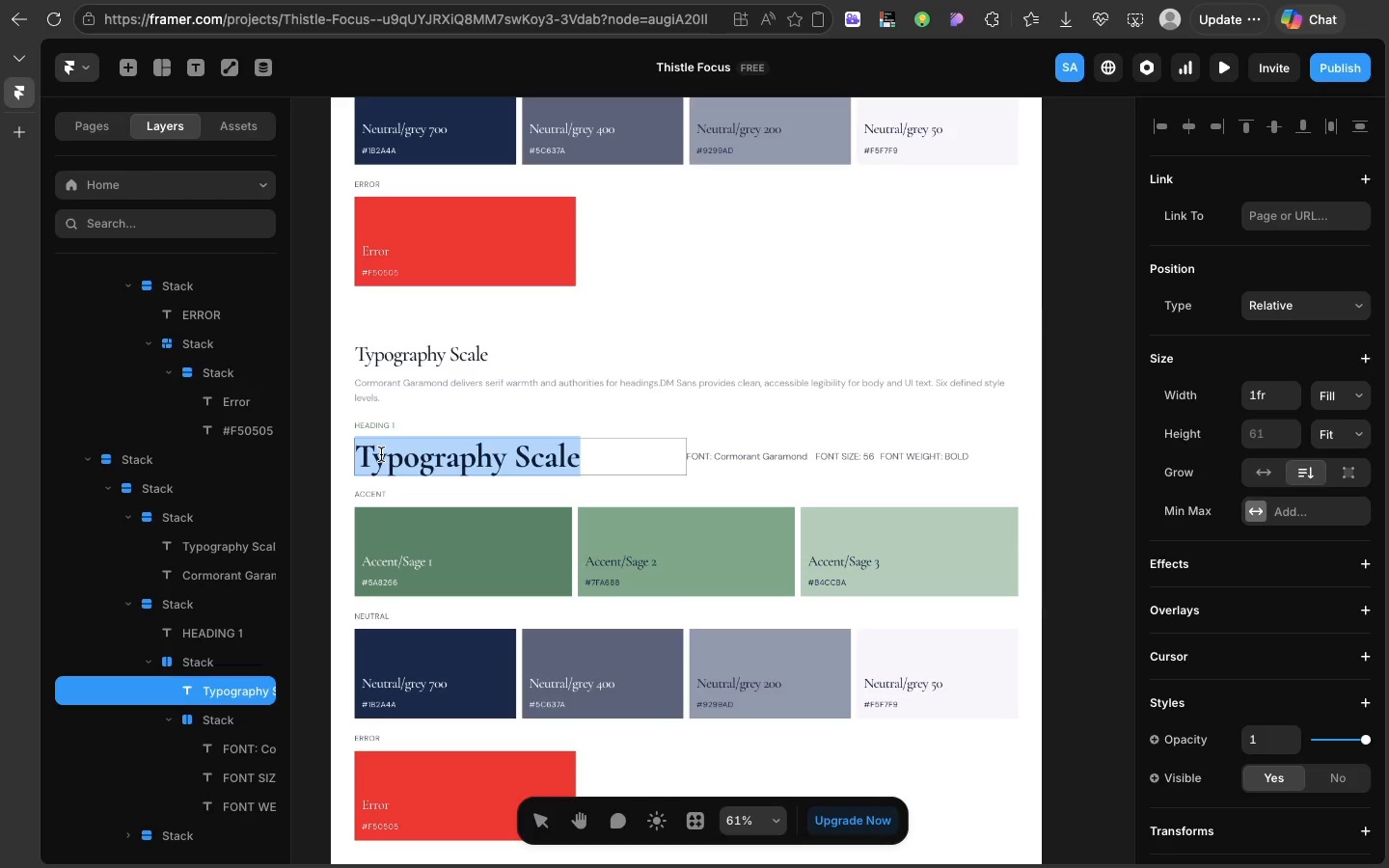 
type(Sleep begind)
key(Backspace)
type(s)
 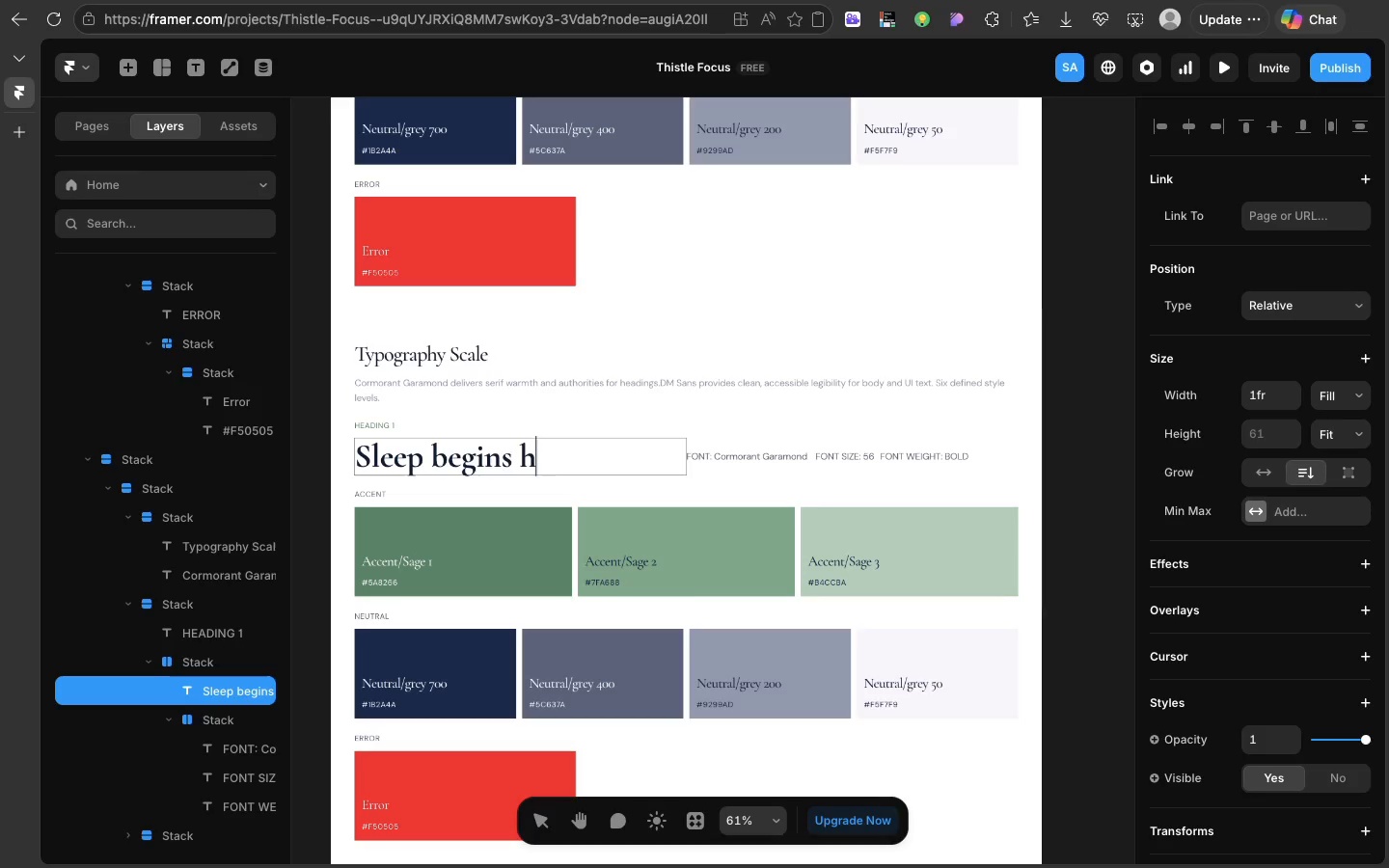 
type( here)
 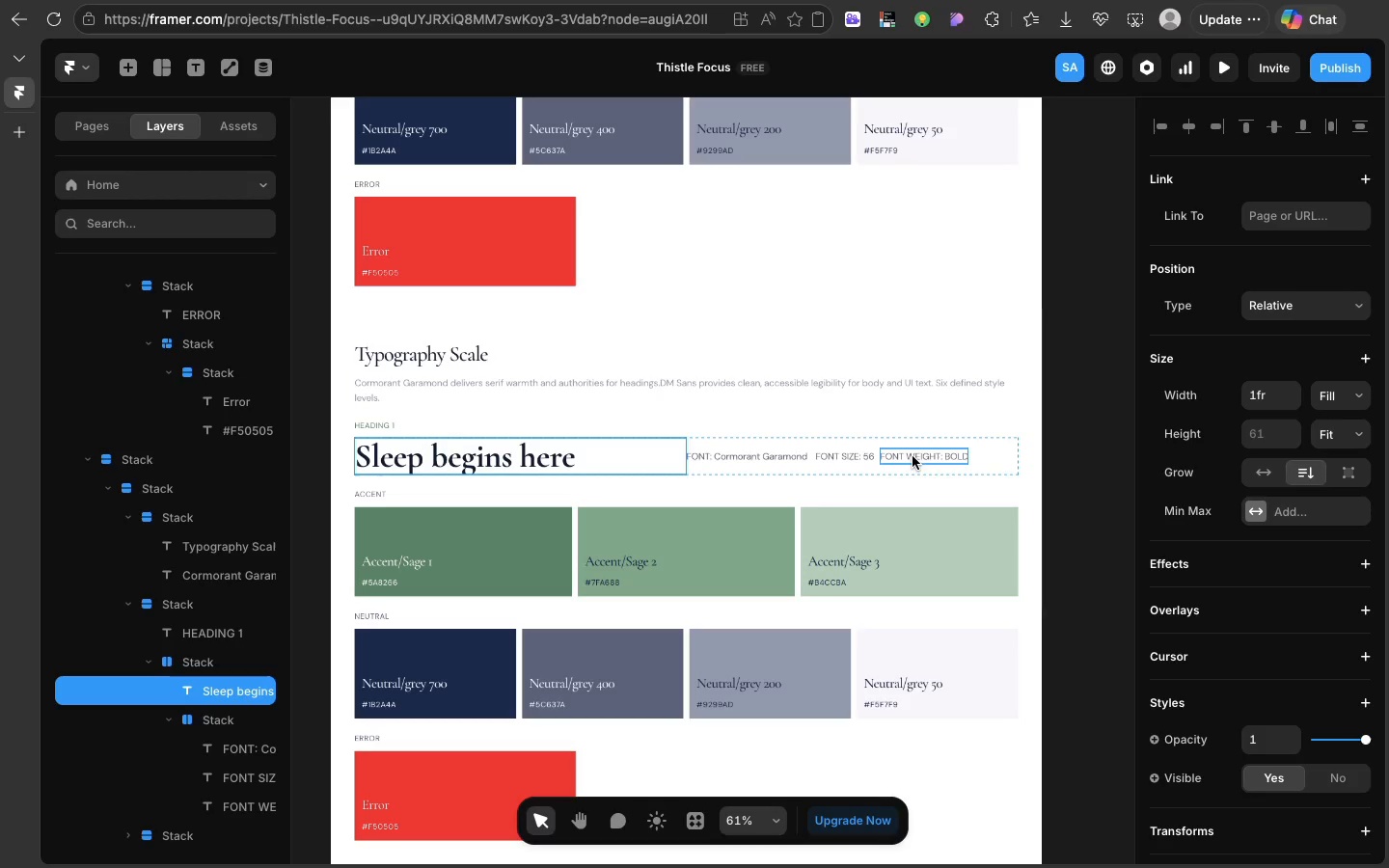 
left_click([912, 456])
 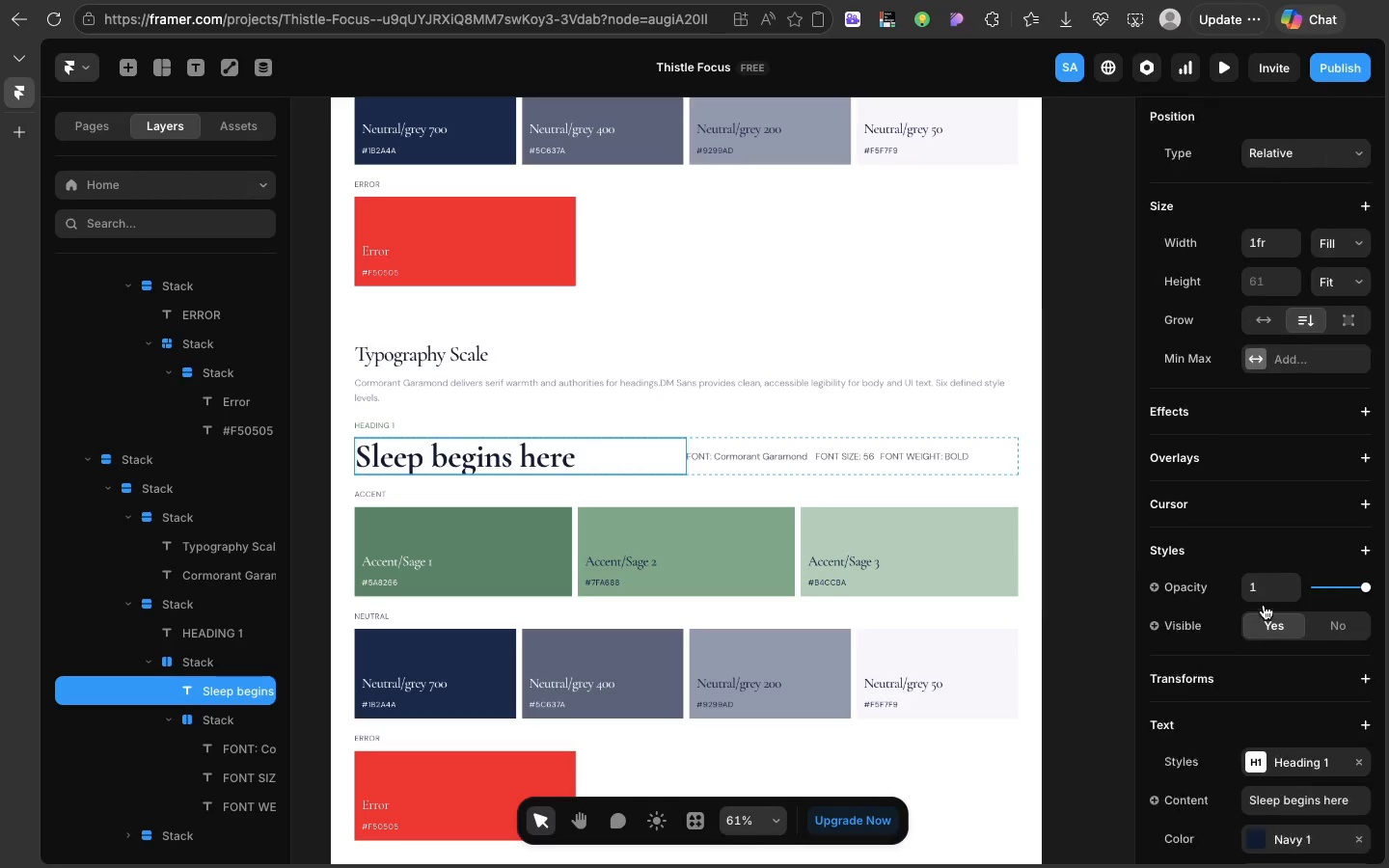 
scroll: coordinate [1264, 605], scroll_direction: down, amount: 31.0
 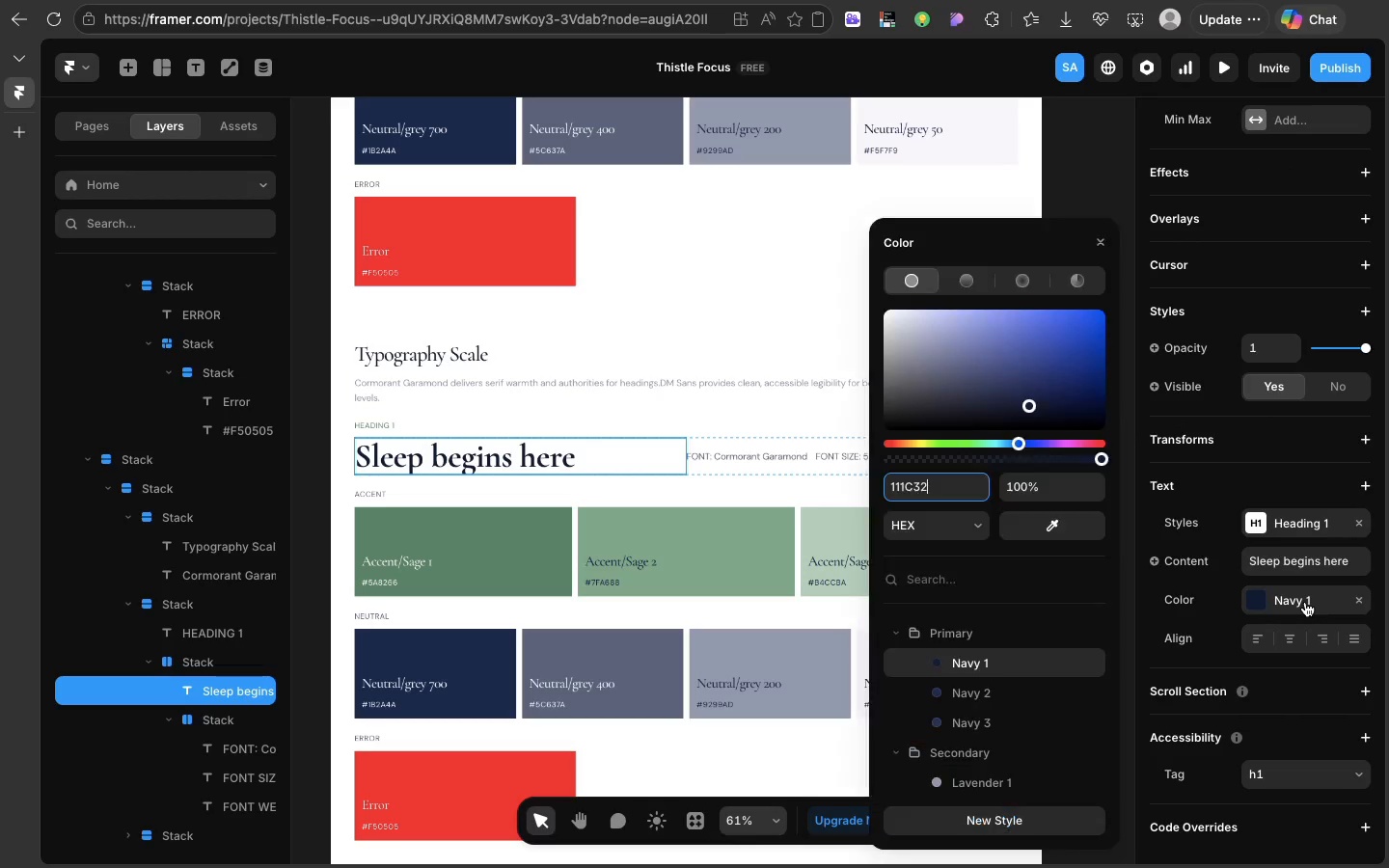 
left_click([1305, 602])
 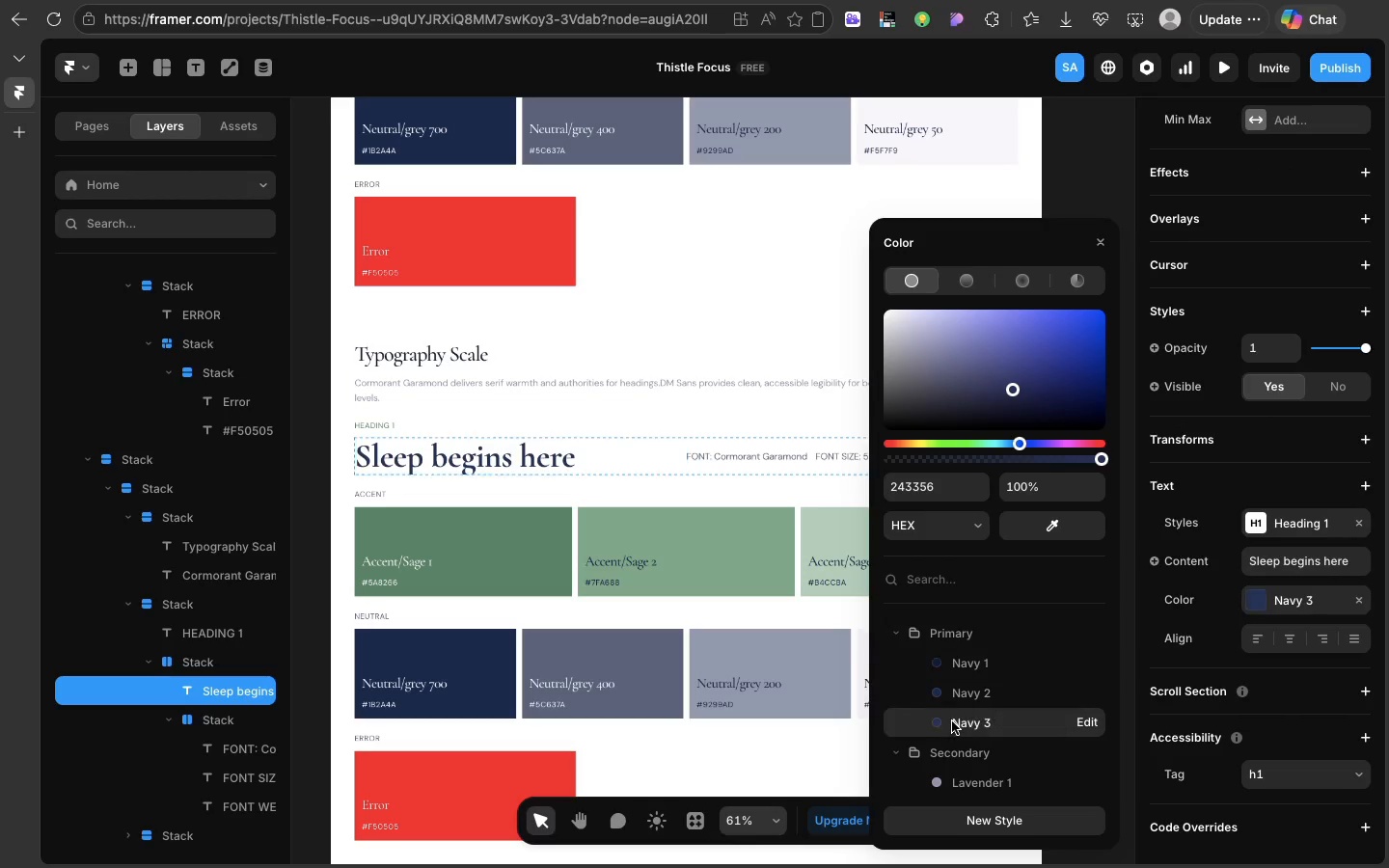 
left_click([952, 721])
 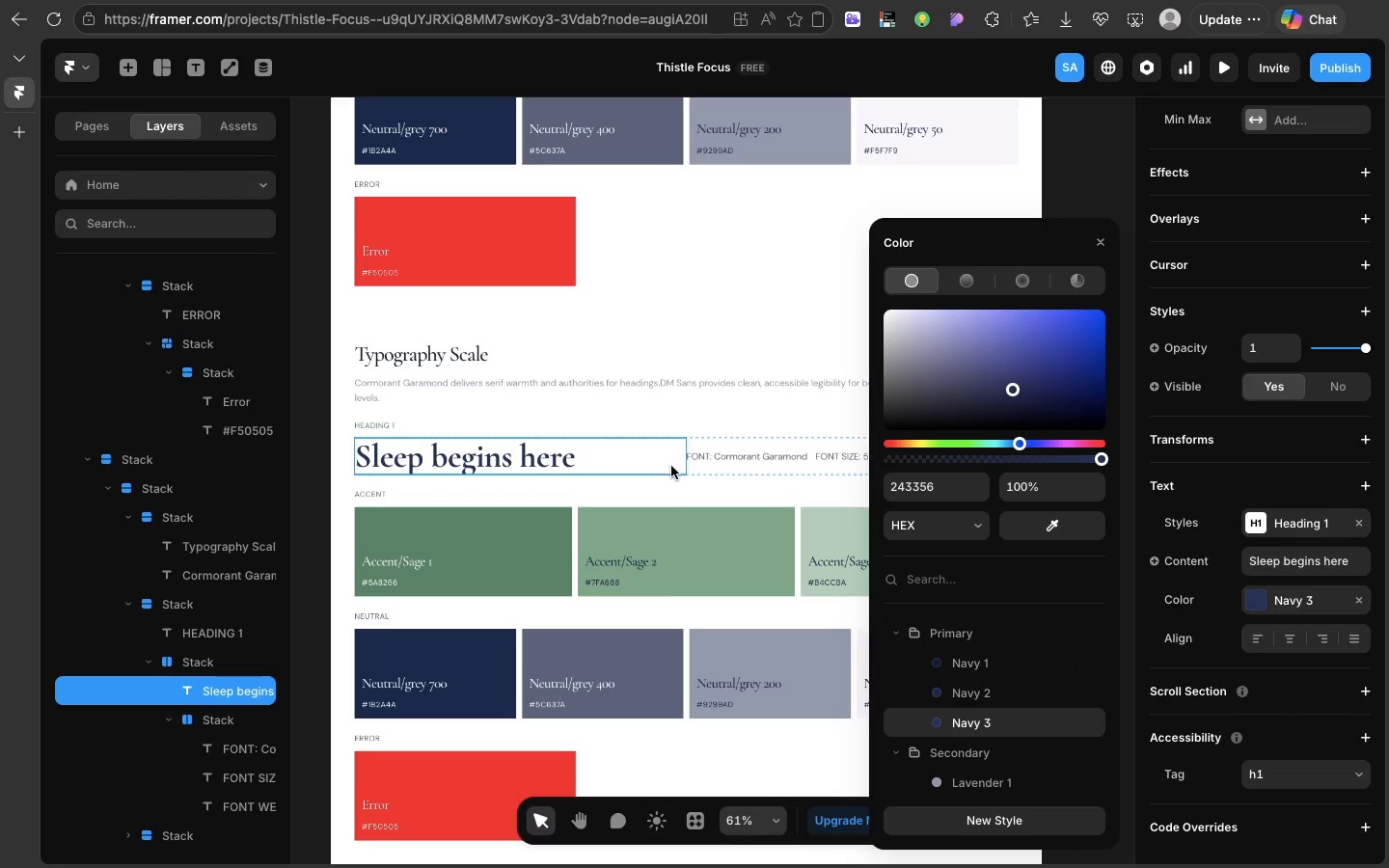 
left_click([671, 466])
 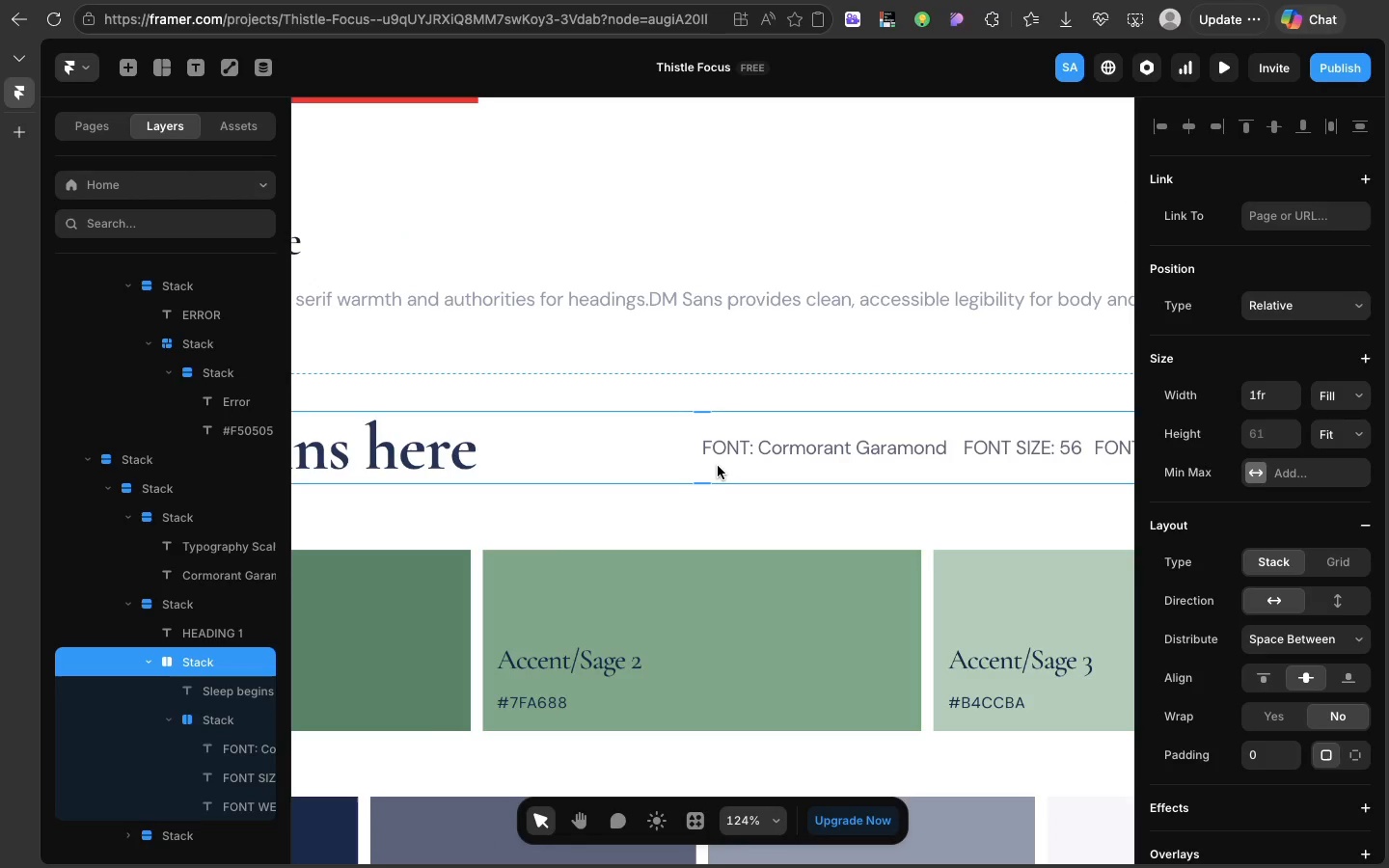 
left_click([718, 466])
 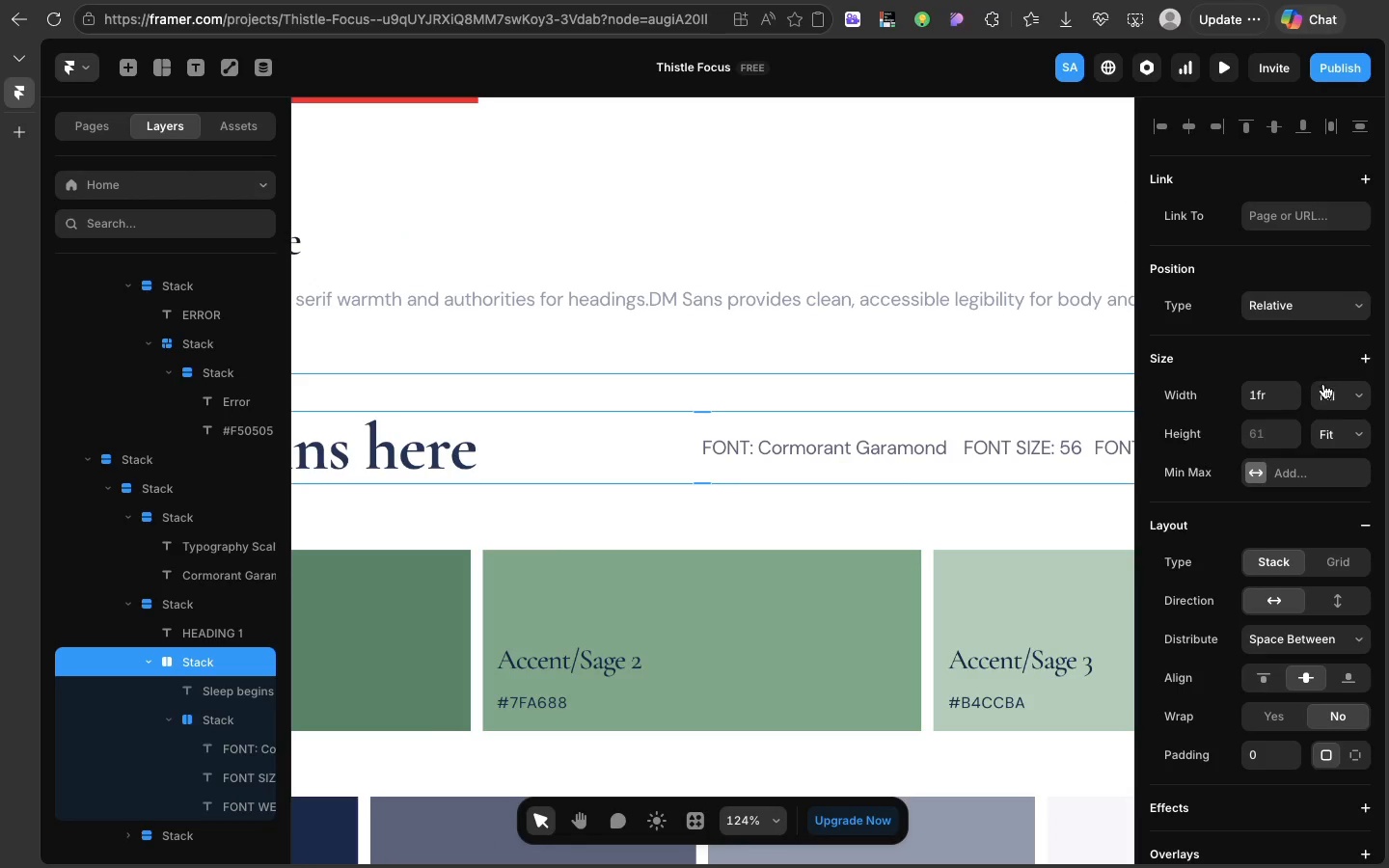 
left_click([1326, 390])
 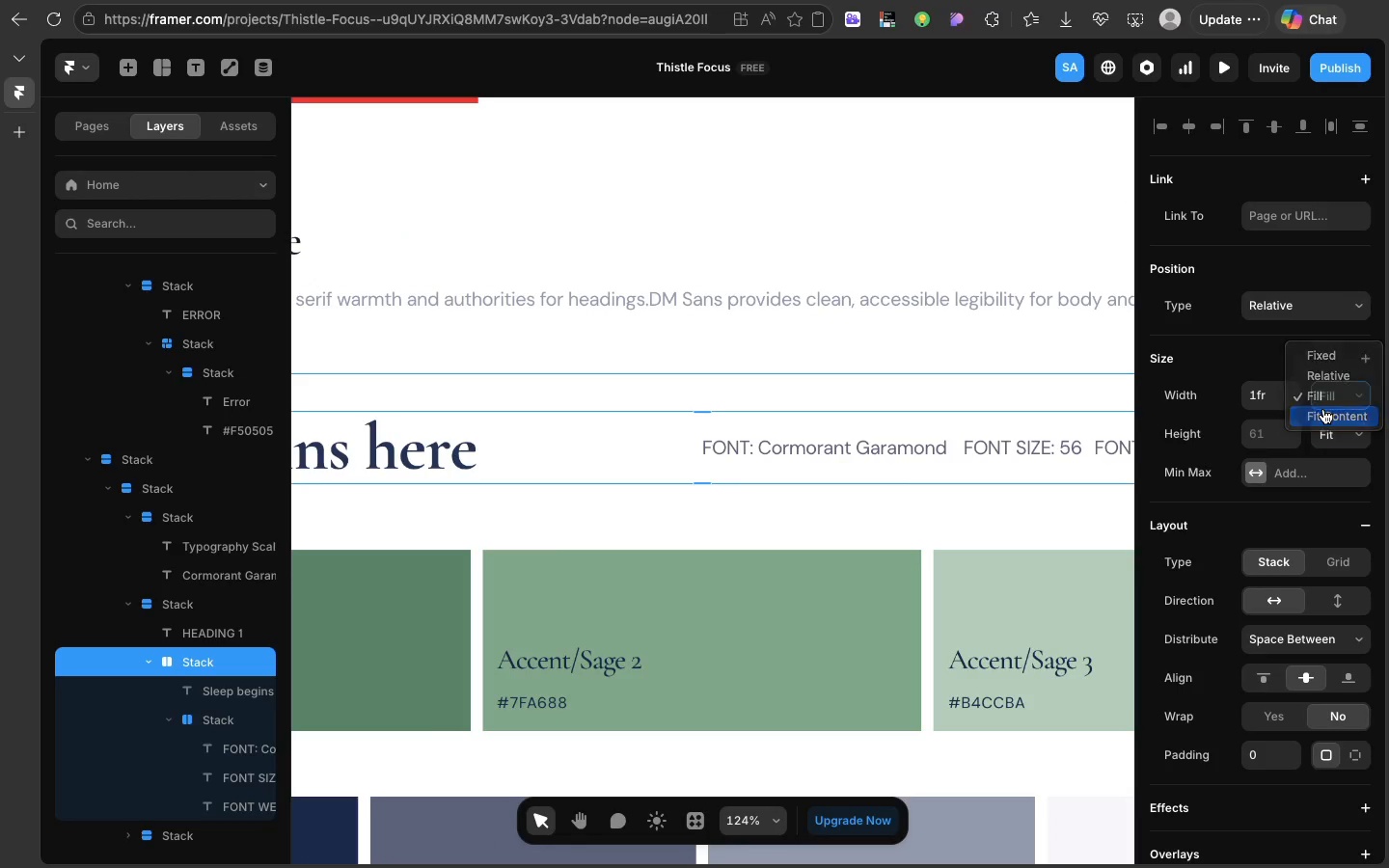 
left_click([1323, 409])
 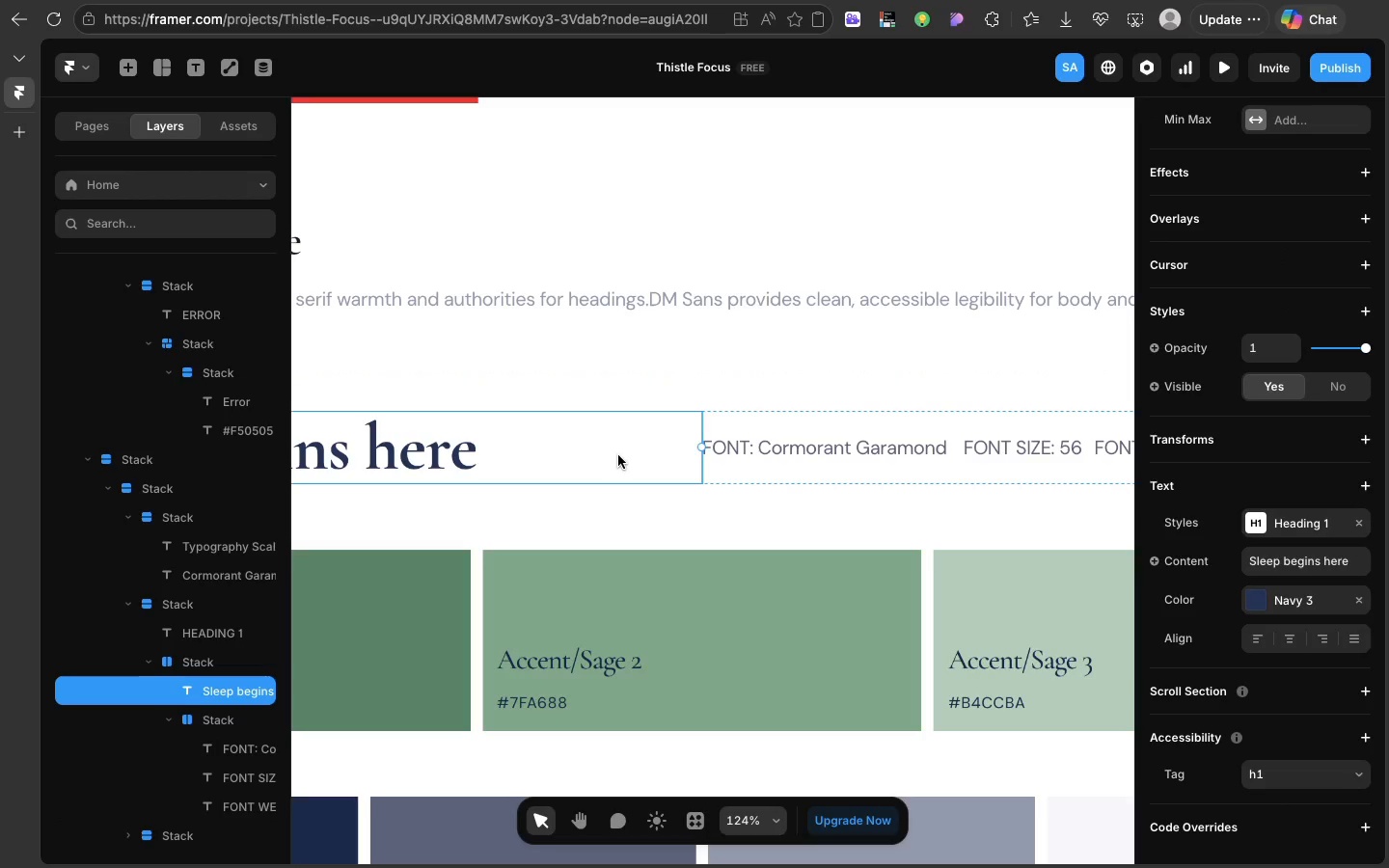 
double_click([618, 455])
 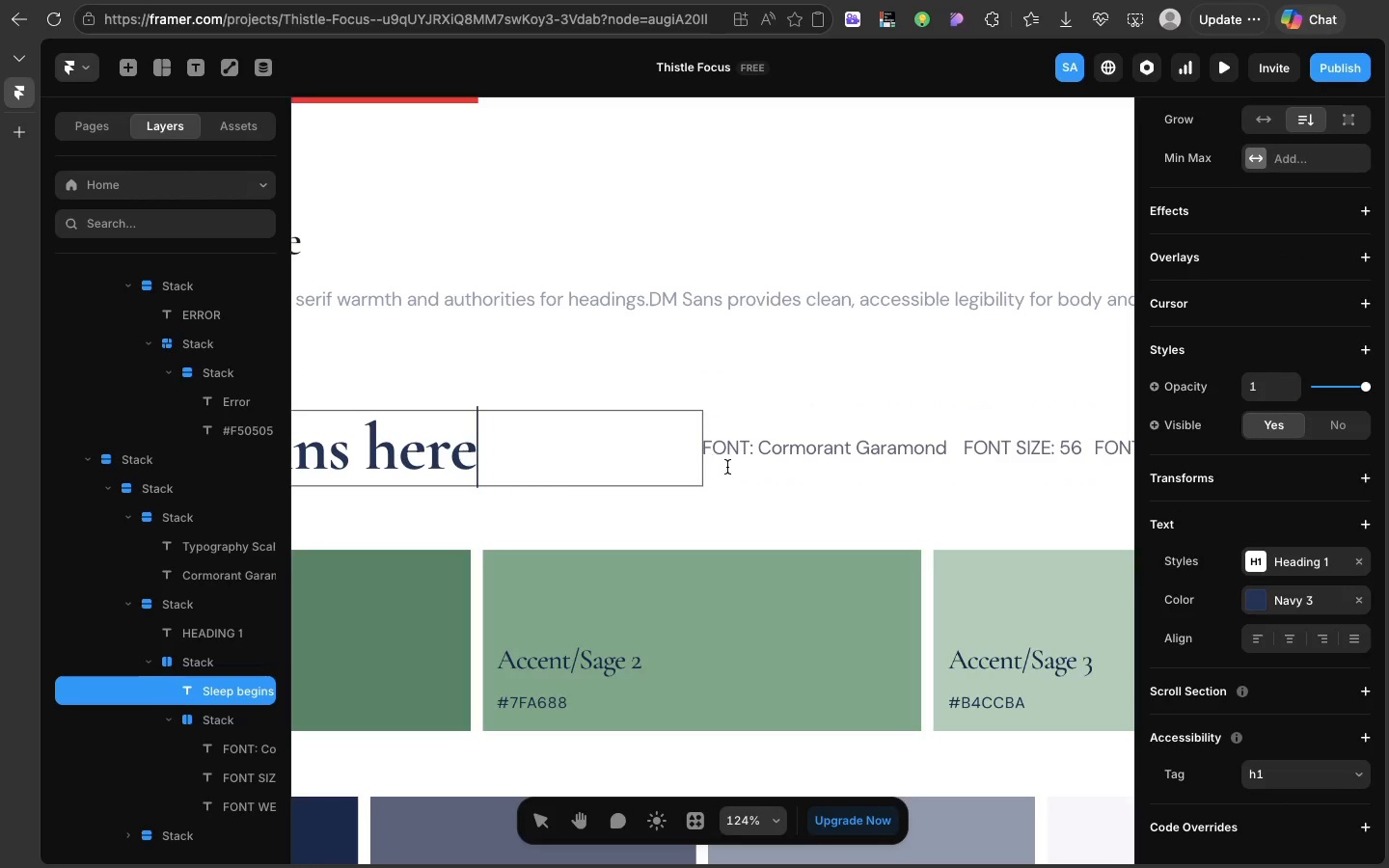 
left_click([624, 454])
 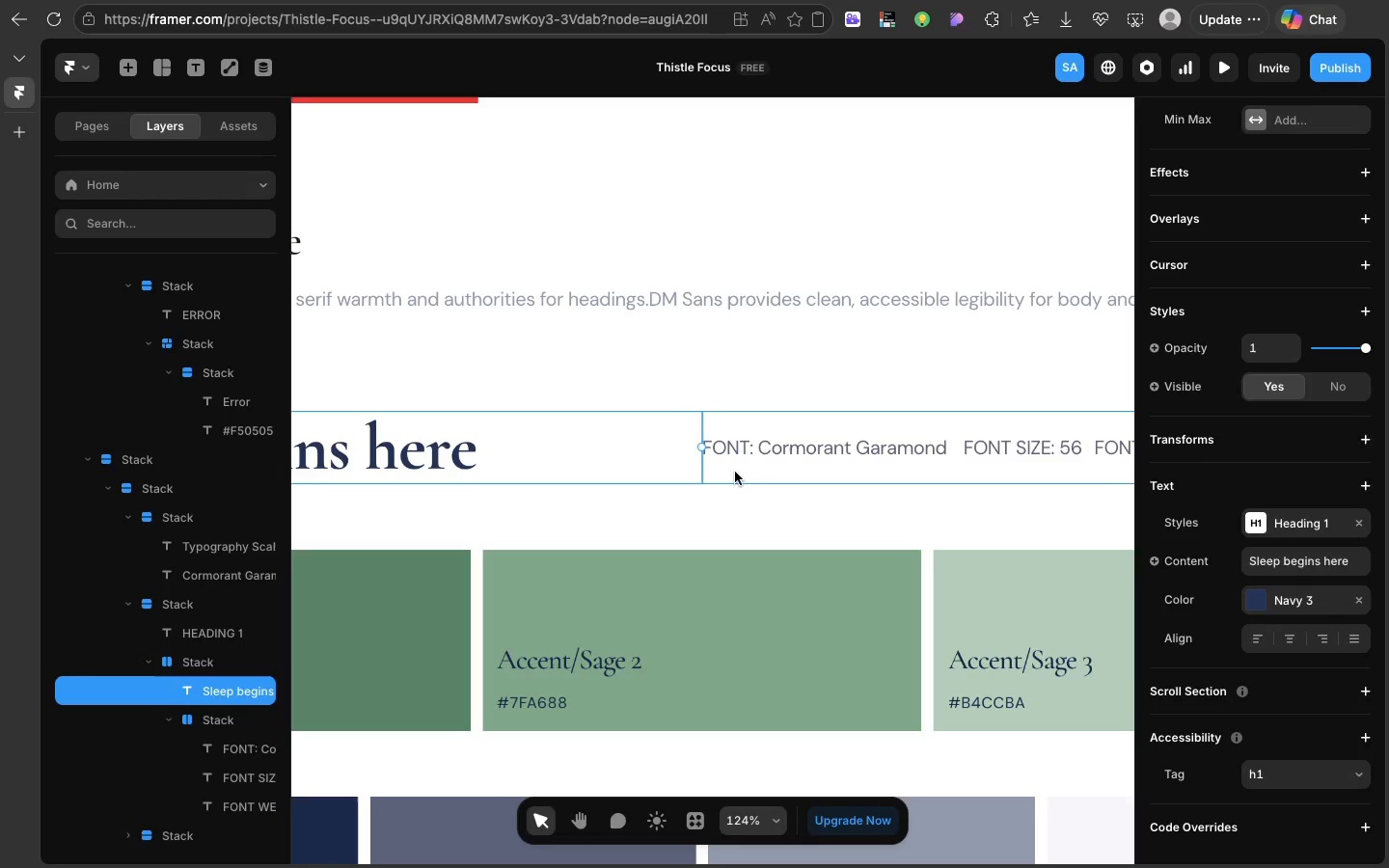 
left_click([735, 472])
 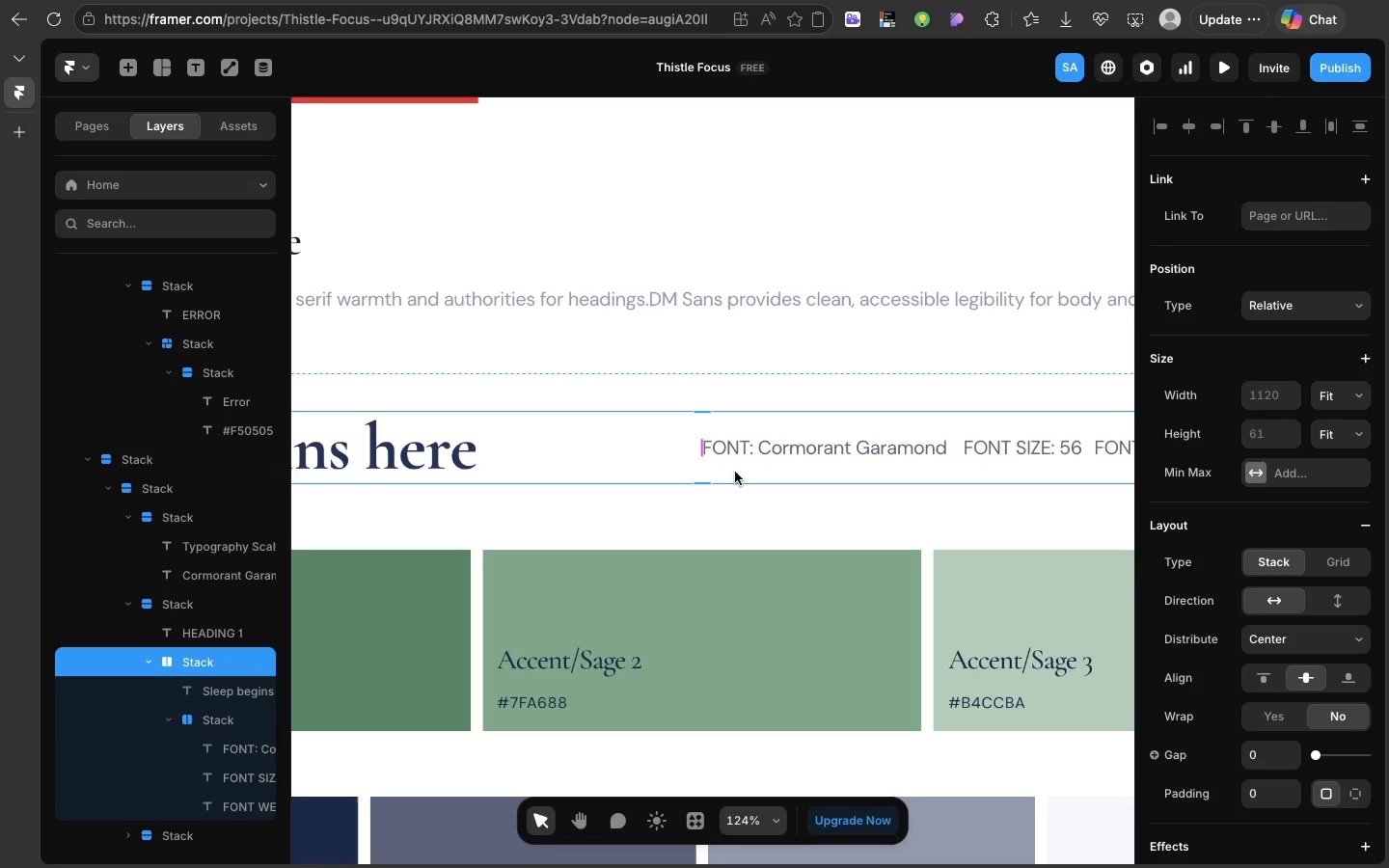 
left_click([735, 472])
 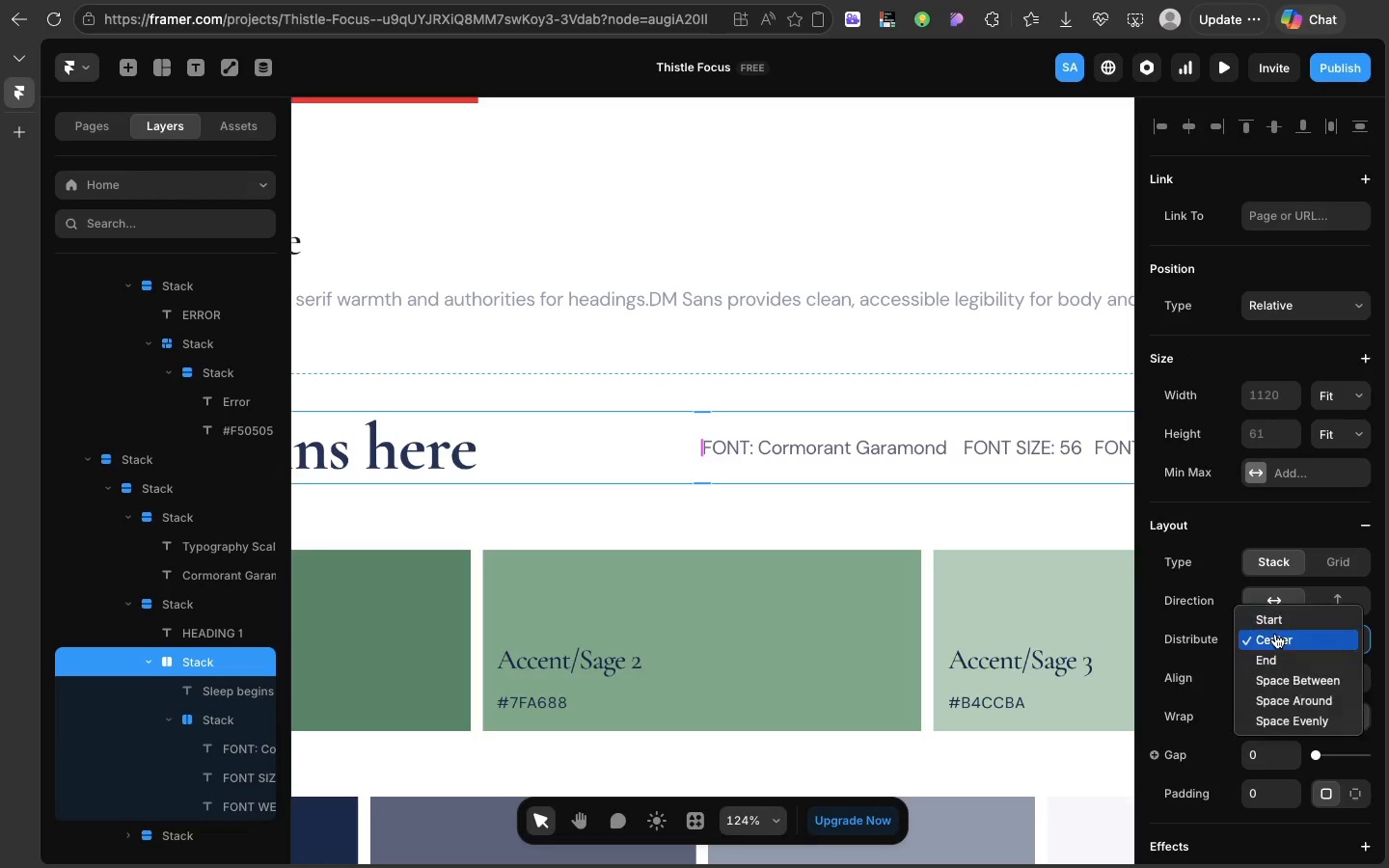 
left_click([1275, 634])
 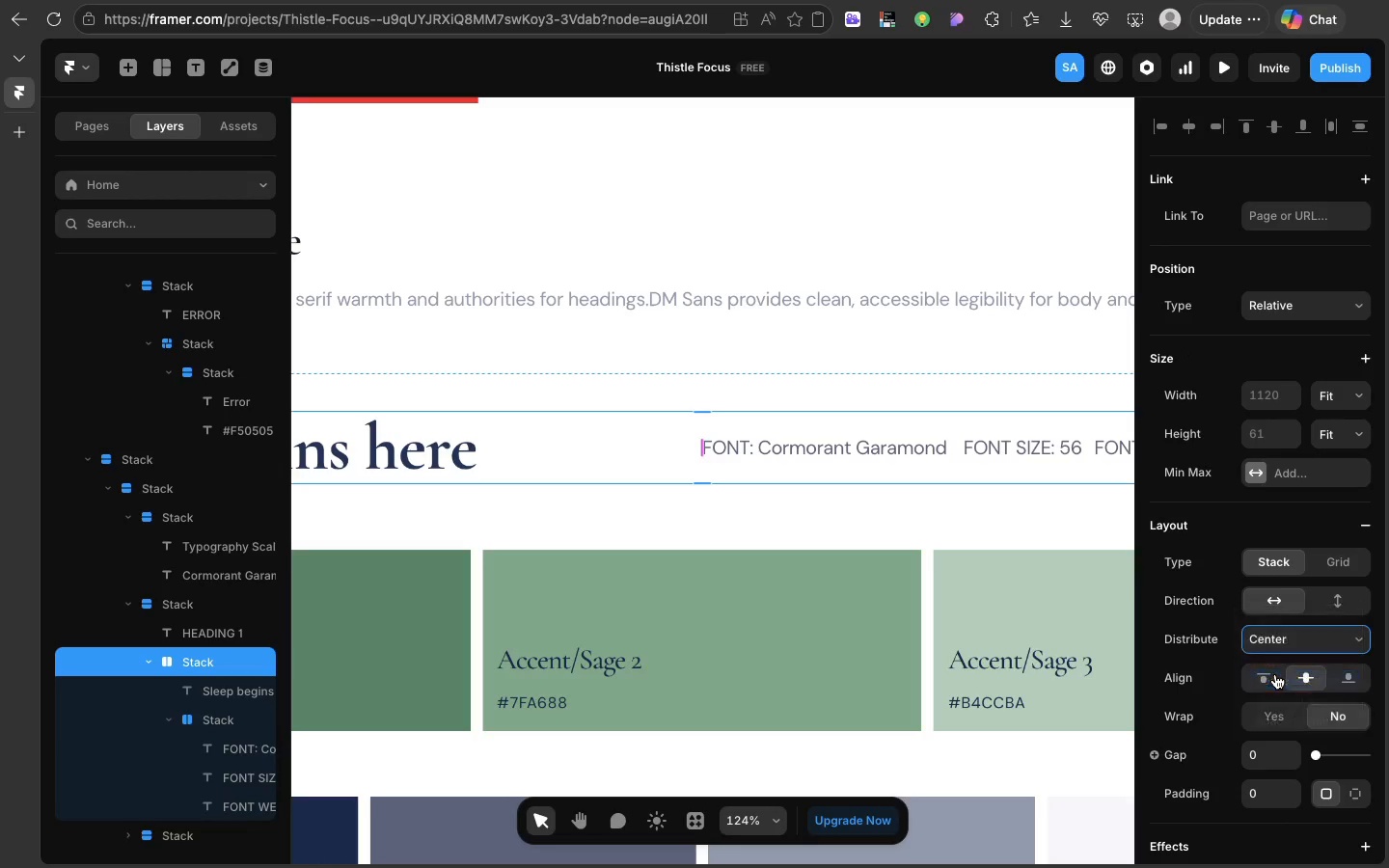 
left_click([1275, 674])
 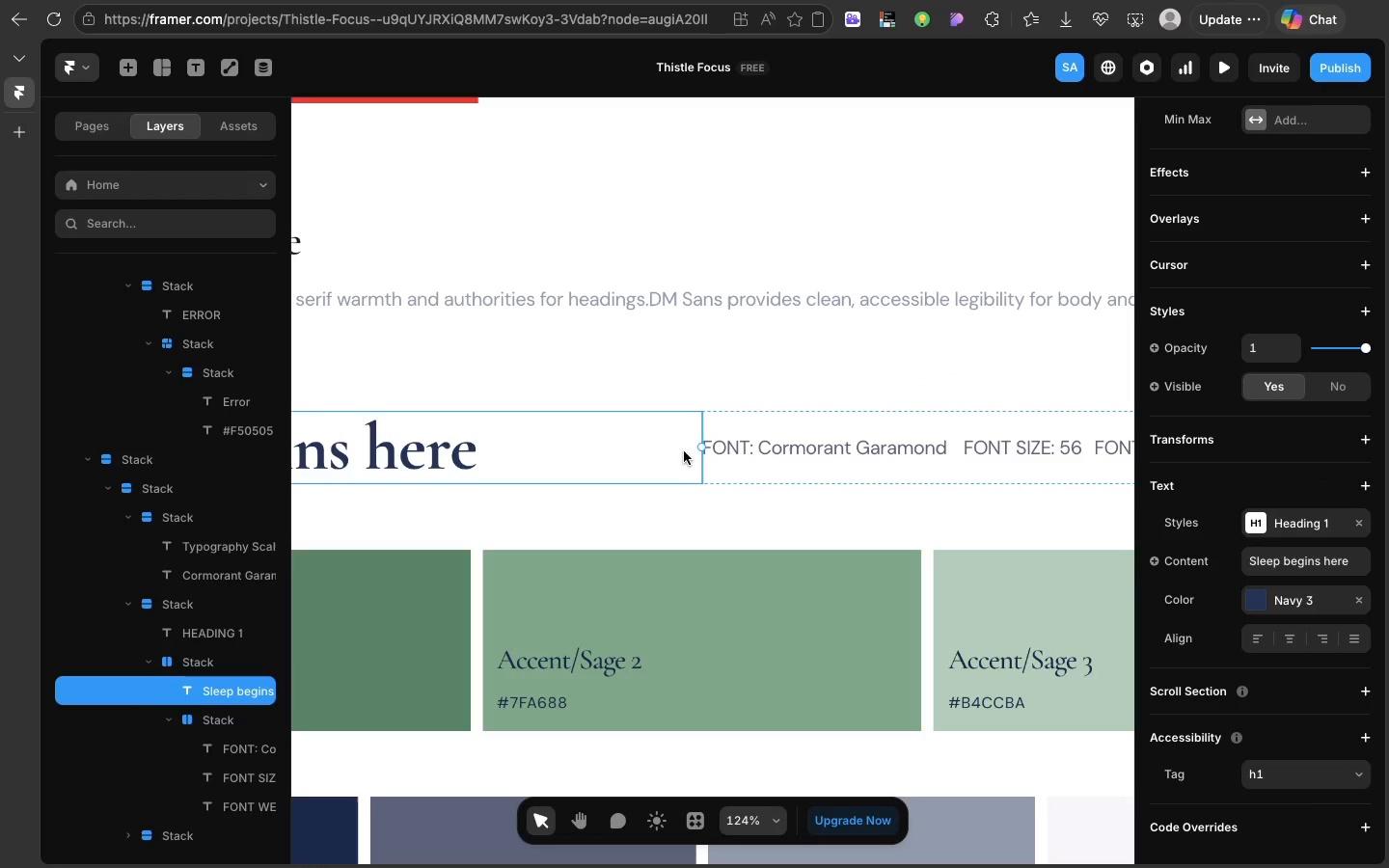 
left_click([684, 451])
 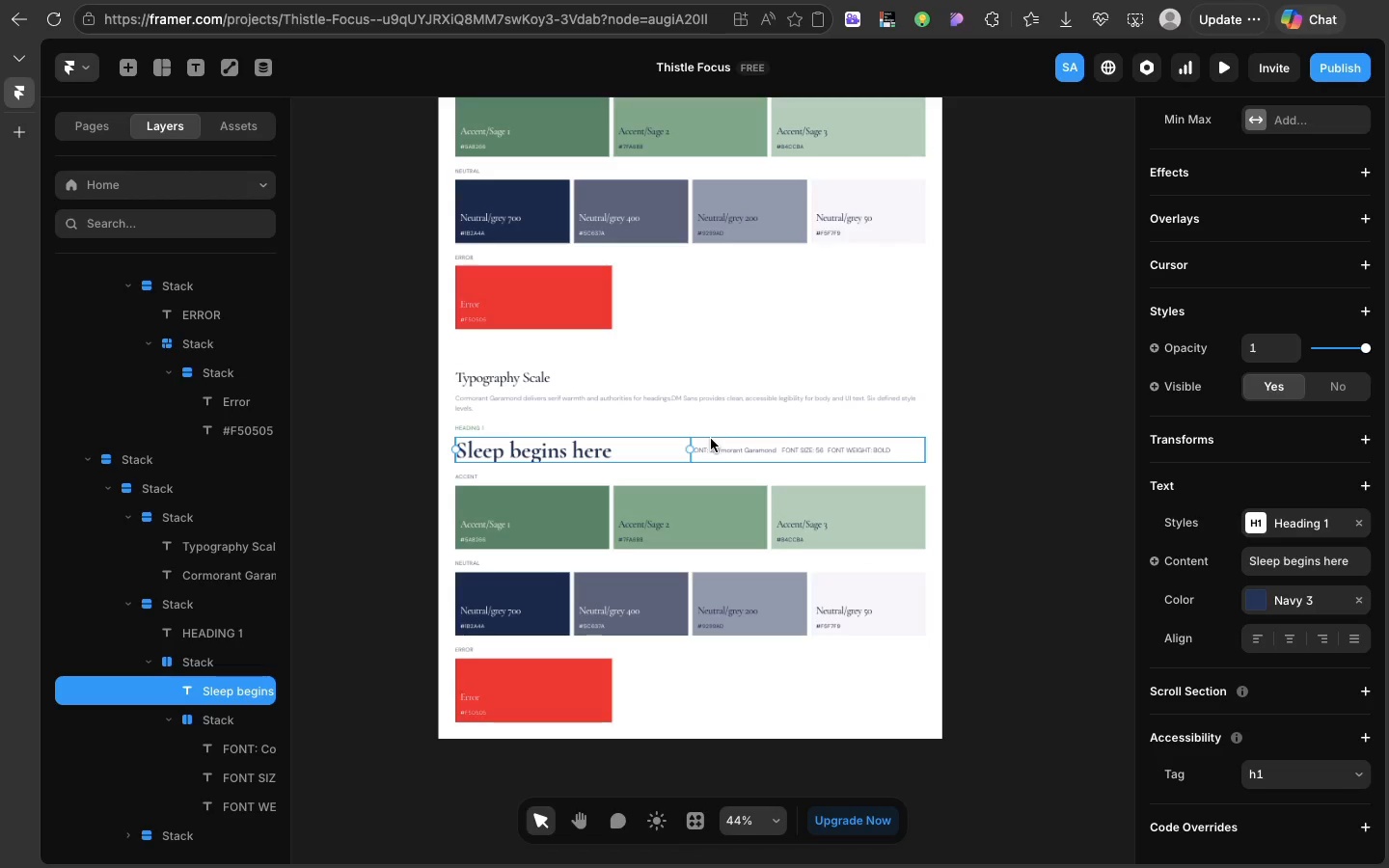 
wait(5.64)
 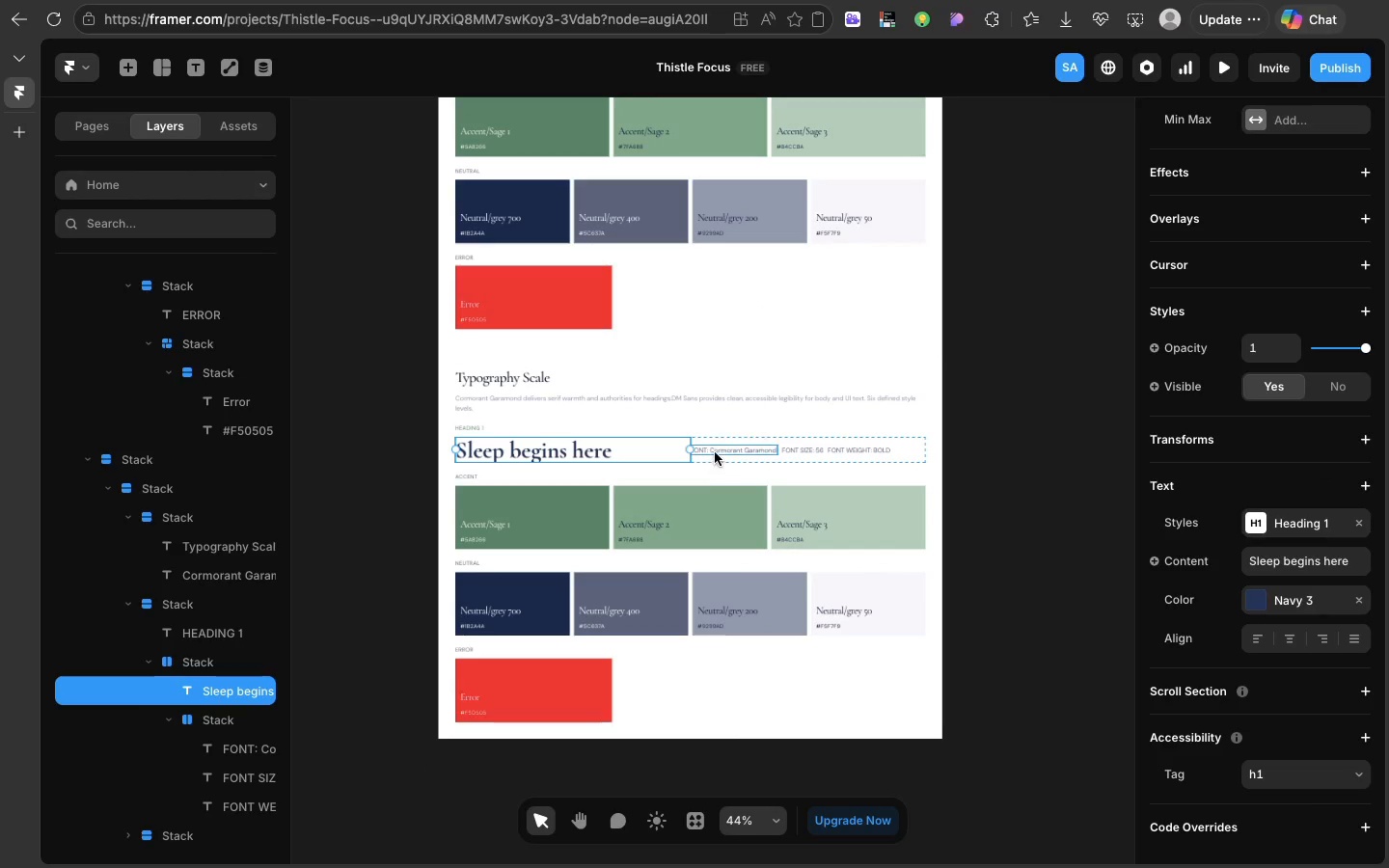 
left_click([711, 439])
 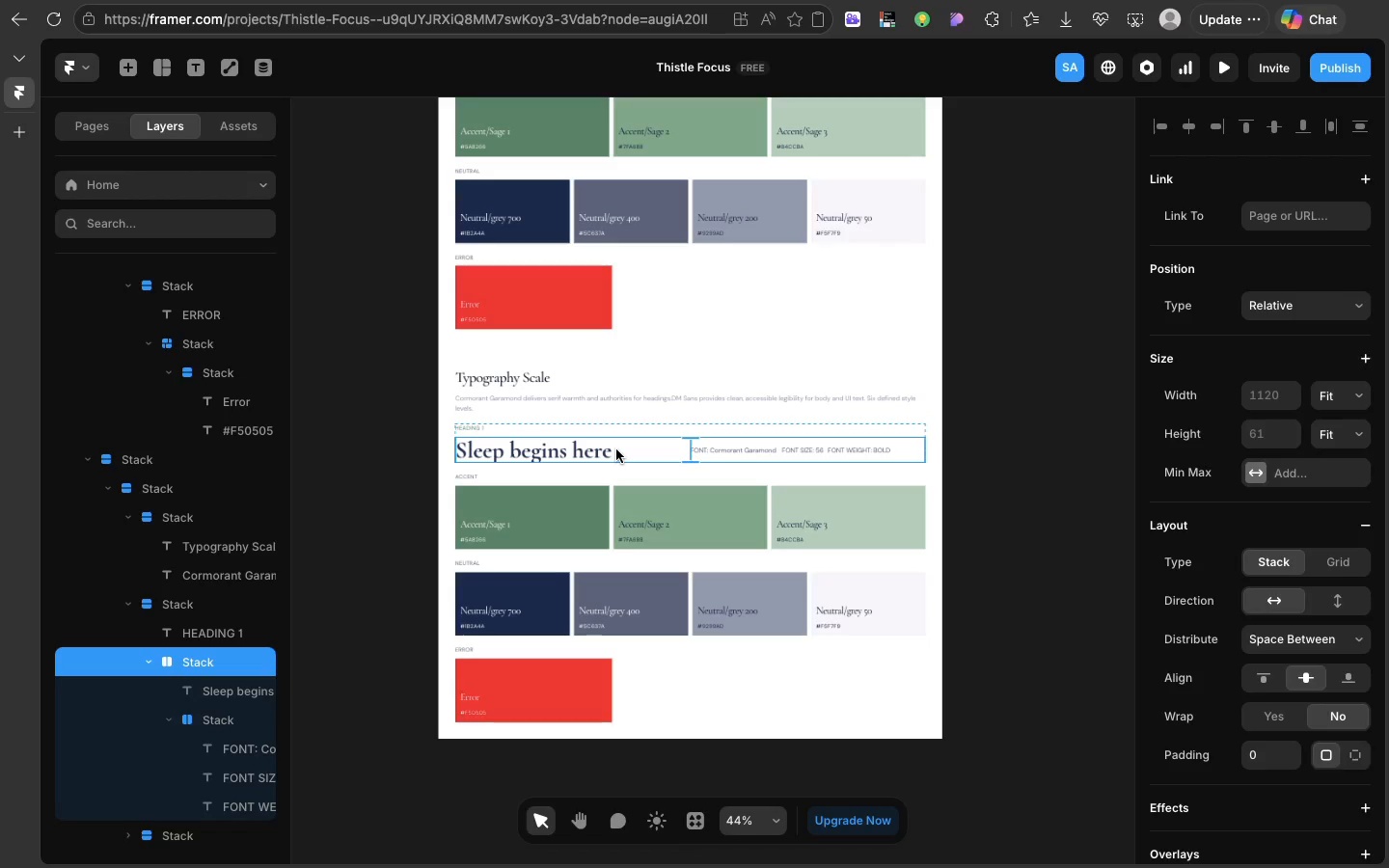 
left_click([616, 449])
 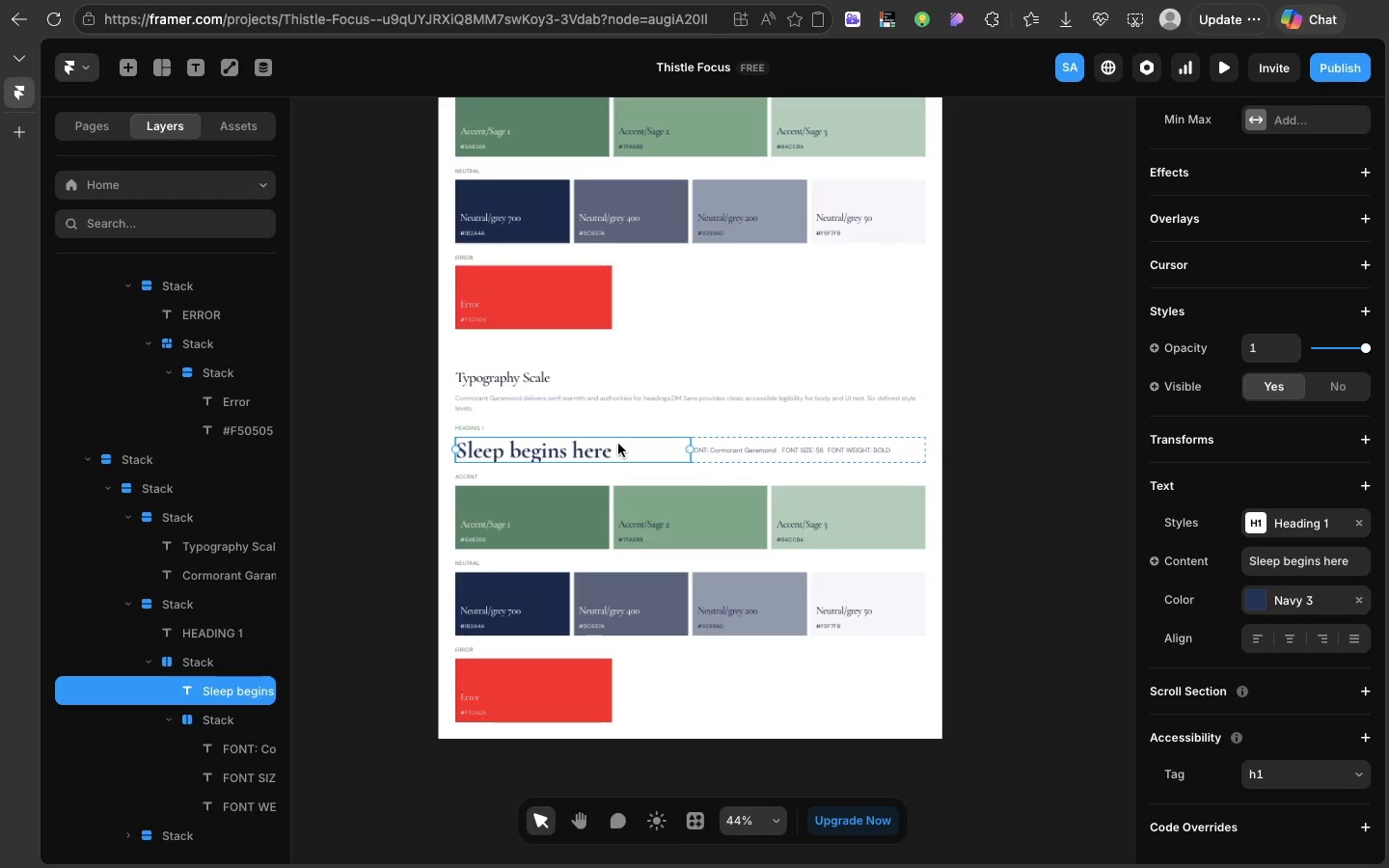 
wait(35.05)
 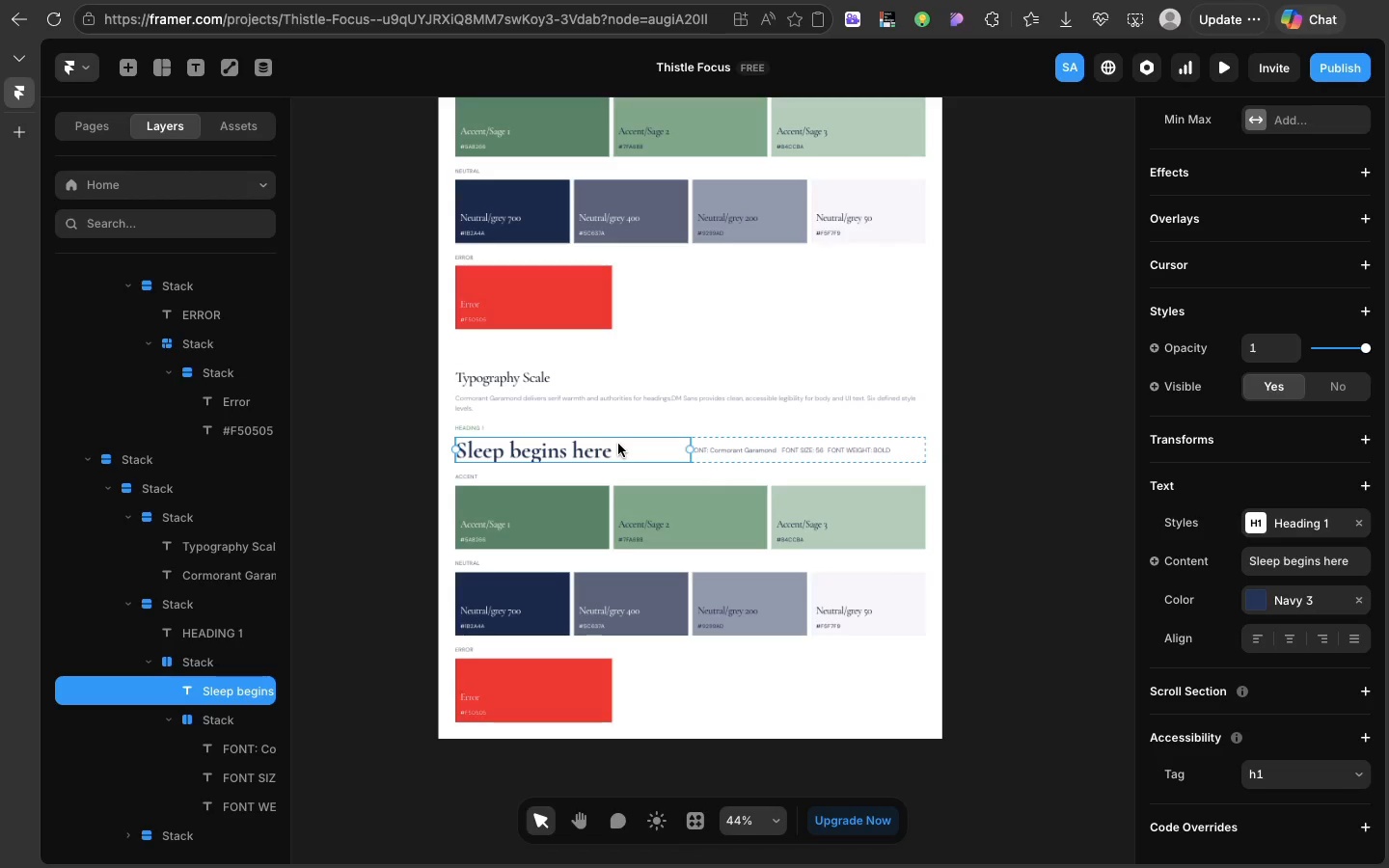 
double_click([567, 461])
 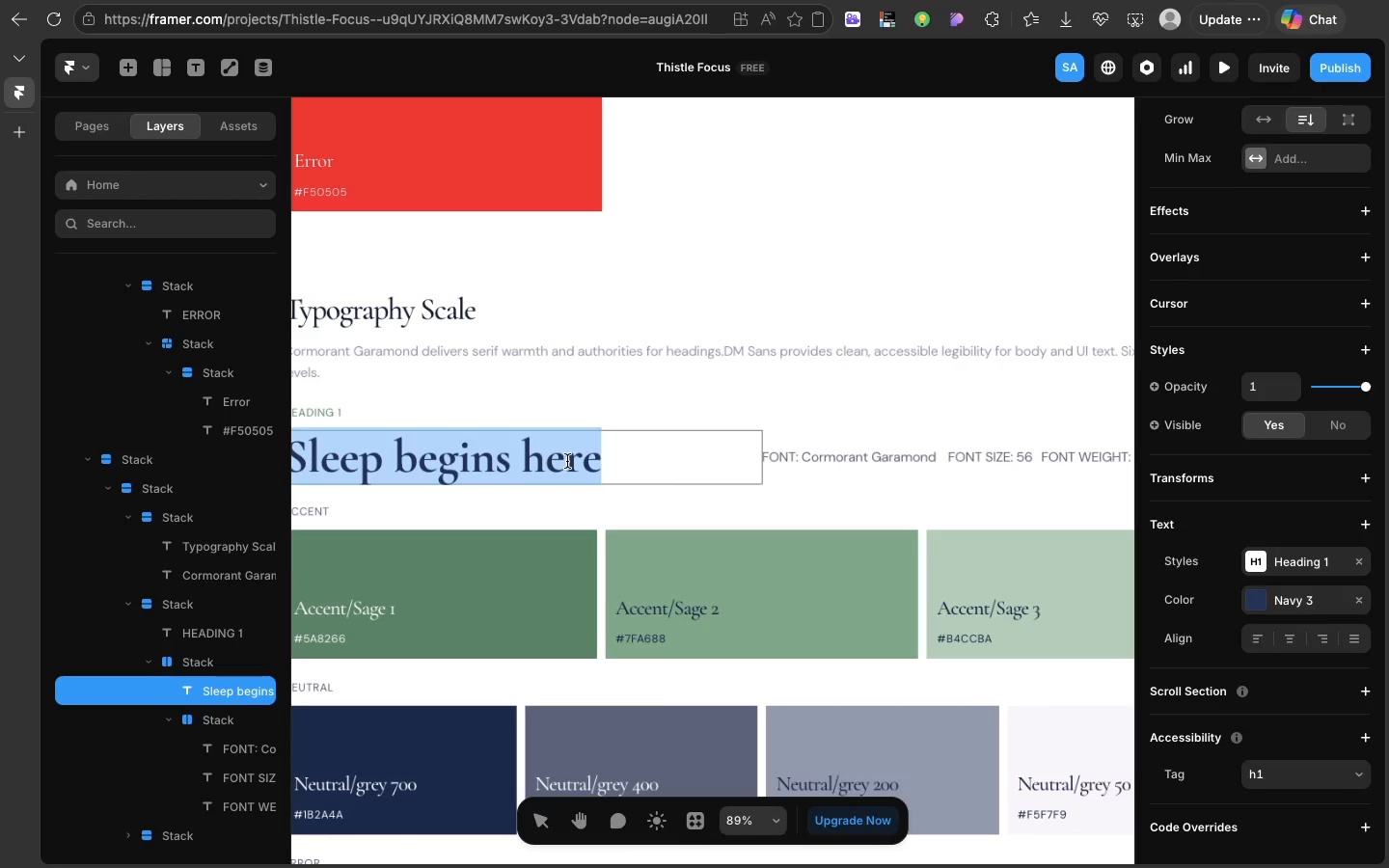 
triple_click([567, 461])
 